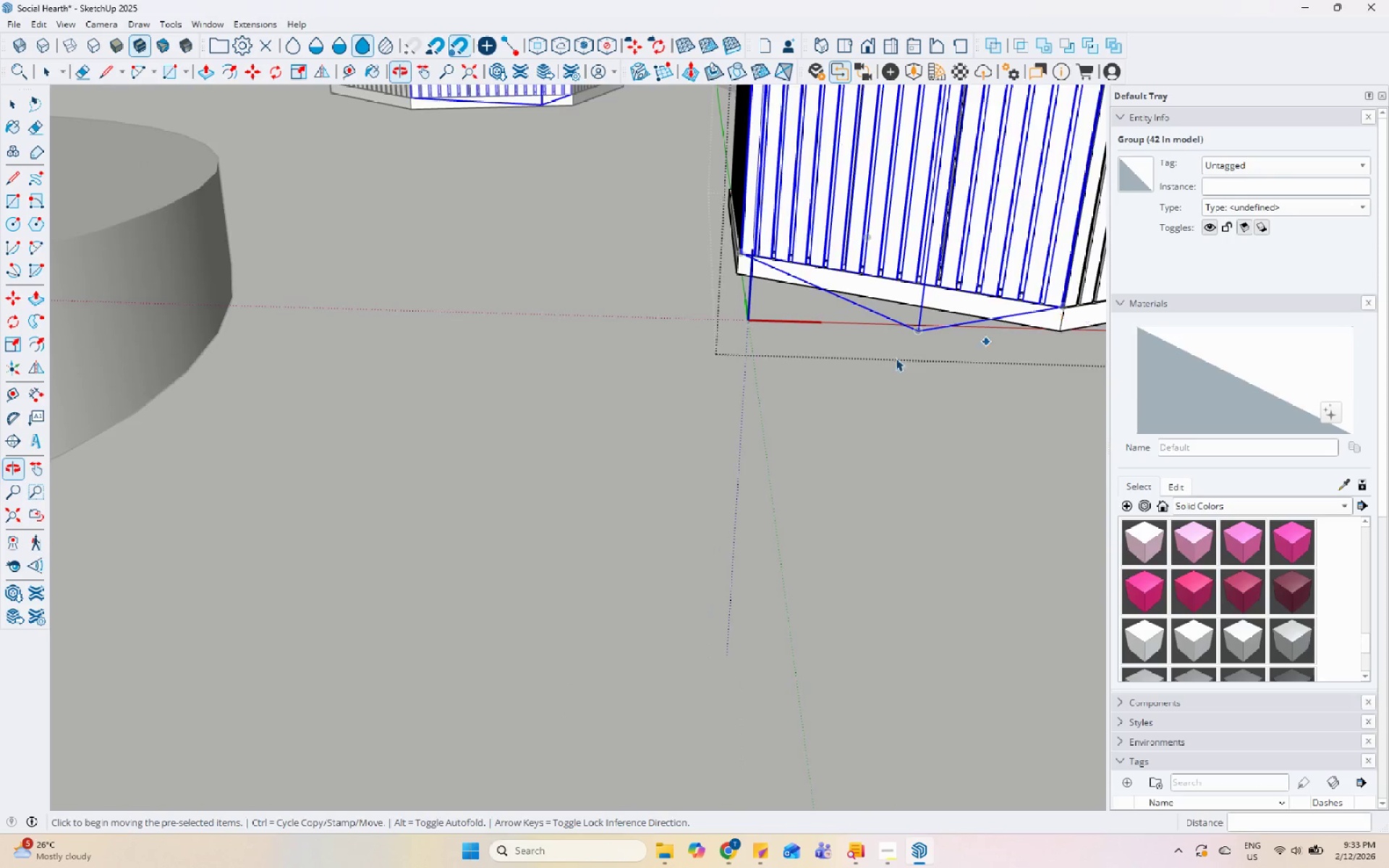 
scroll: coordinate [619, 428], scroll_direction: down, amount: 14.0
 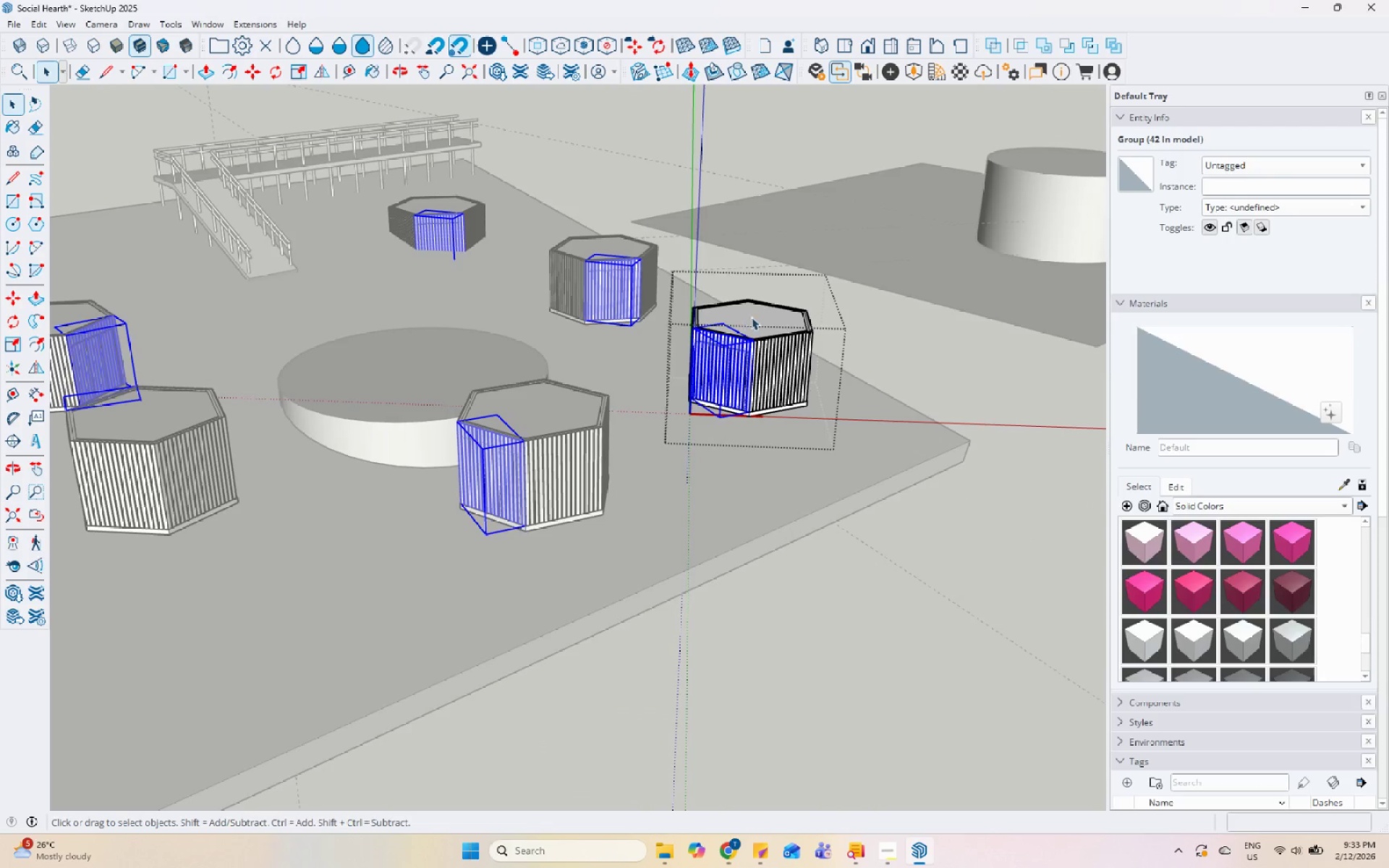 
double_click([773, 306])
 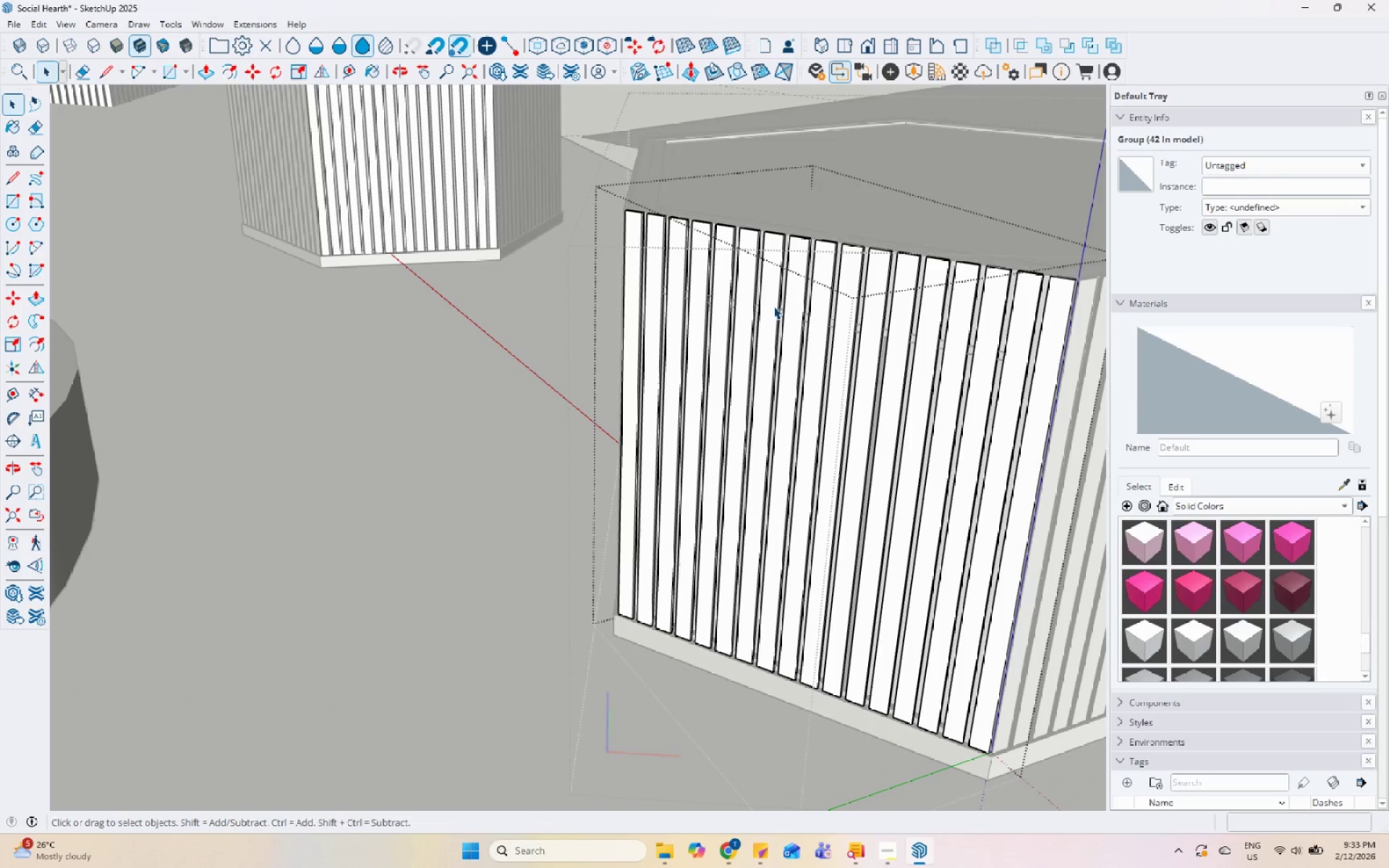 
scroll: coordinate [708, 402], scroll_direction: up, amount: 17.0
 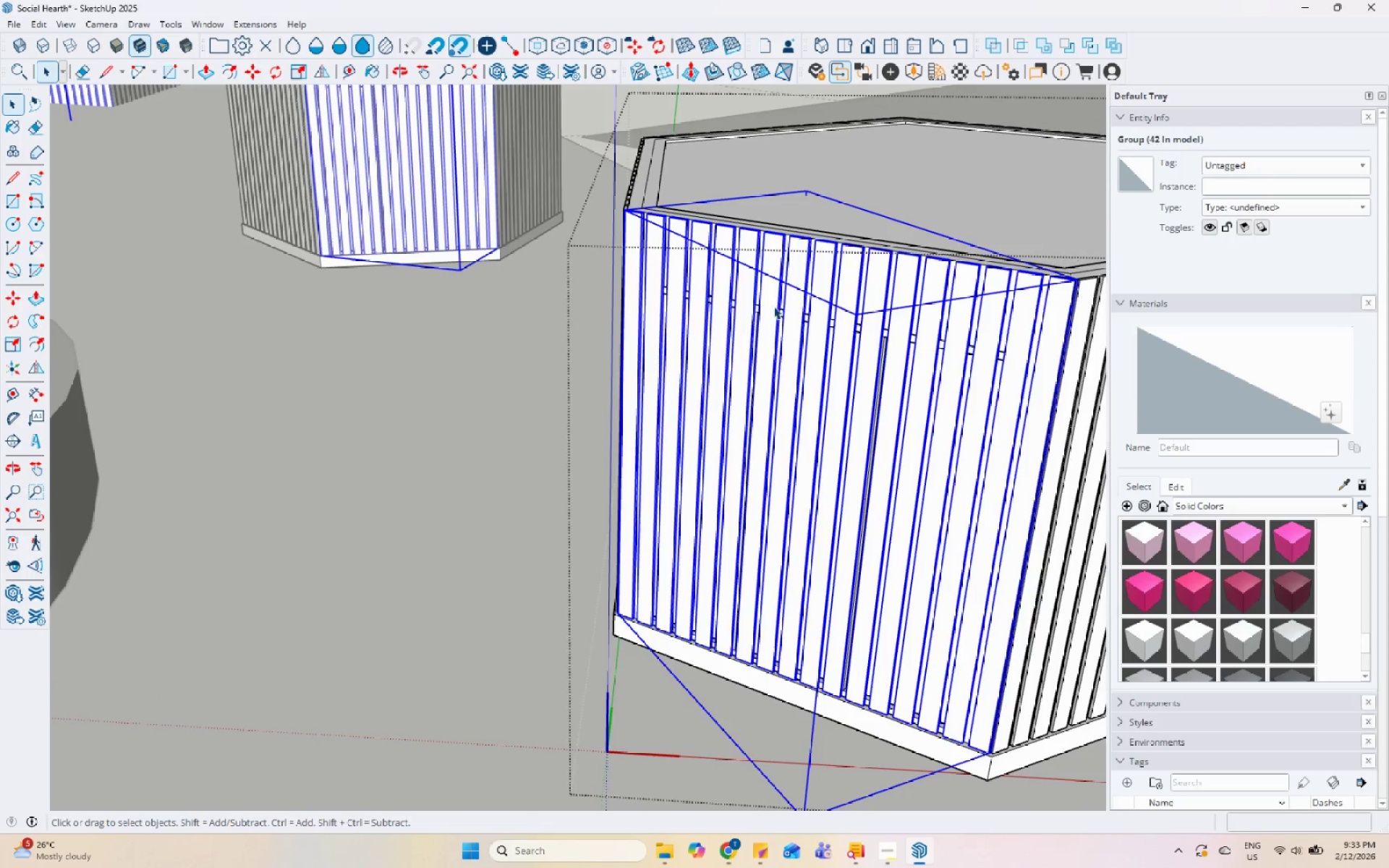 
triple_click([773, 300])
 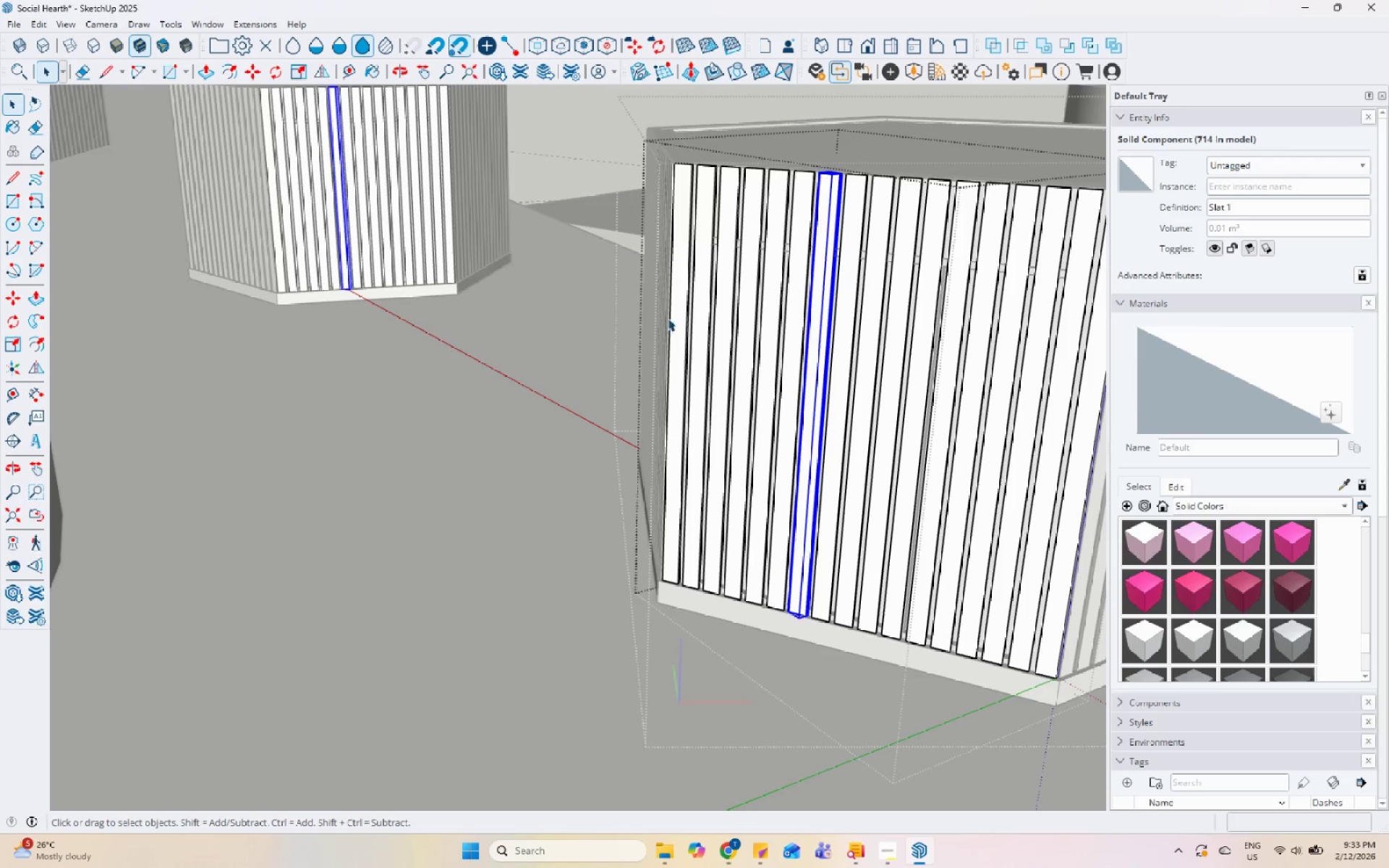 
hold_key(key=ControlLeft, duration=0.42)
left_click([674, 291])
 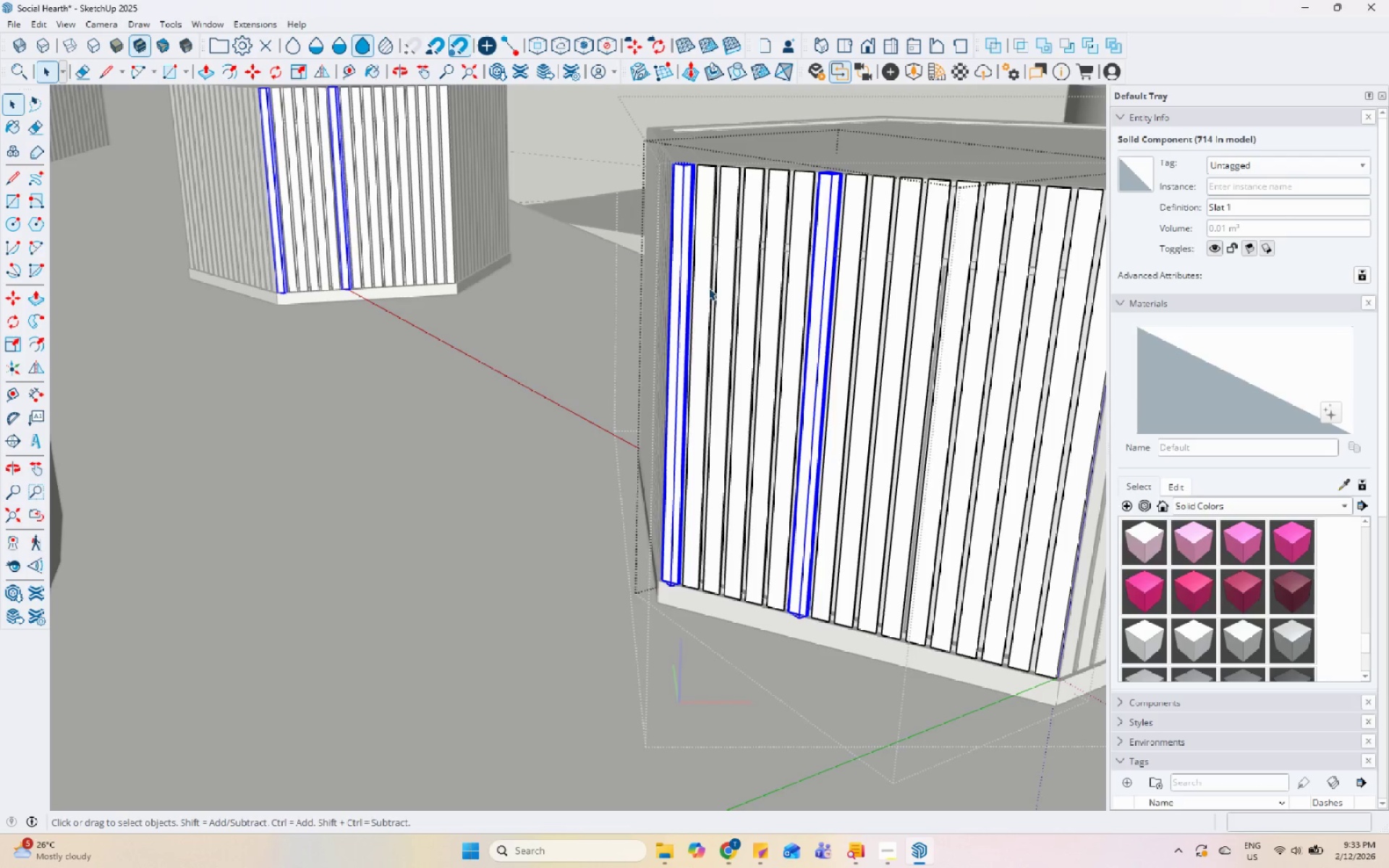 
double_click([713, 285])
 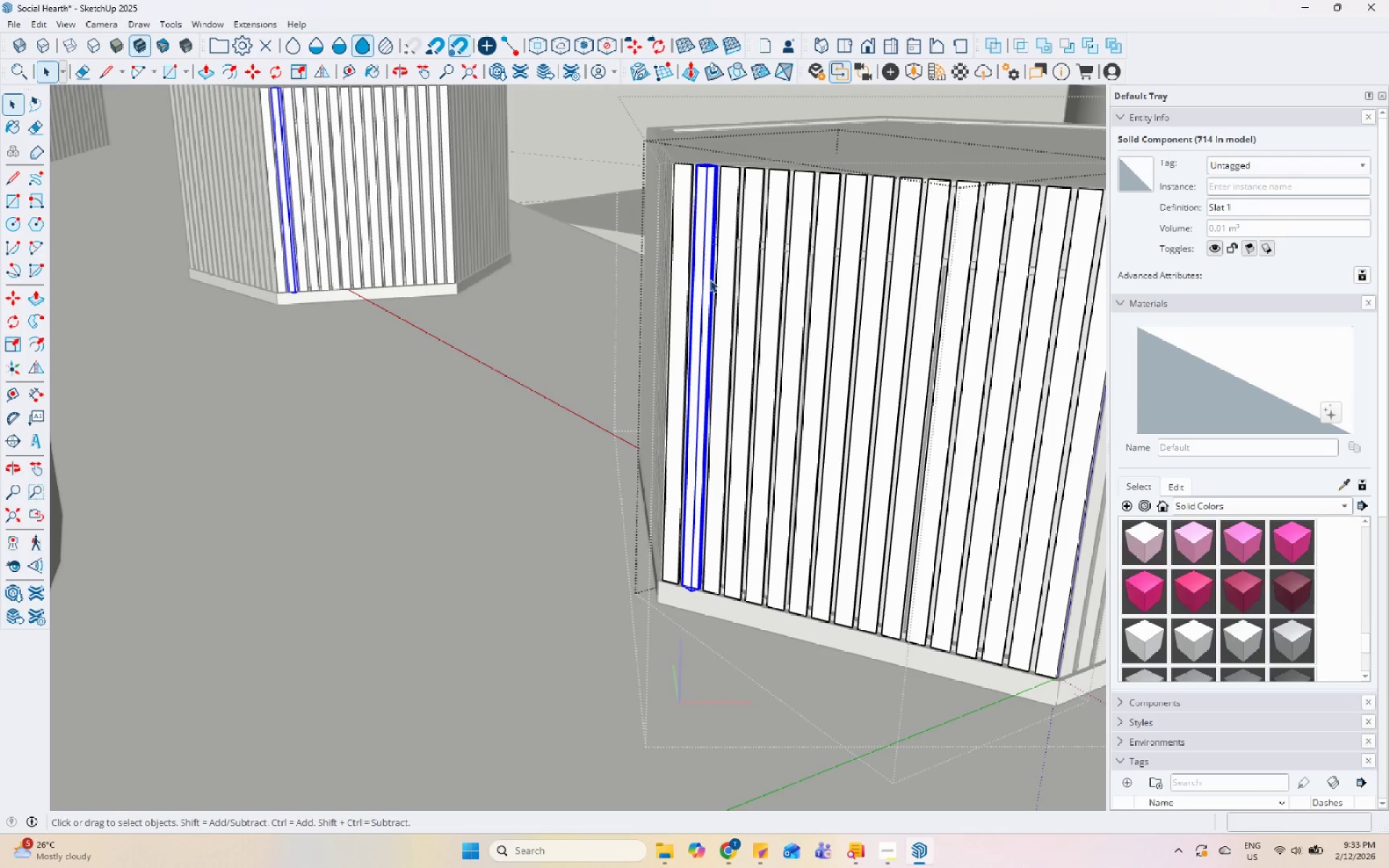 
hold_key(key=ControlLeft, duration=1.5)
double_click([753, 257])
 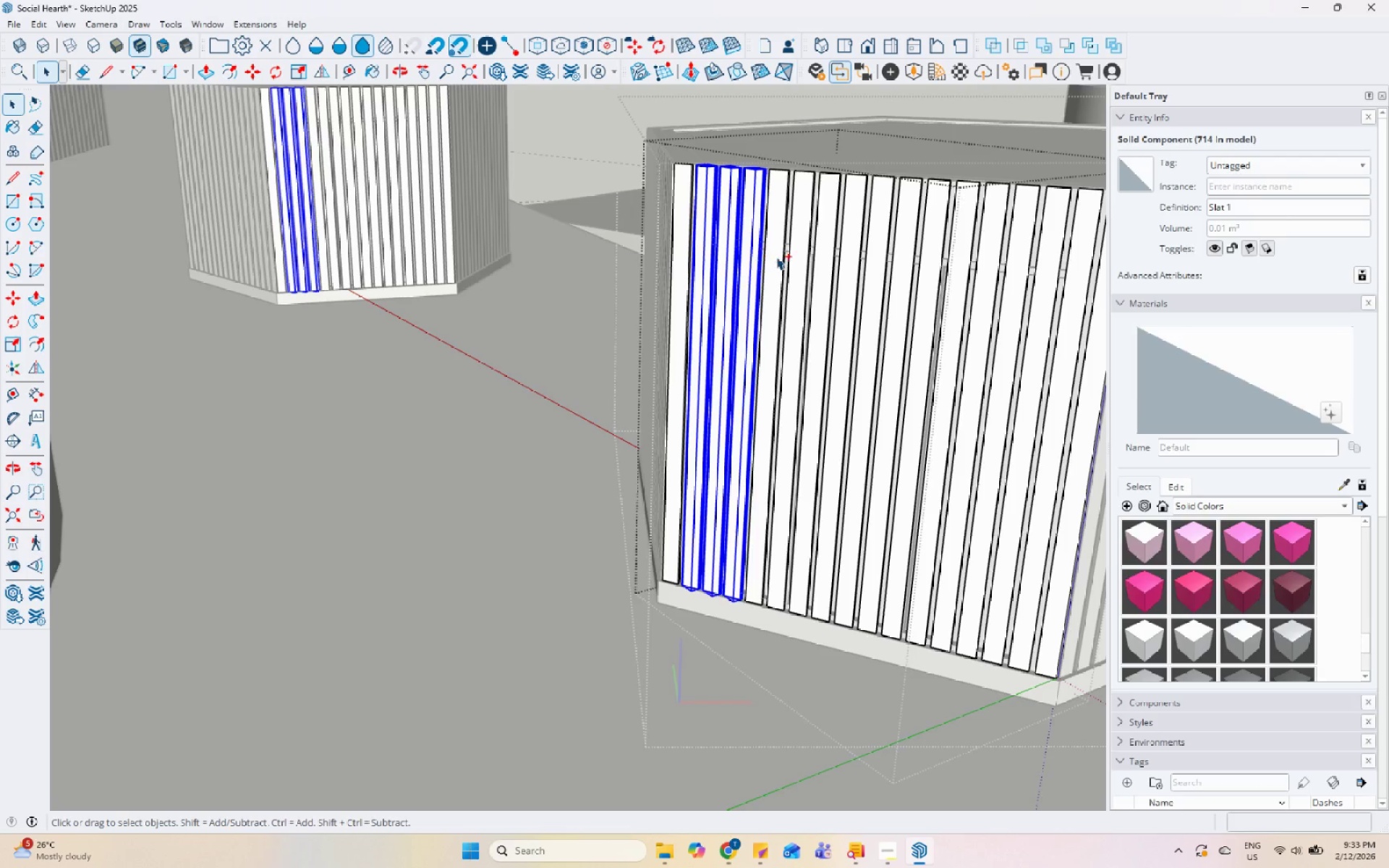 
triple_click([776, 257])
 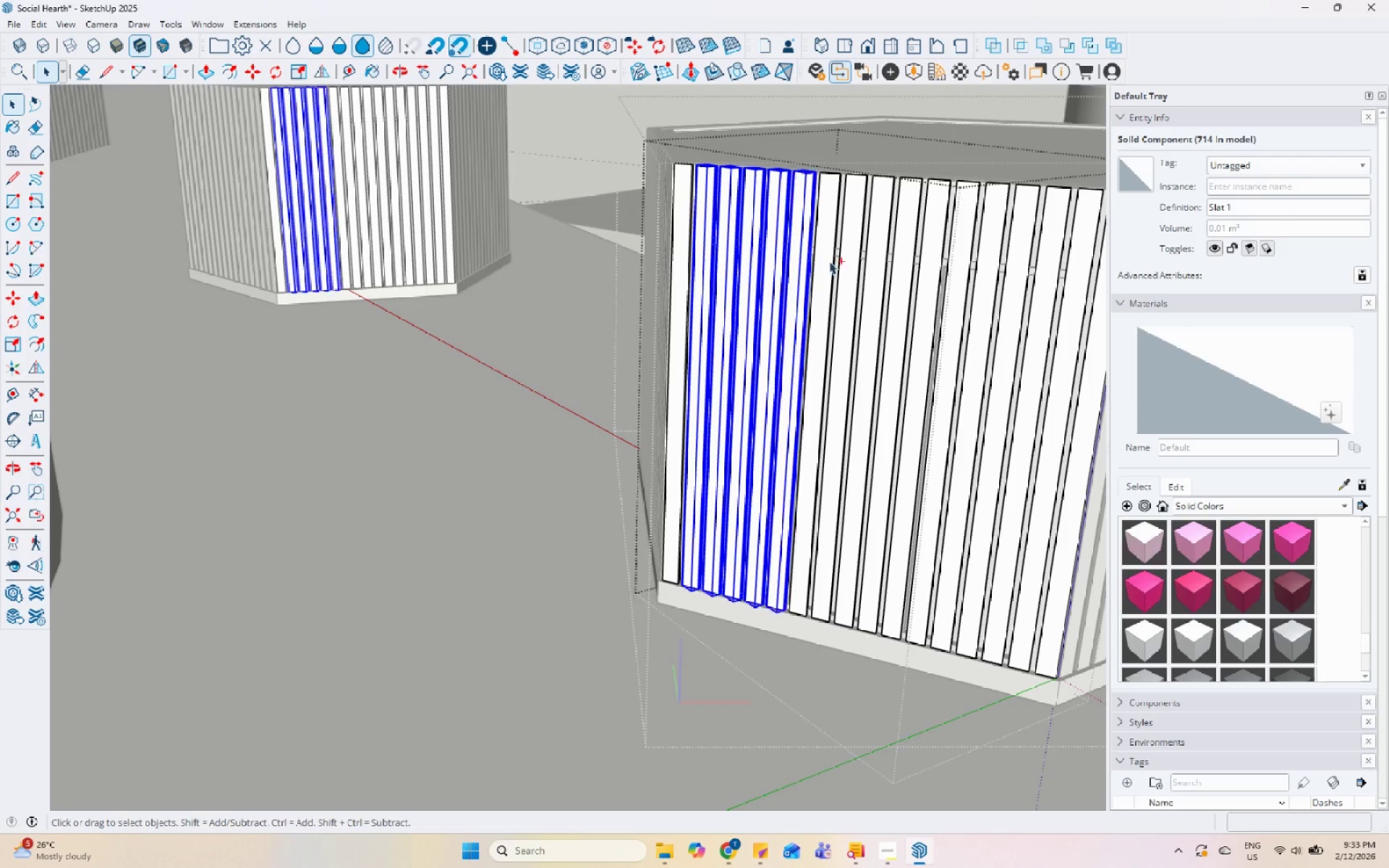 
hold_key(key=ControlLeft, duration=0.8)
triple_click([830, 261])
 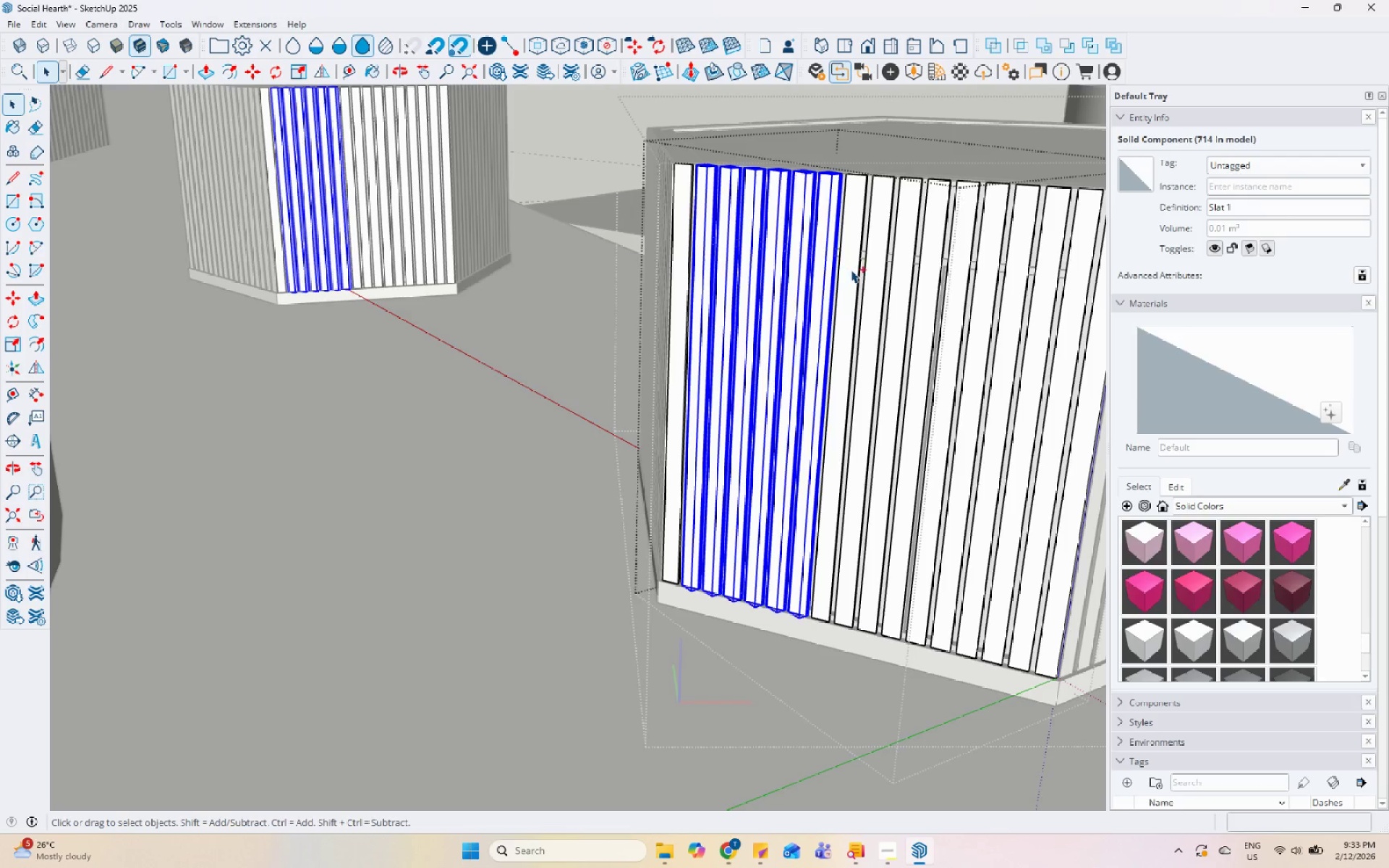 
triple_click([851, 270])
 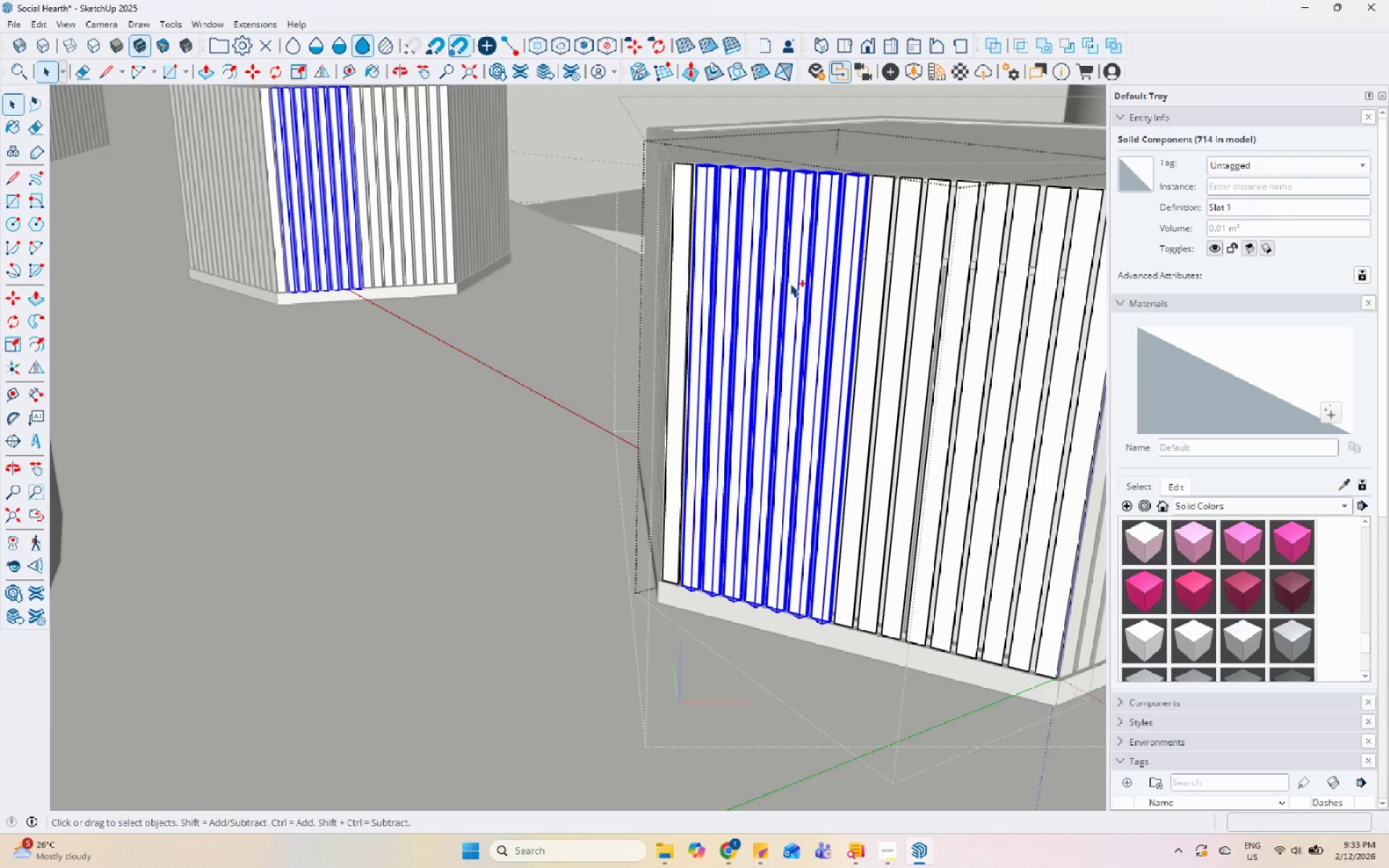 
hold_key(key=ControlLeft, duration=1.5)
left_click([611, 296])
 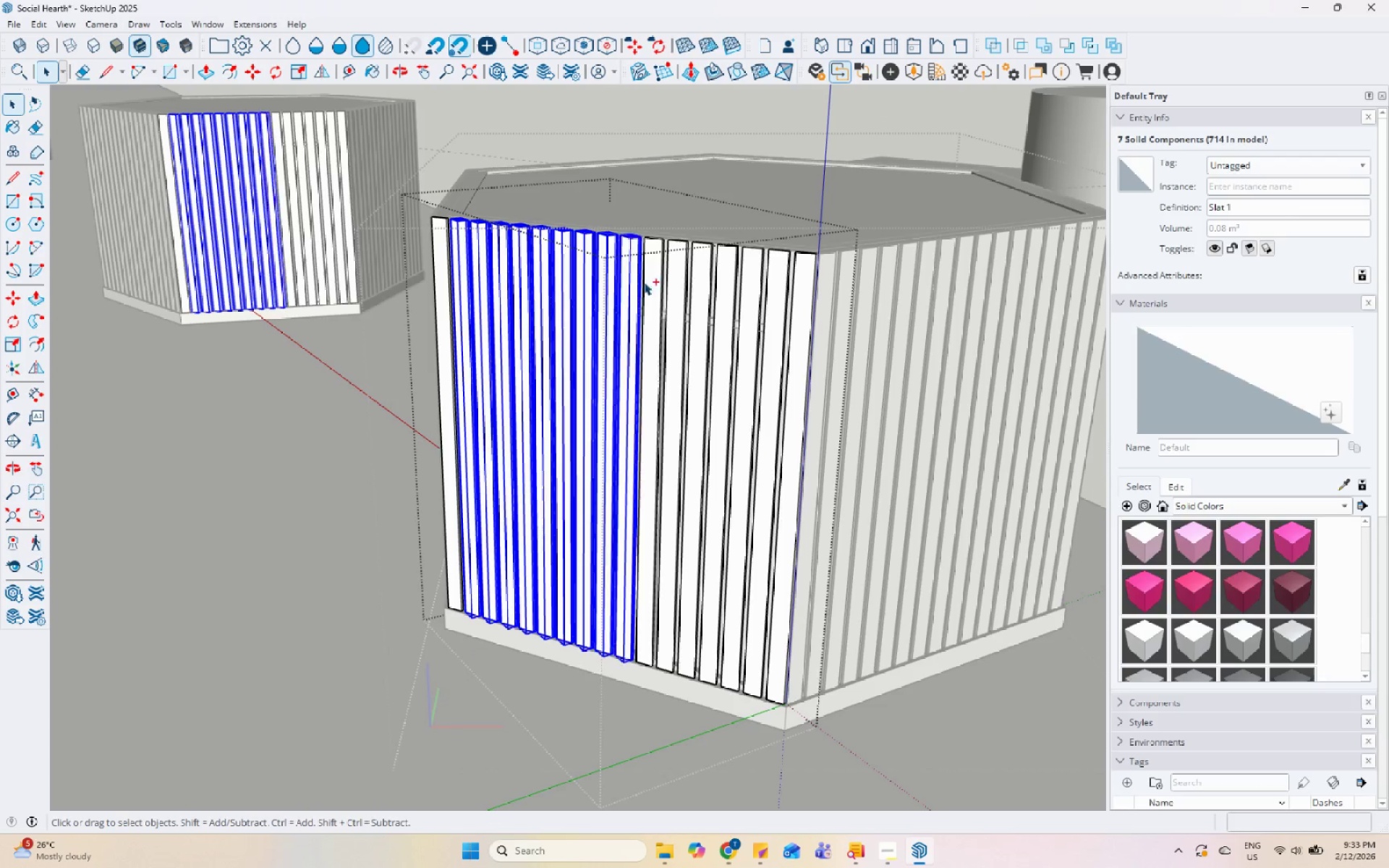 
scroll: coordinate [616, 296], scroll_direction: up, amount: 5.0
 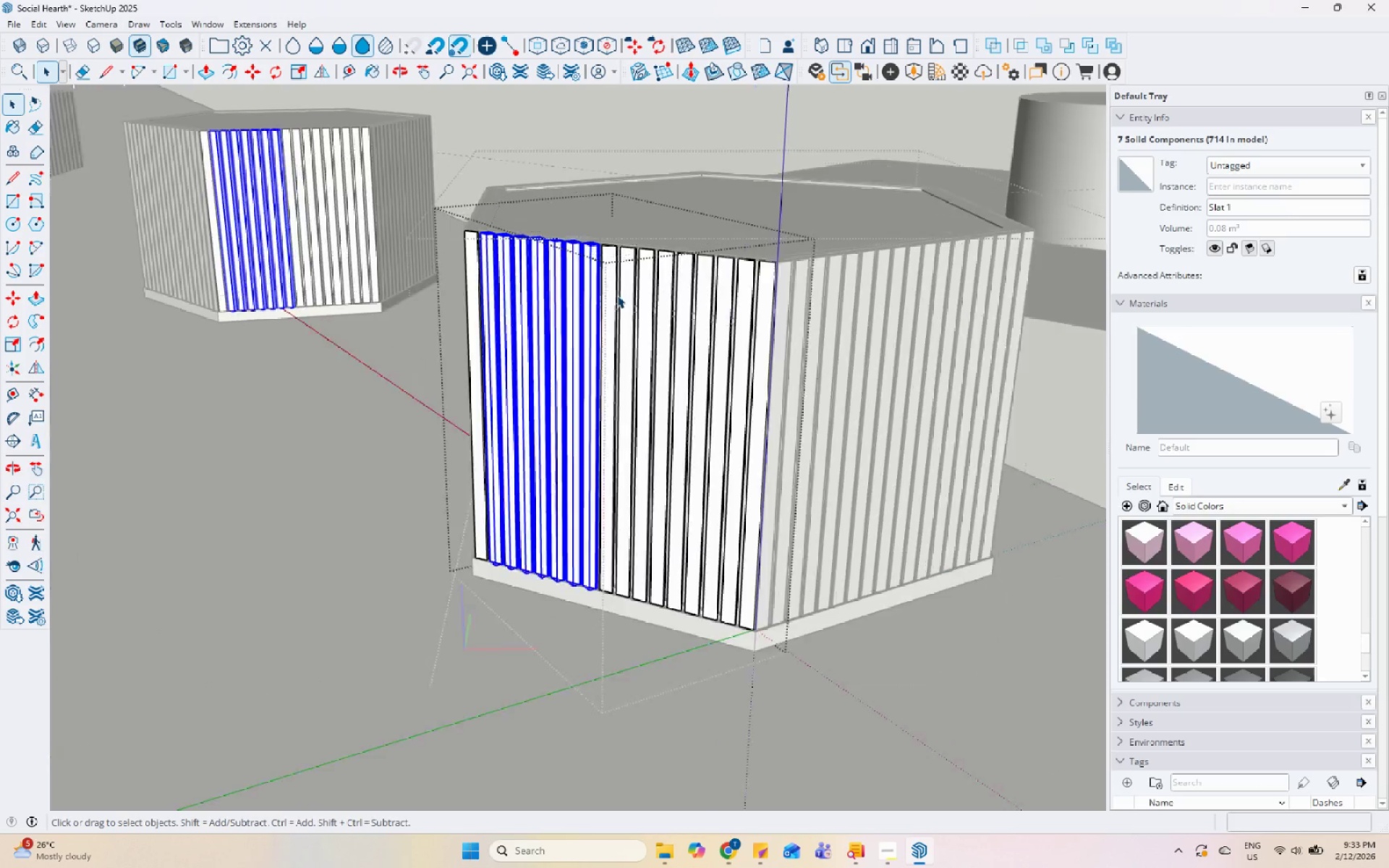 
triple_click([655, 279])
 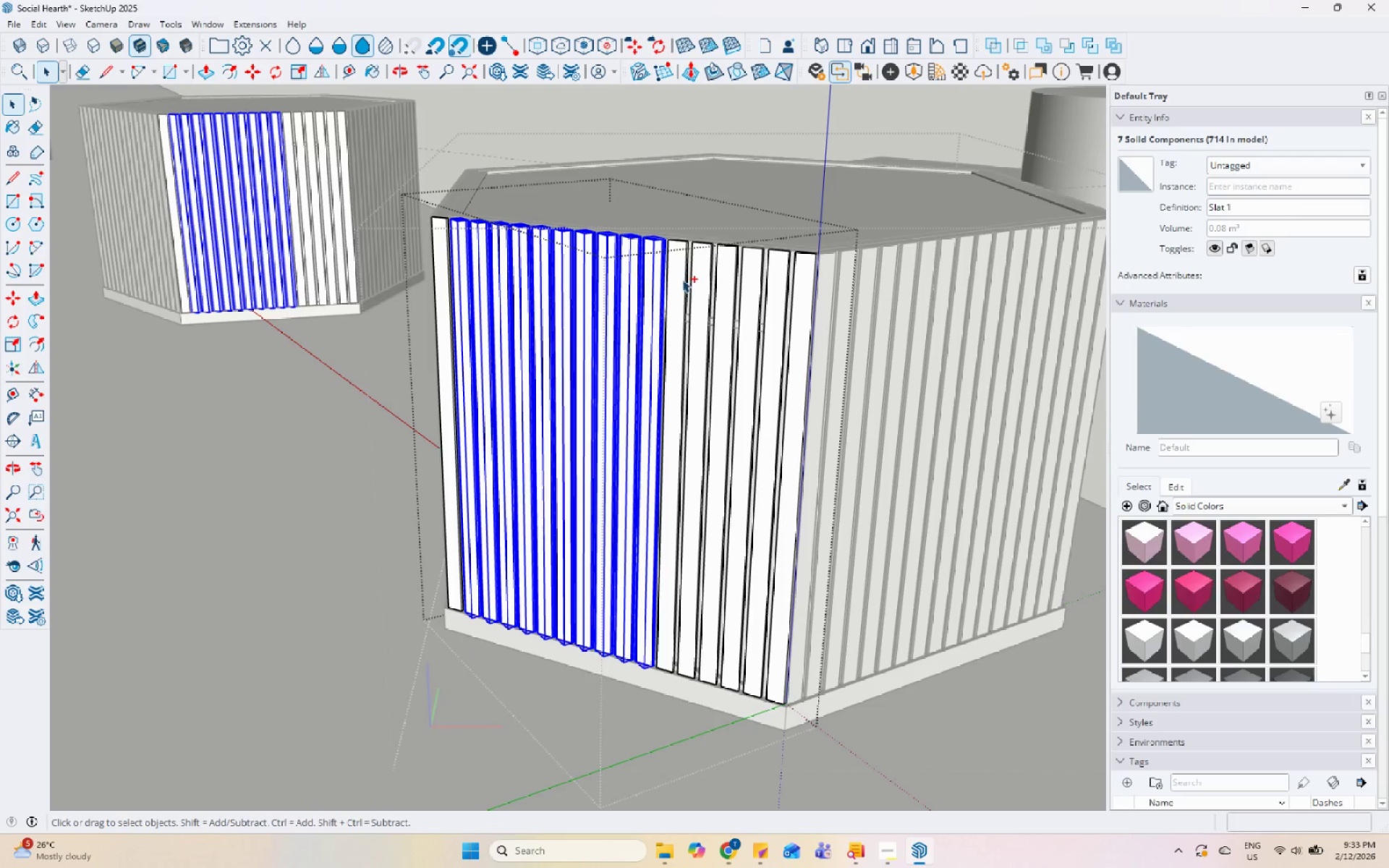 
triple_click([682, 279])
 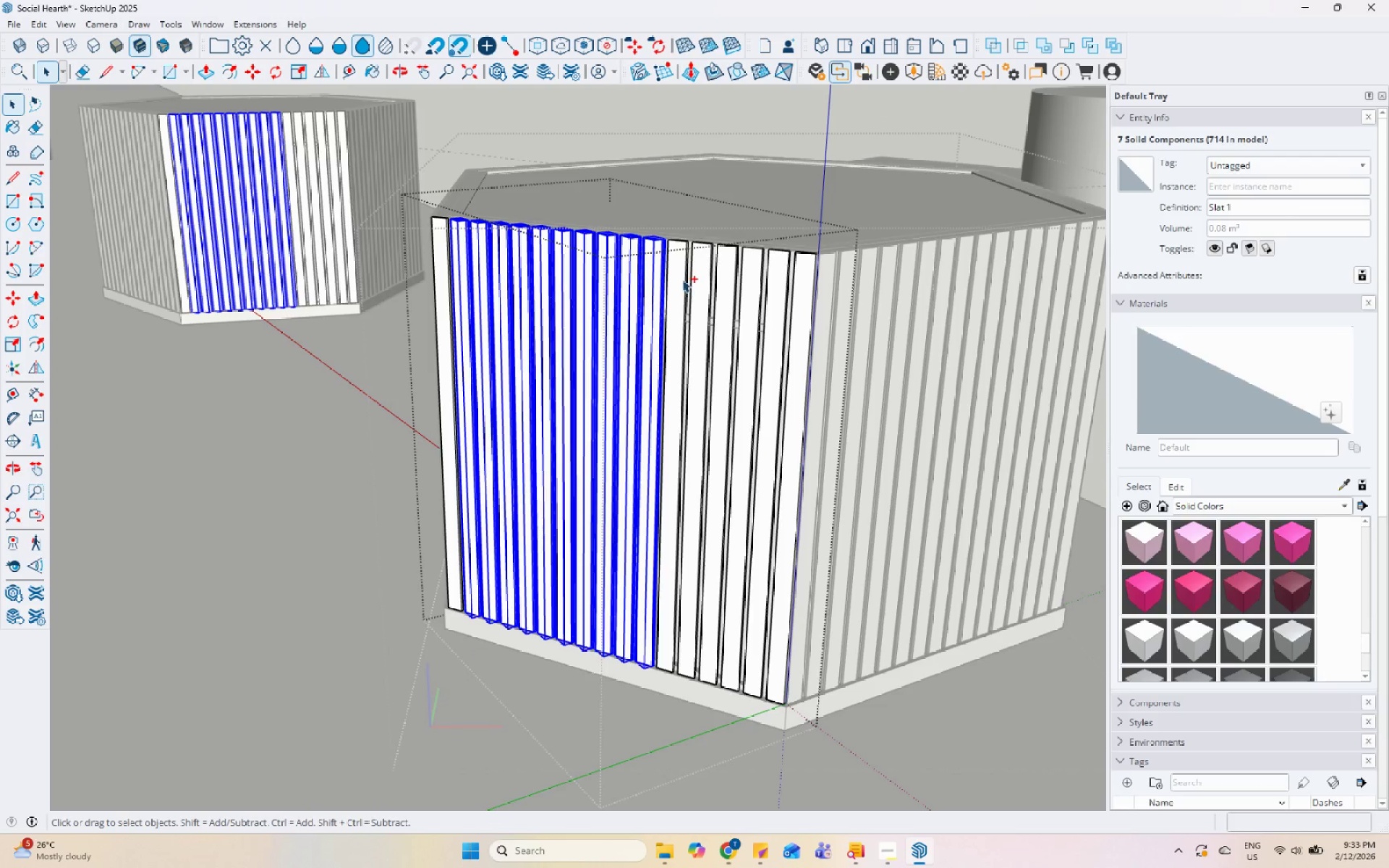 
hold_key(key=ControlLeft, duration=1.53)
triple_click([704, 284])
 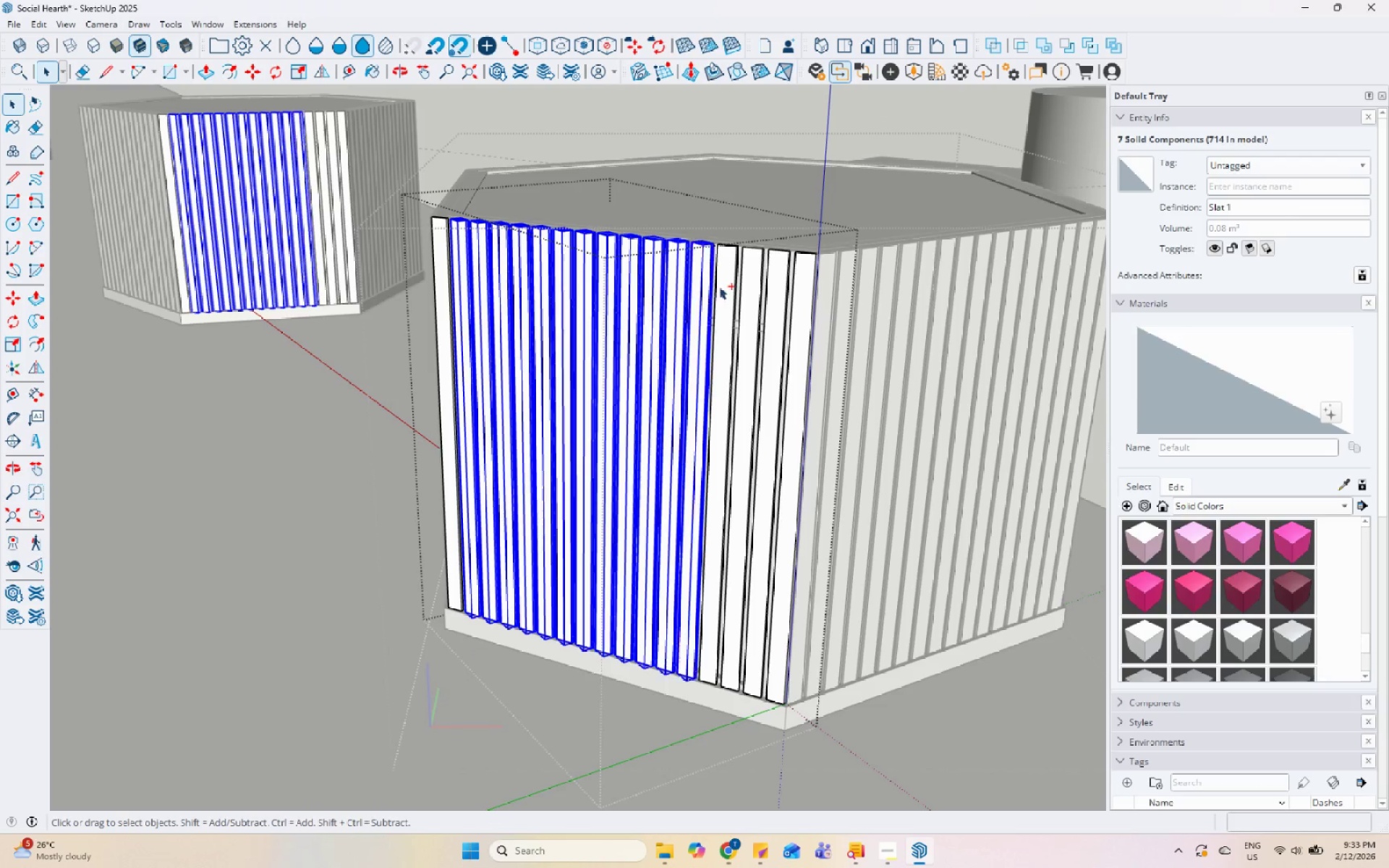 
triple_click([724, 287])
 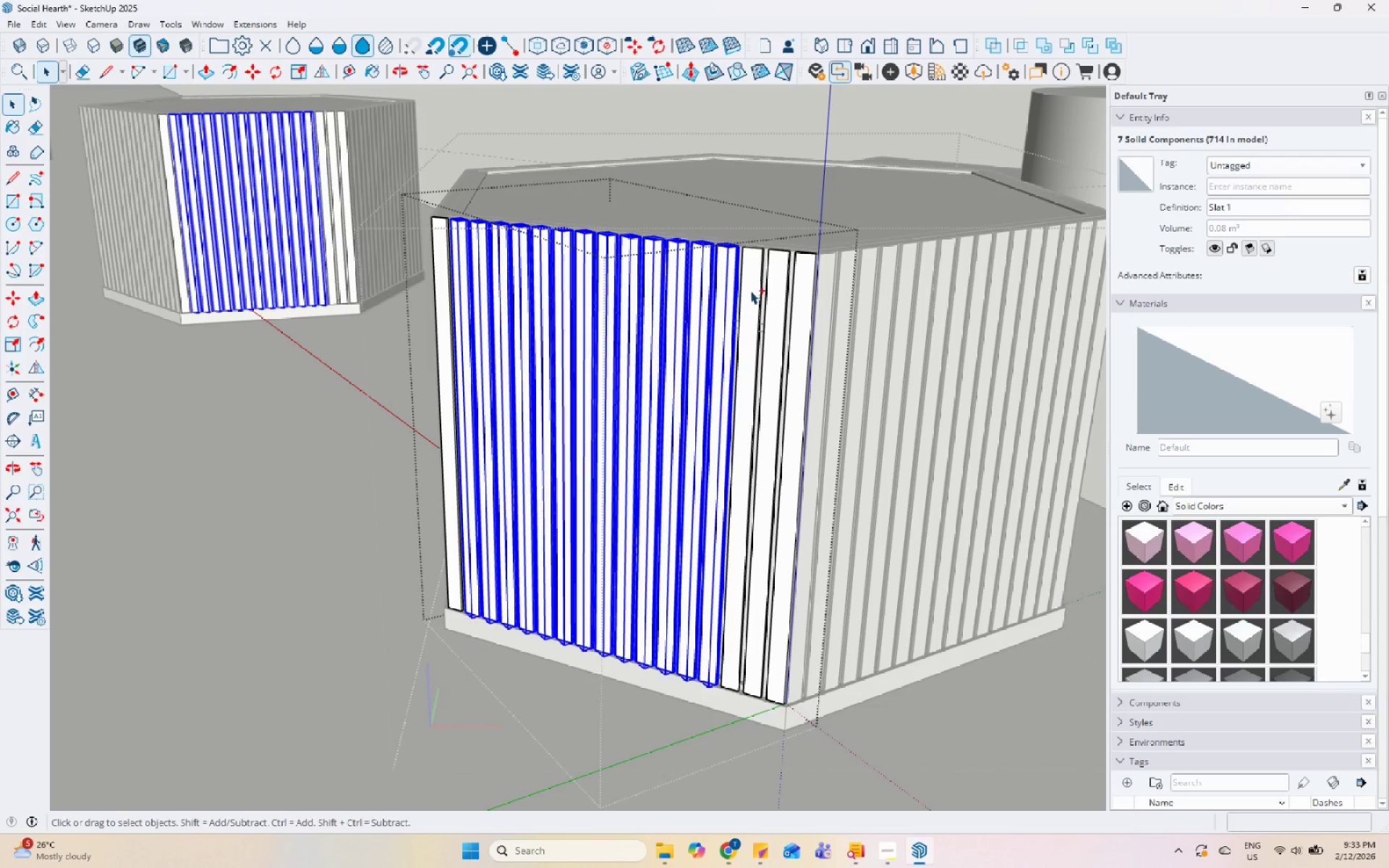 
triple_click([750, 291])
 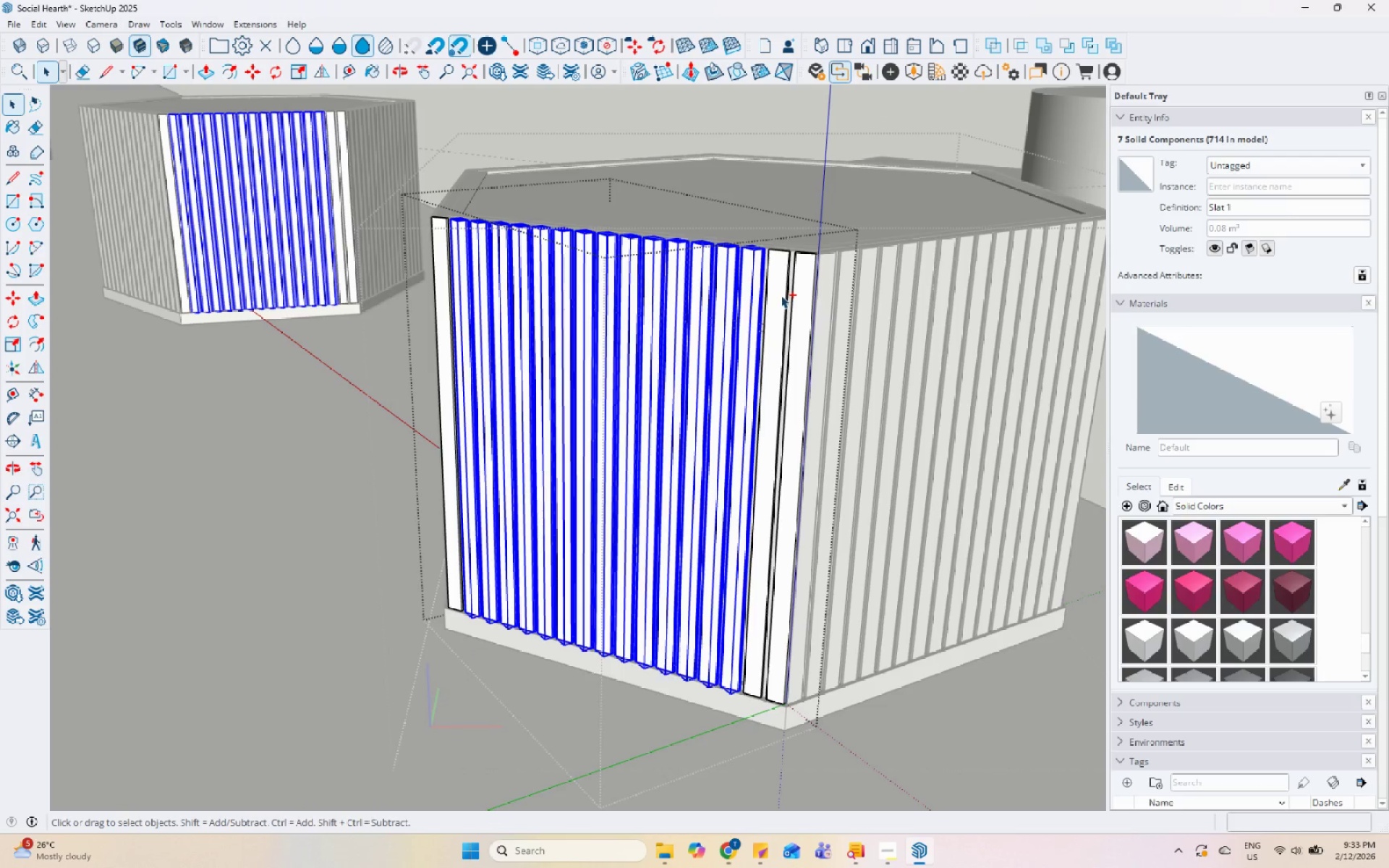 
triple_click([781, 295])
 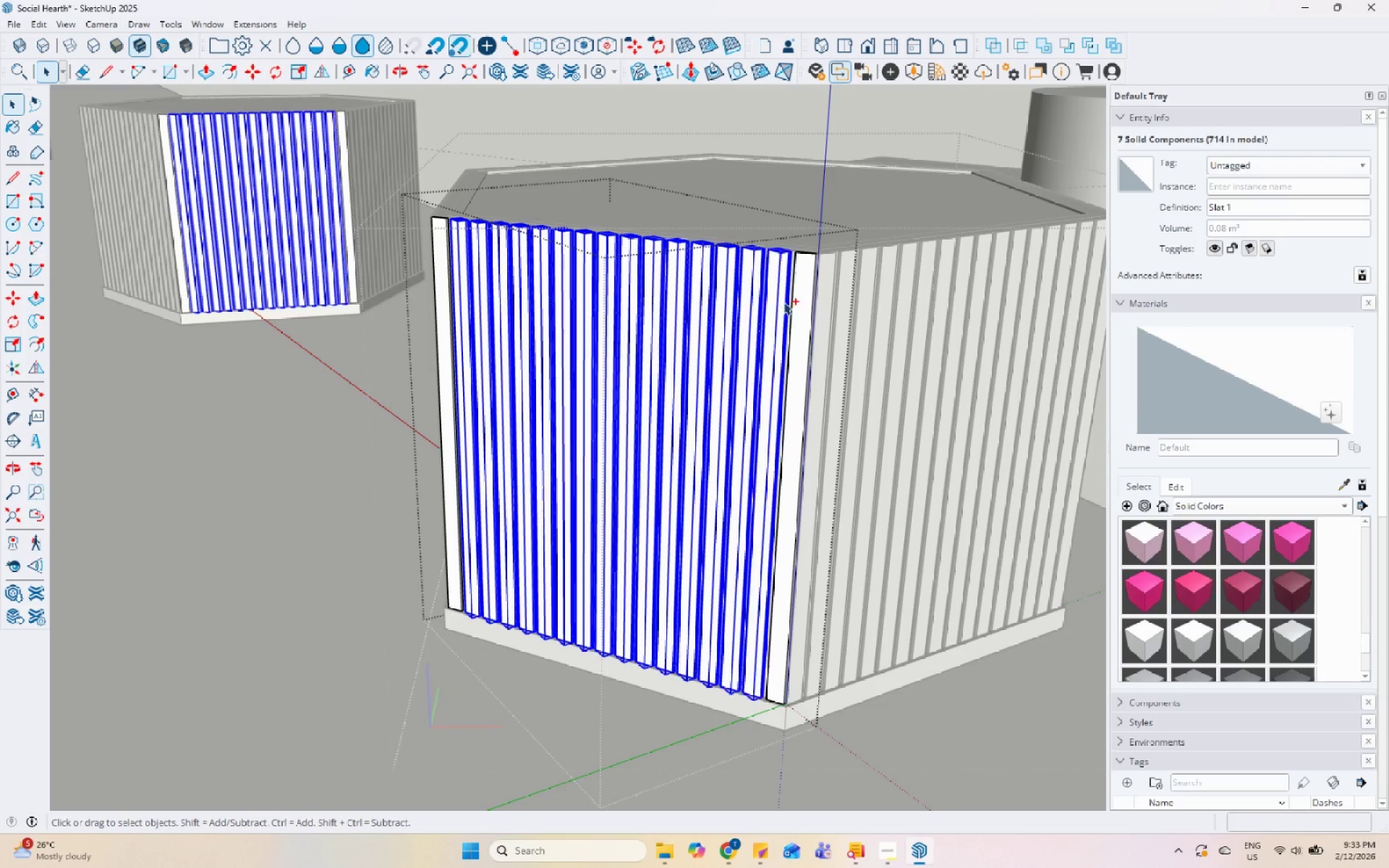 
hold_key(key=ControlLeft, duration=0.92)
triple_click([789, 306])
 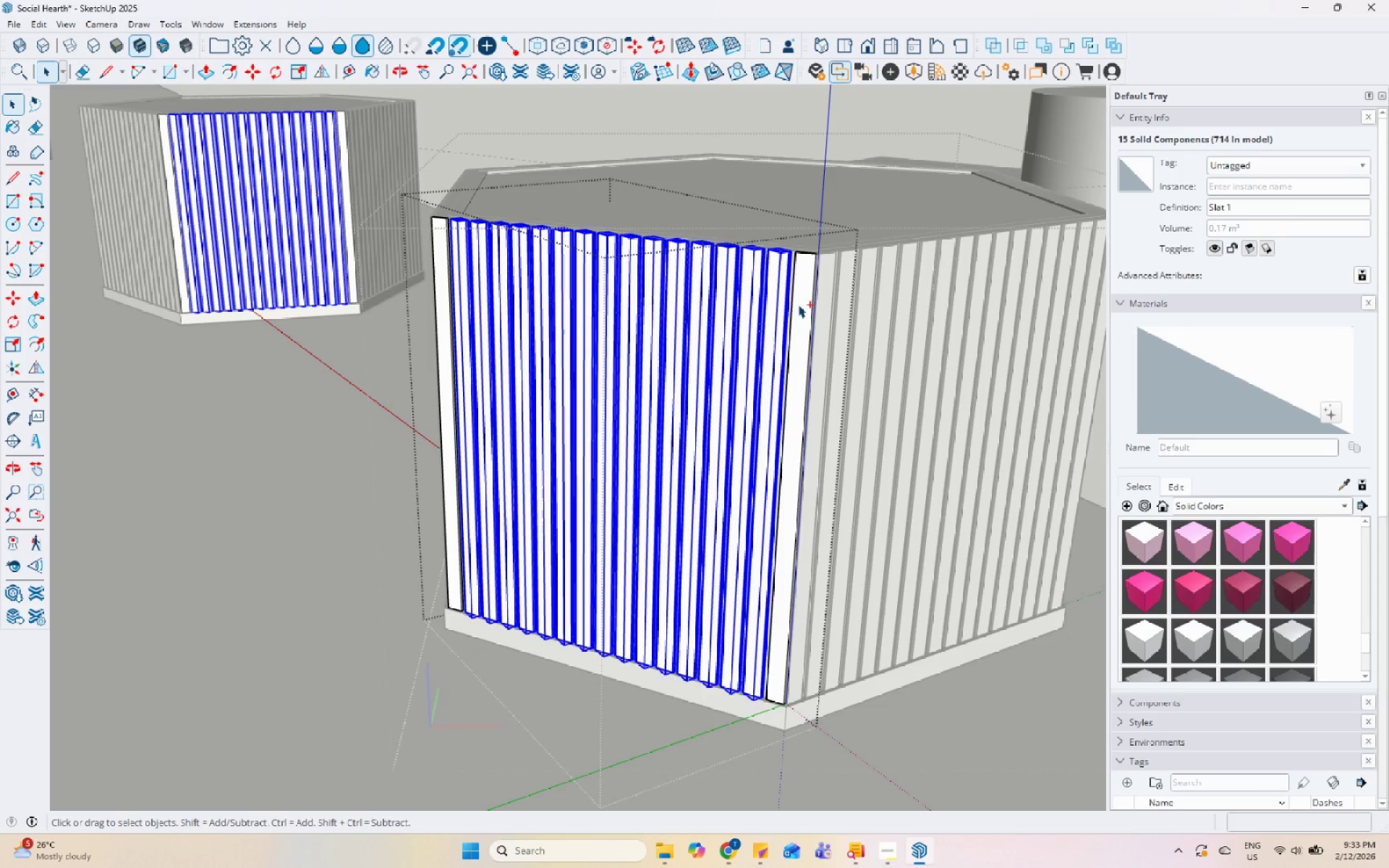 
triple_click([798, 305])
 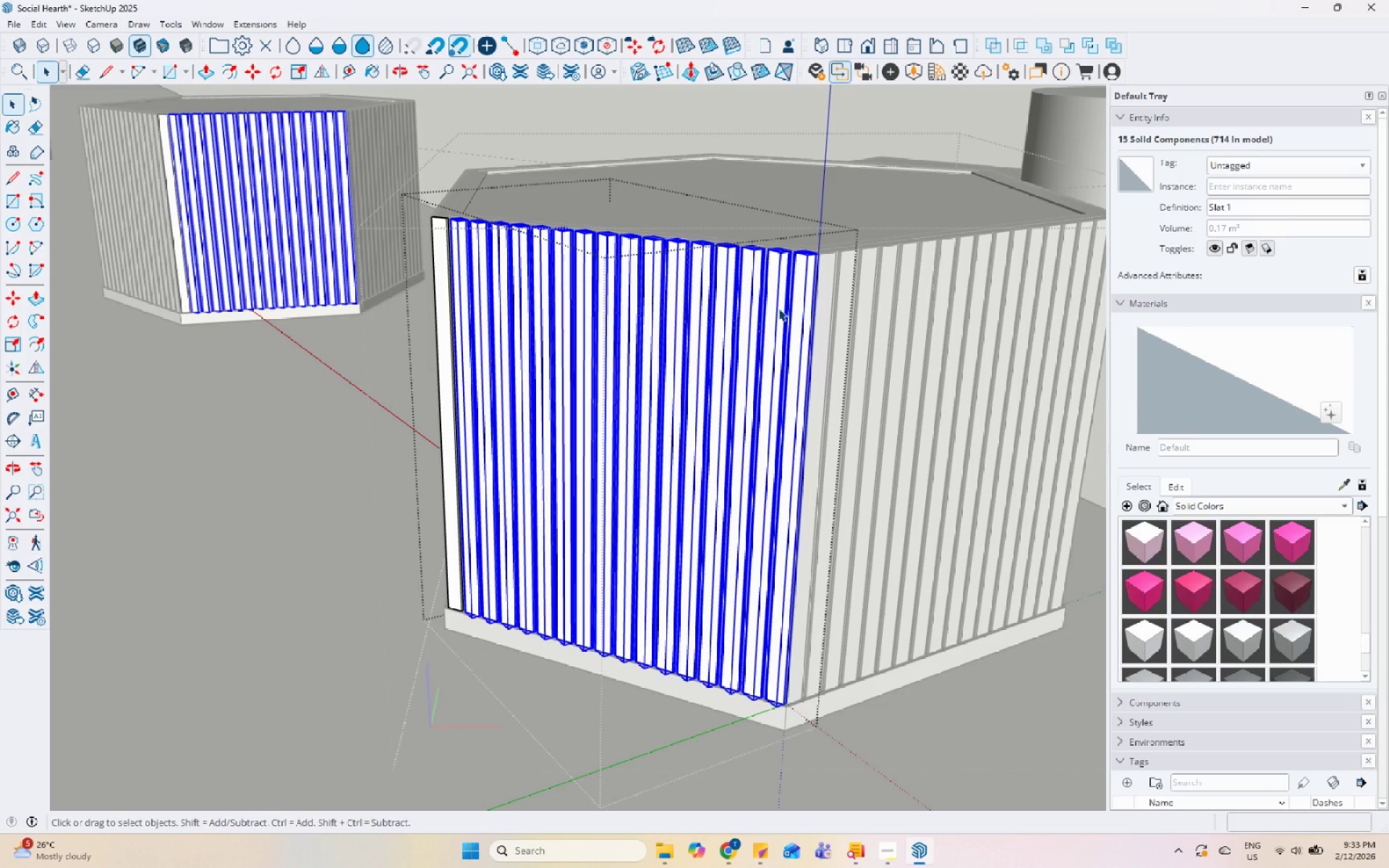 
key(S)
 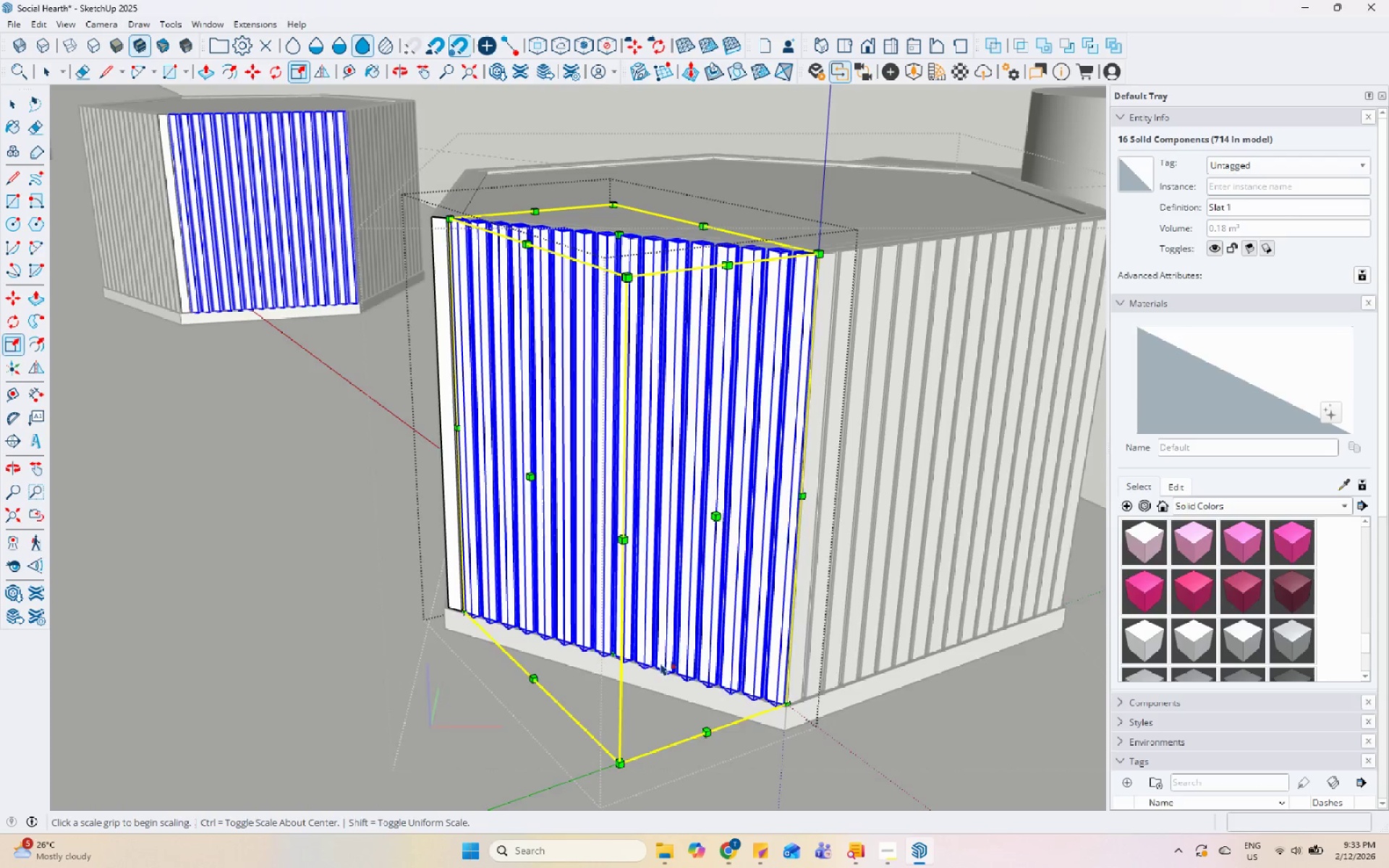 
scroll: coordinate [624, 693], scroll_direction: up, amount: 5.0
 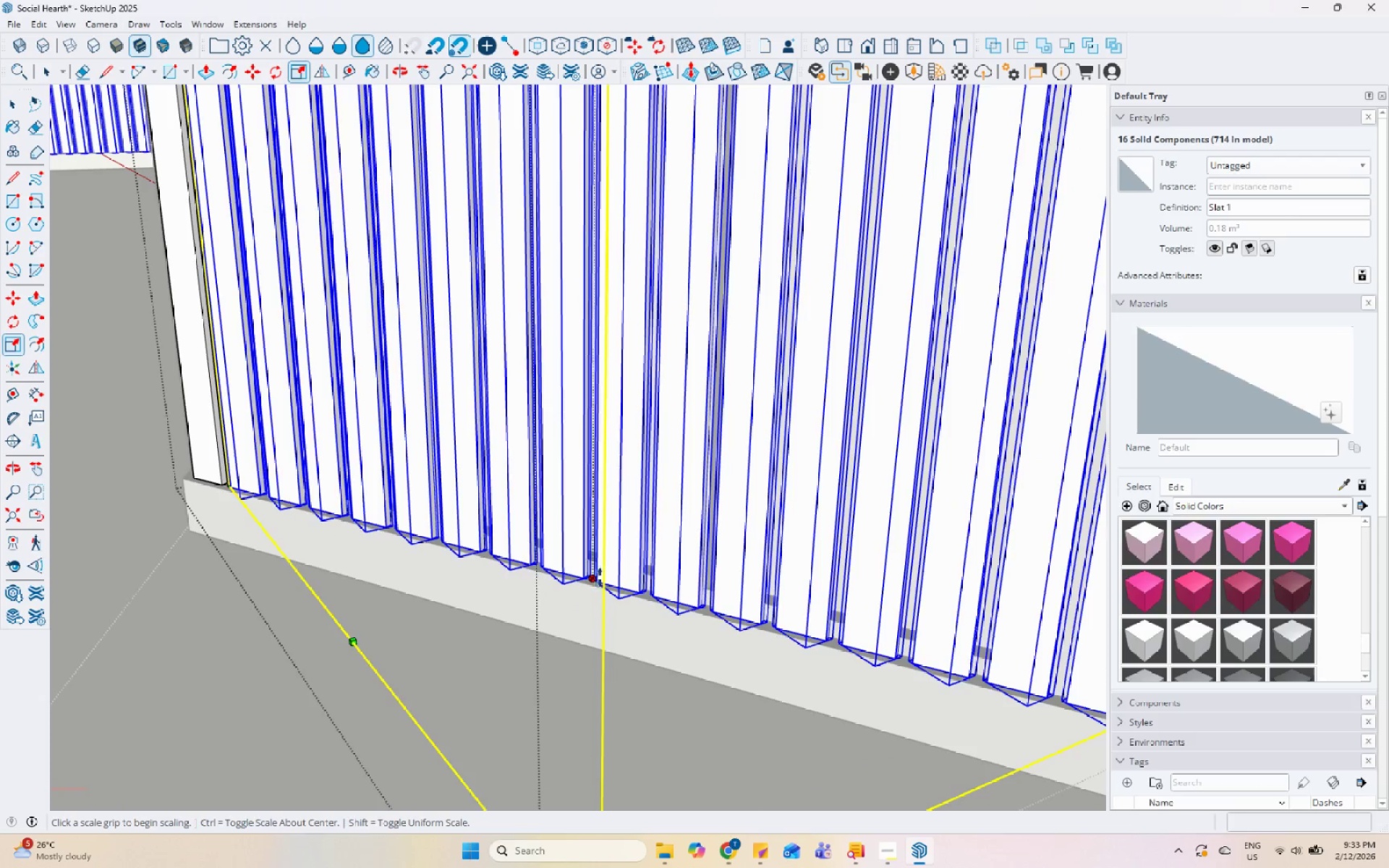 
scroll: coordinate [564, 590], scroll_direction: down, amount: 14.0
 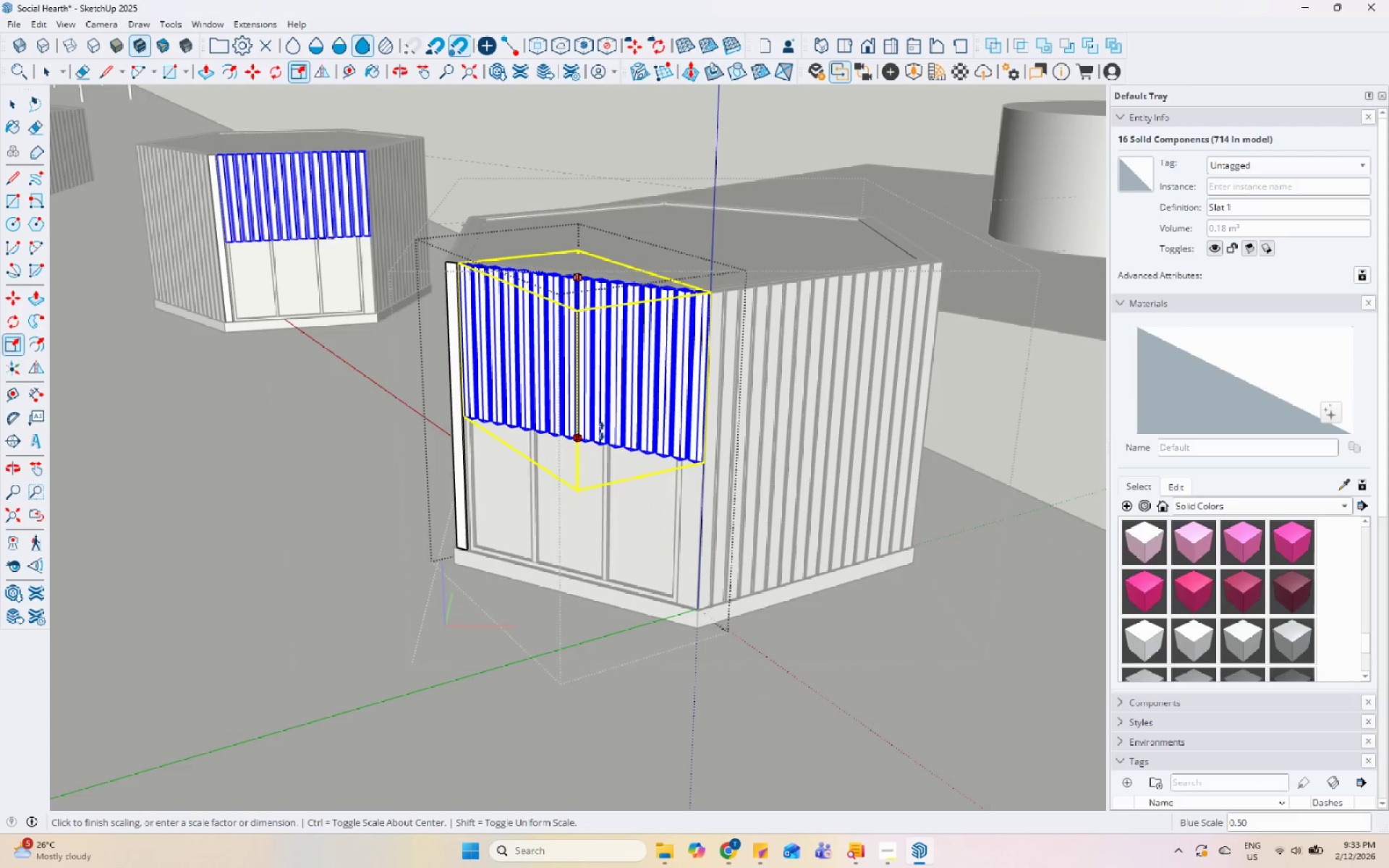 
scroll: coordinate [218, 410], scroll_direction: up, amount: 10.0
 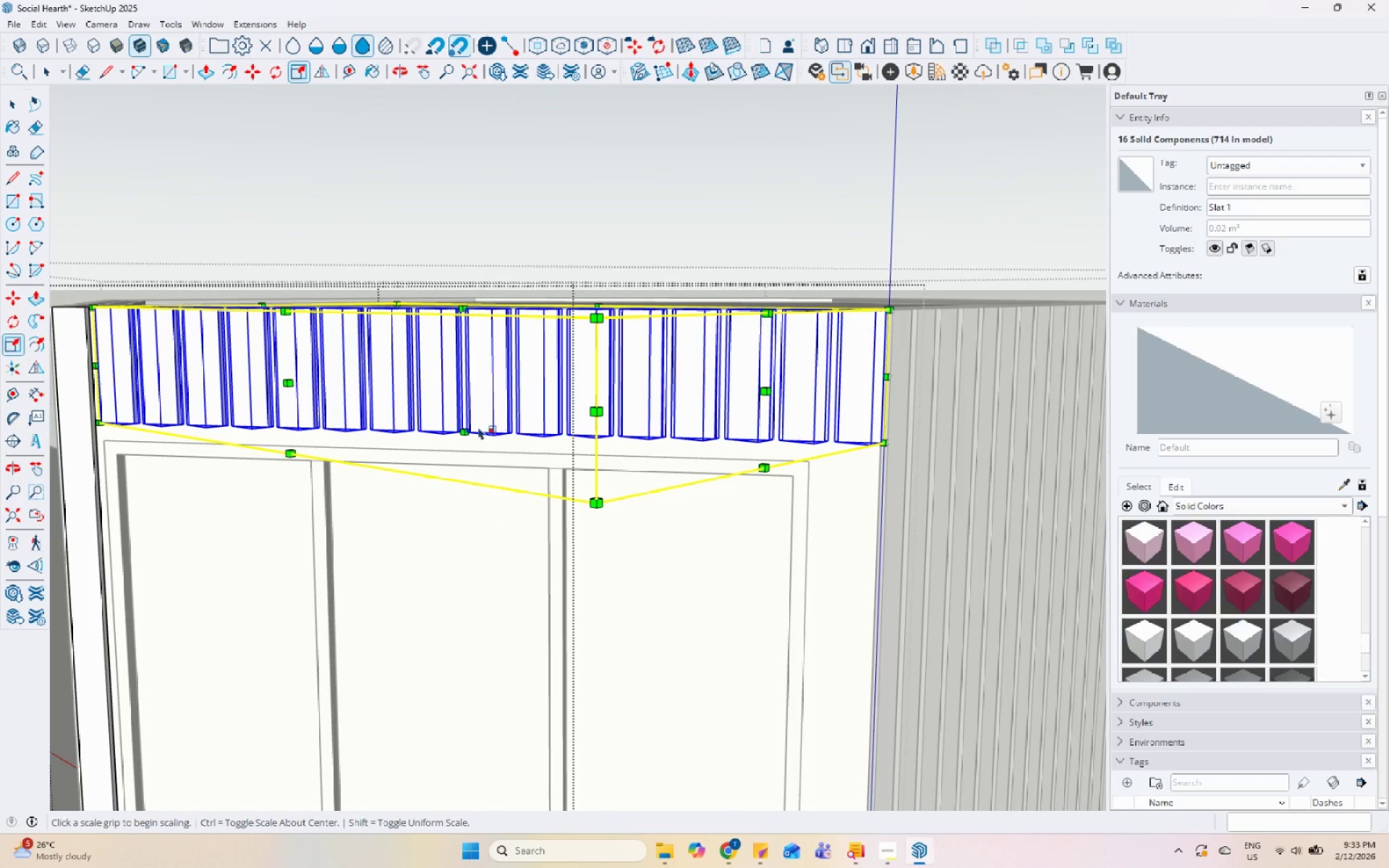 
left_click([464, 426])
 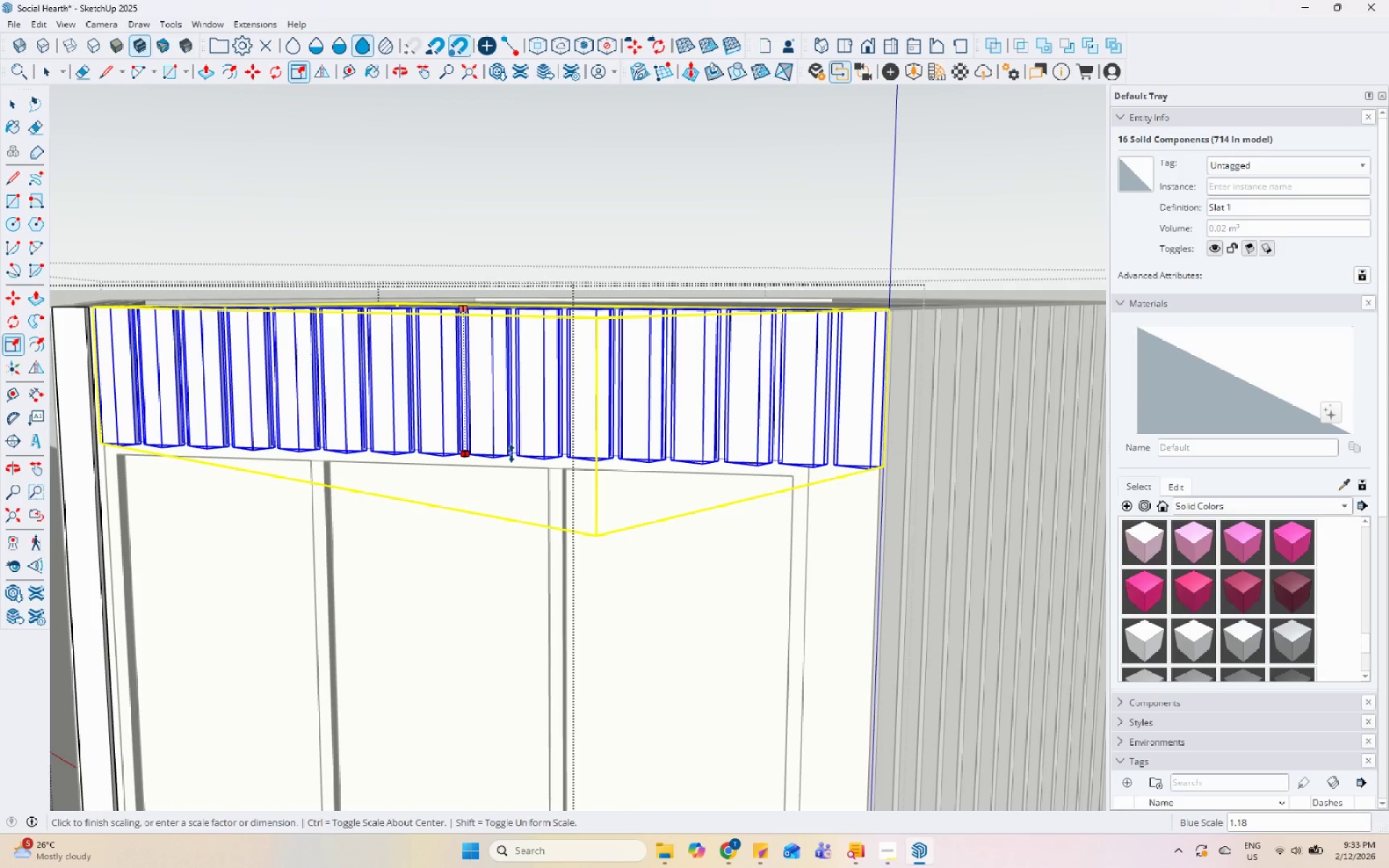 
key(Space)
 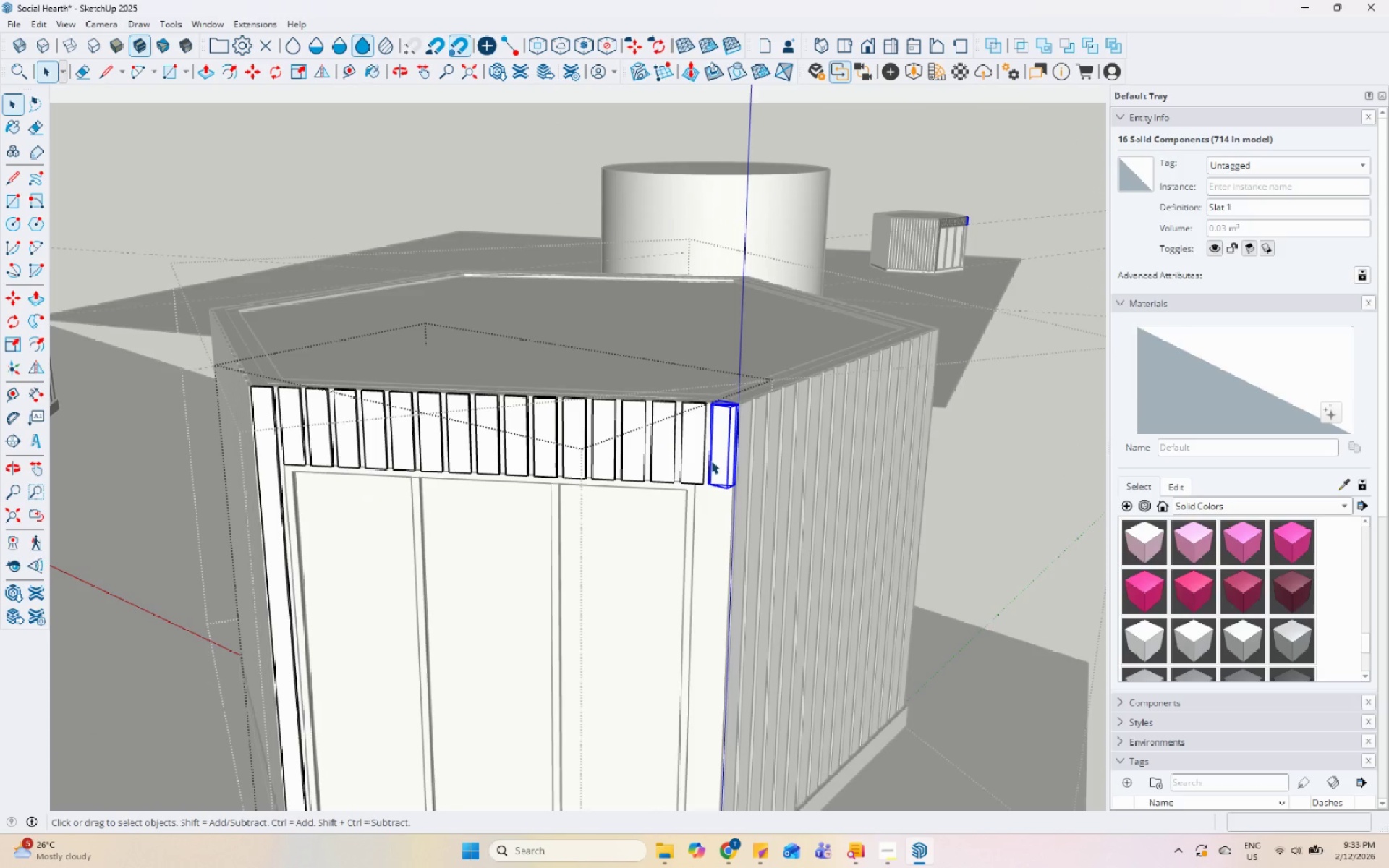 
scroll: coordinate [600, 420], scroll_direction: down, amount: 6.0
 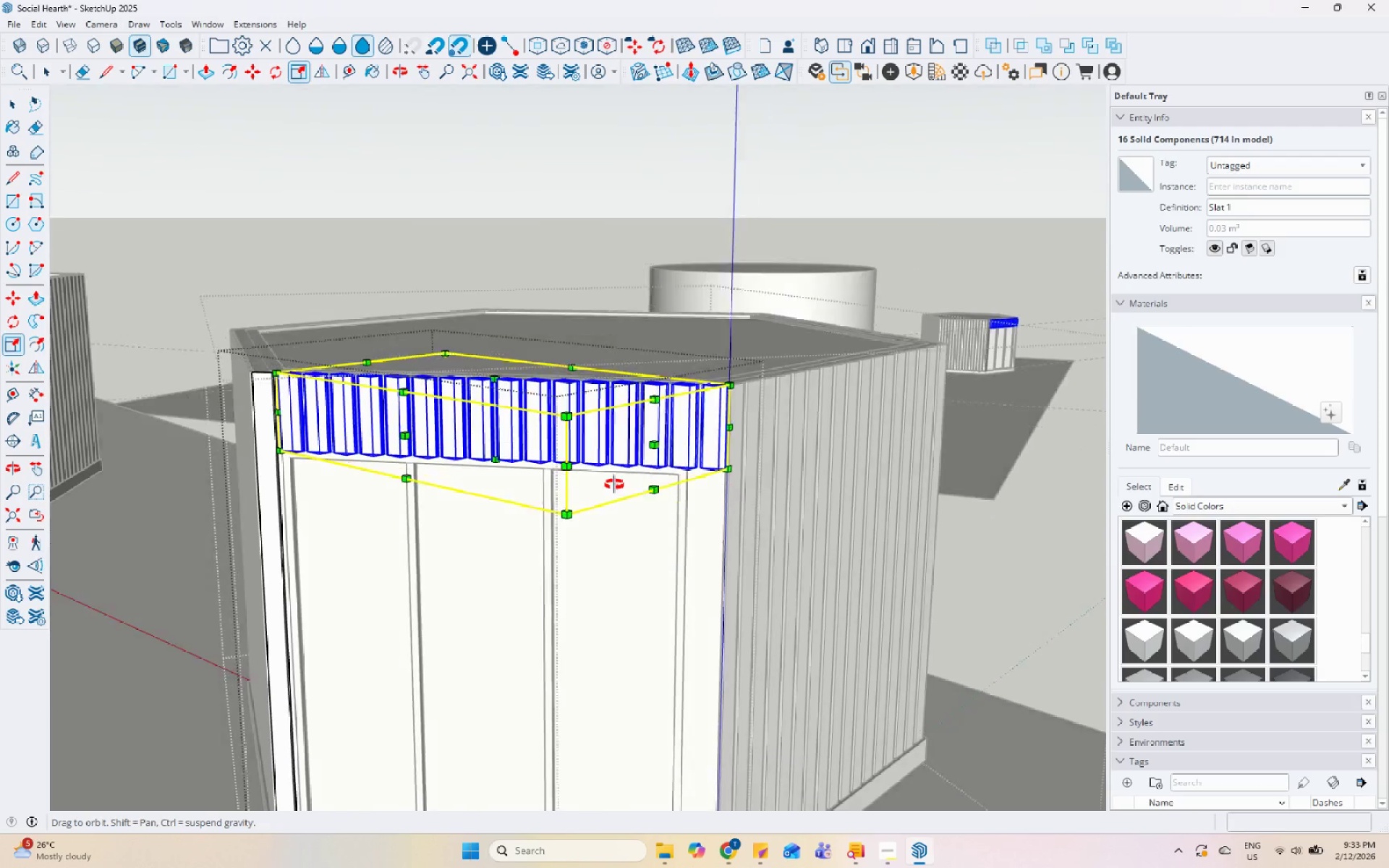 
double_click([721, 470])
 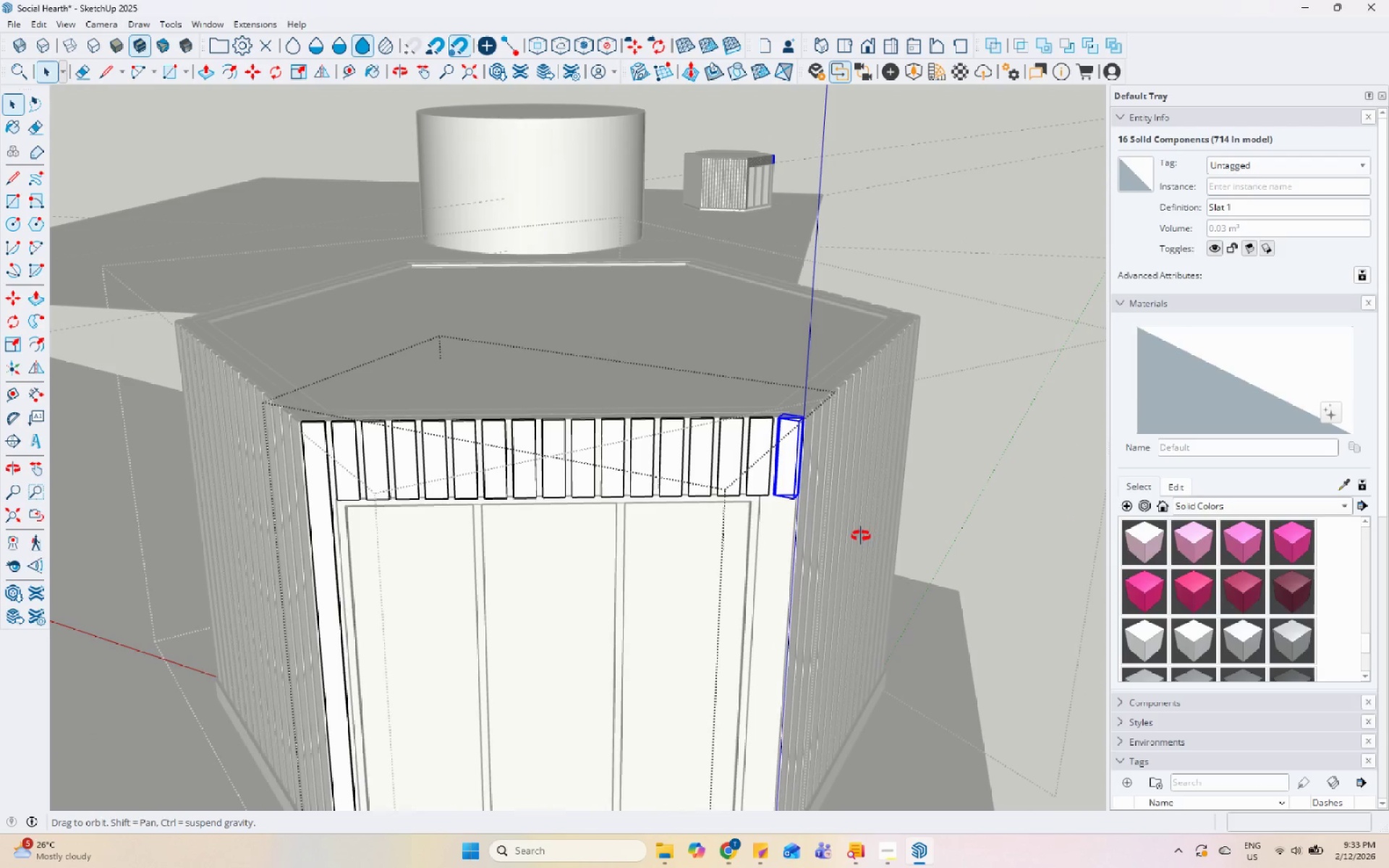 
key(S)
 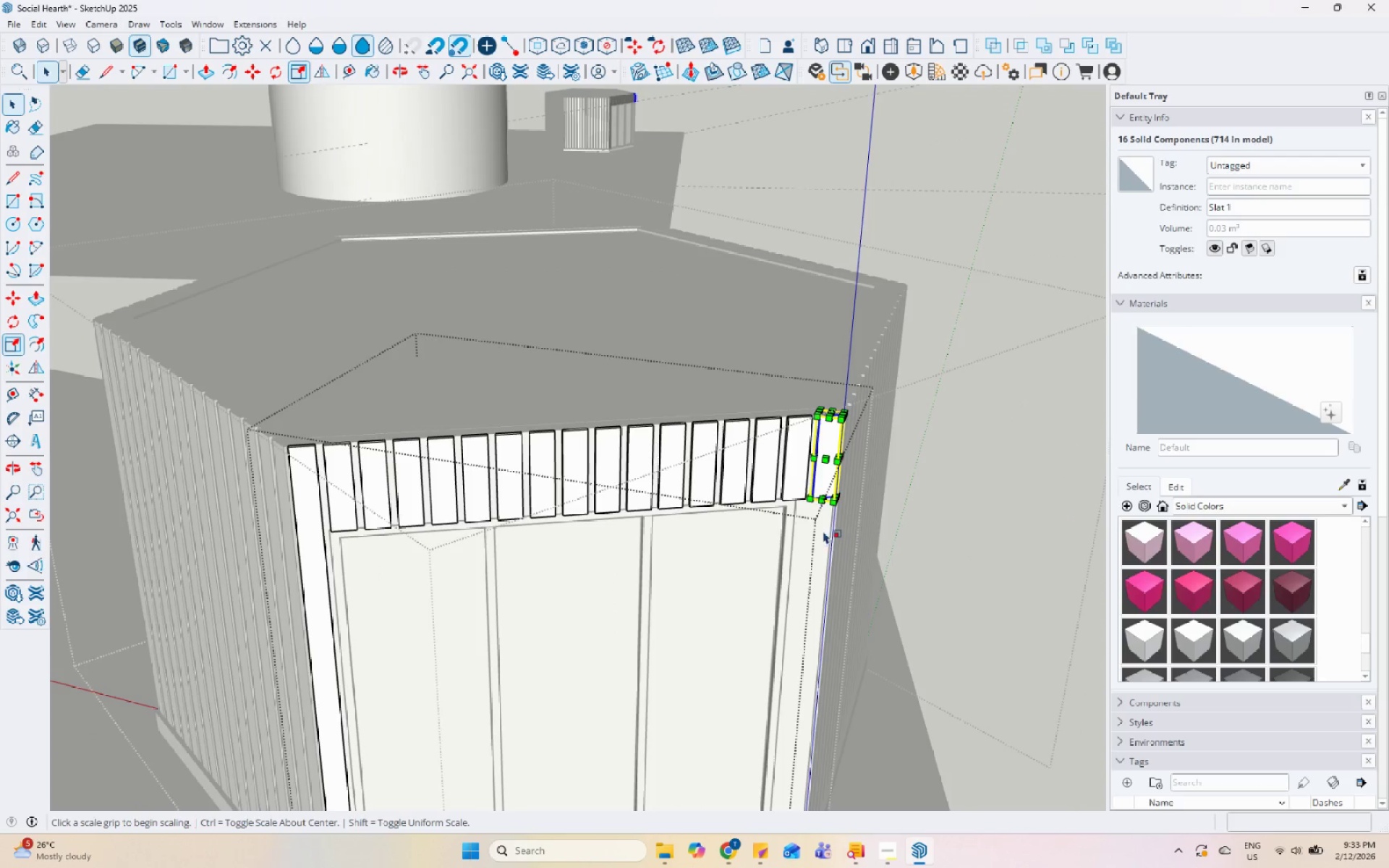 
scroll: coordinate [823, 531], scroll_direction: up, amount: 7.0
 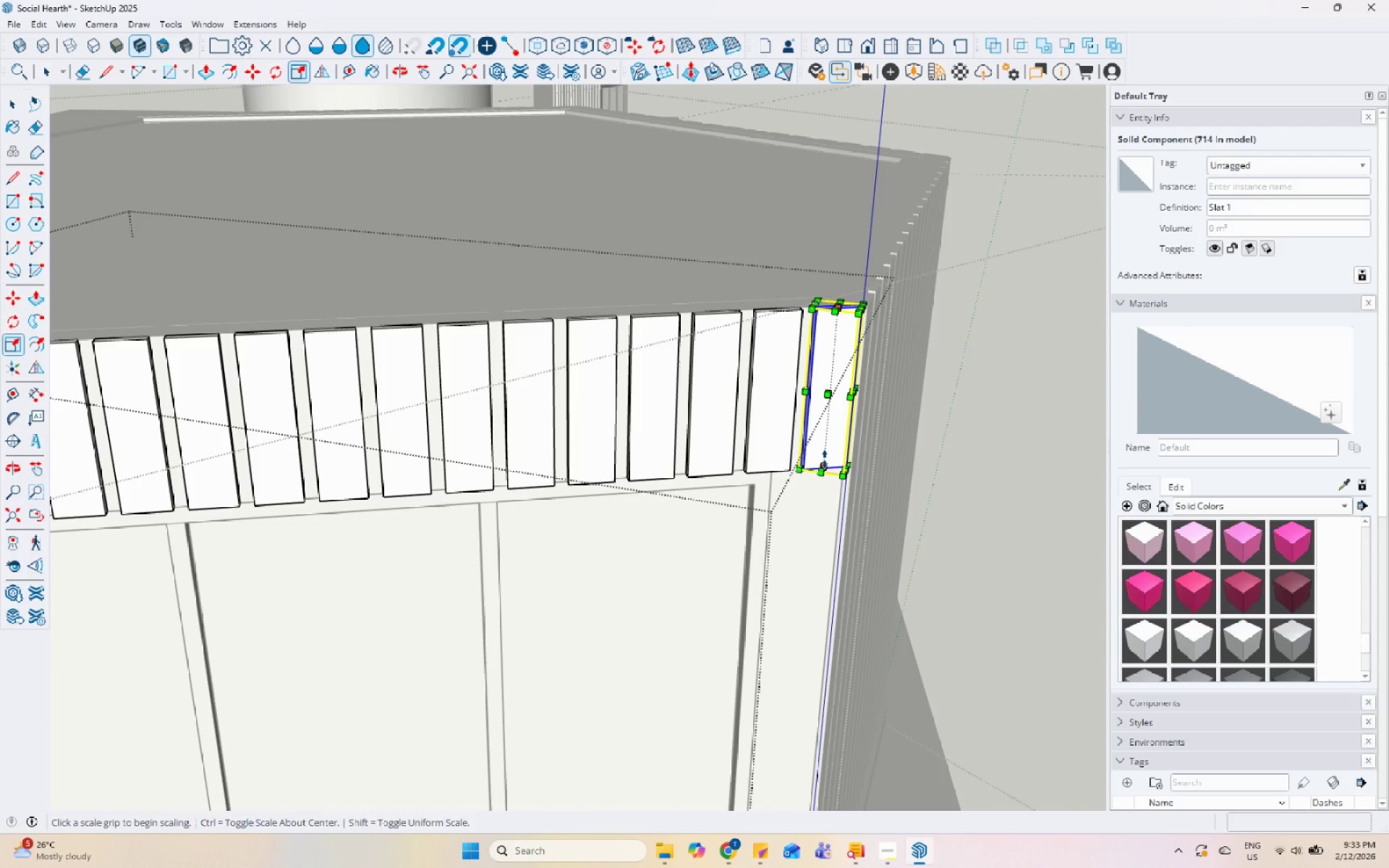 
left_click([825, 461])
 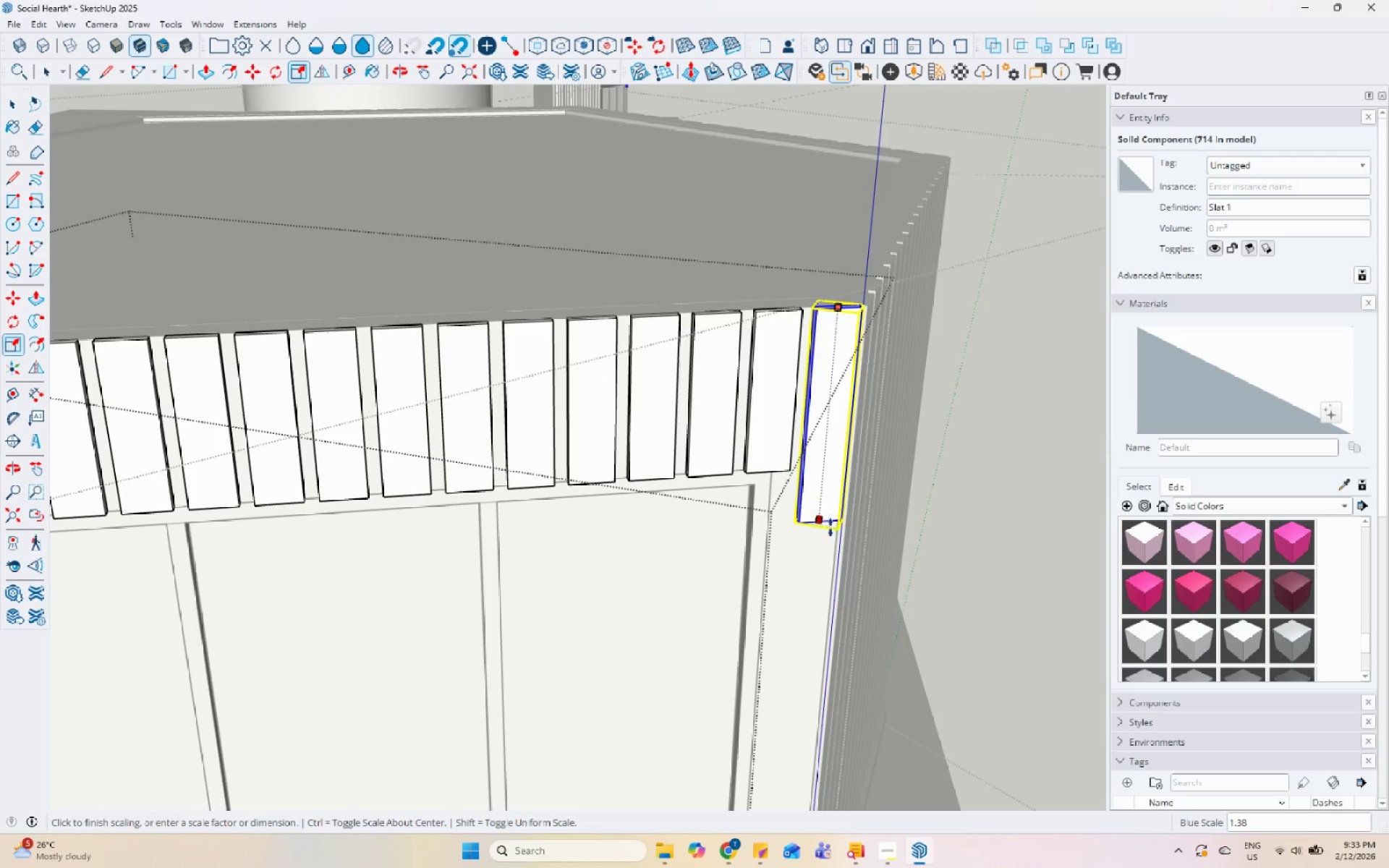 
scroll: coordinate [828, 718], scroll_direction: down, amount: 9.0
 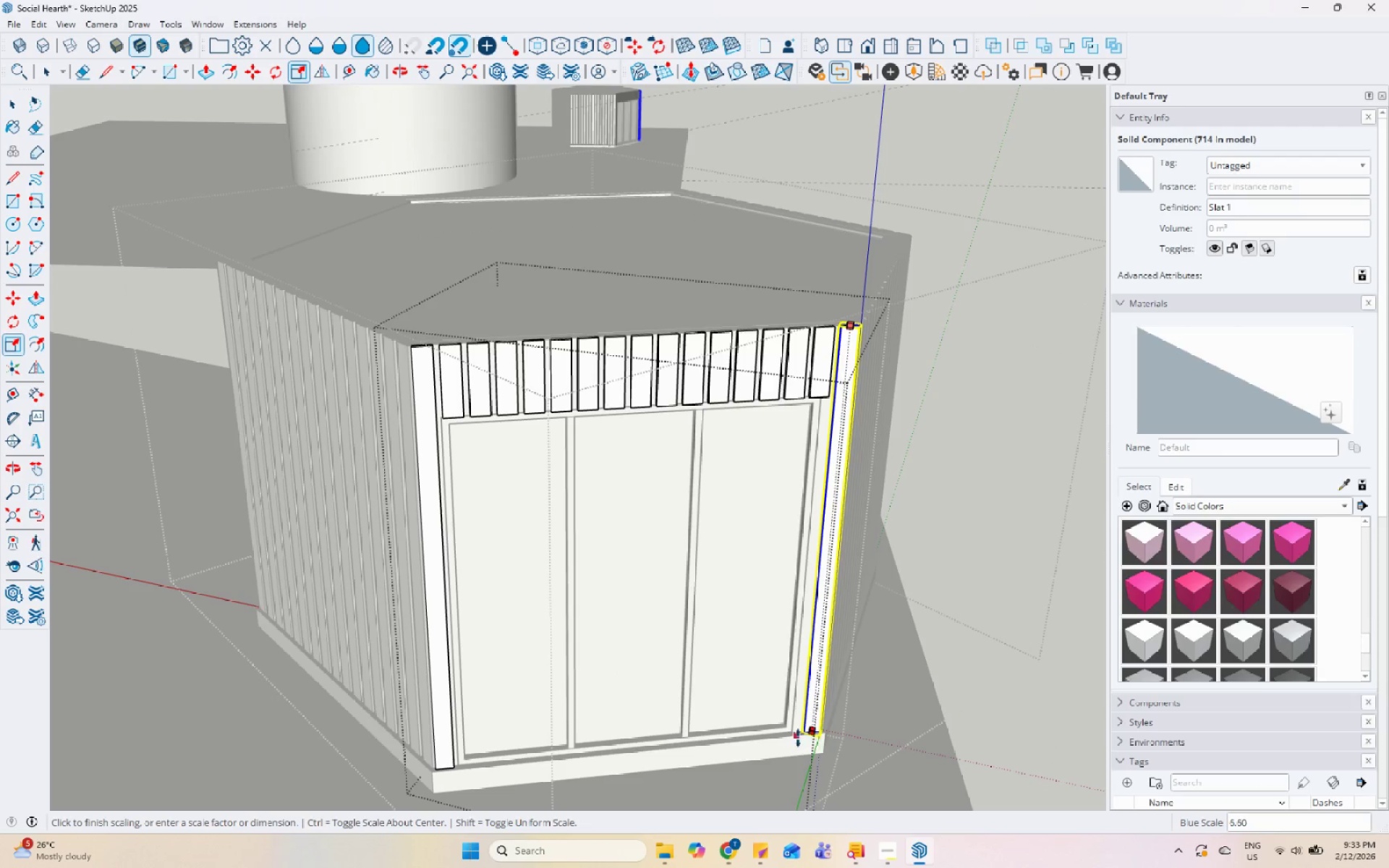 
left_click([802, 739])
 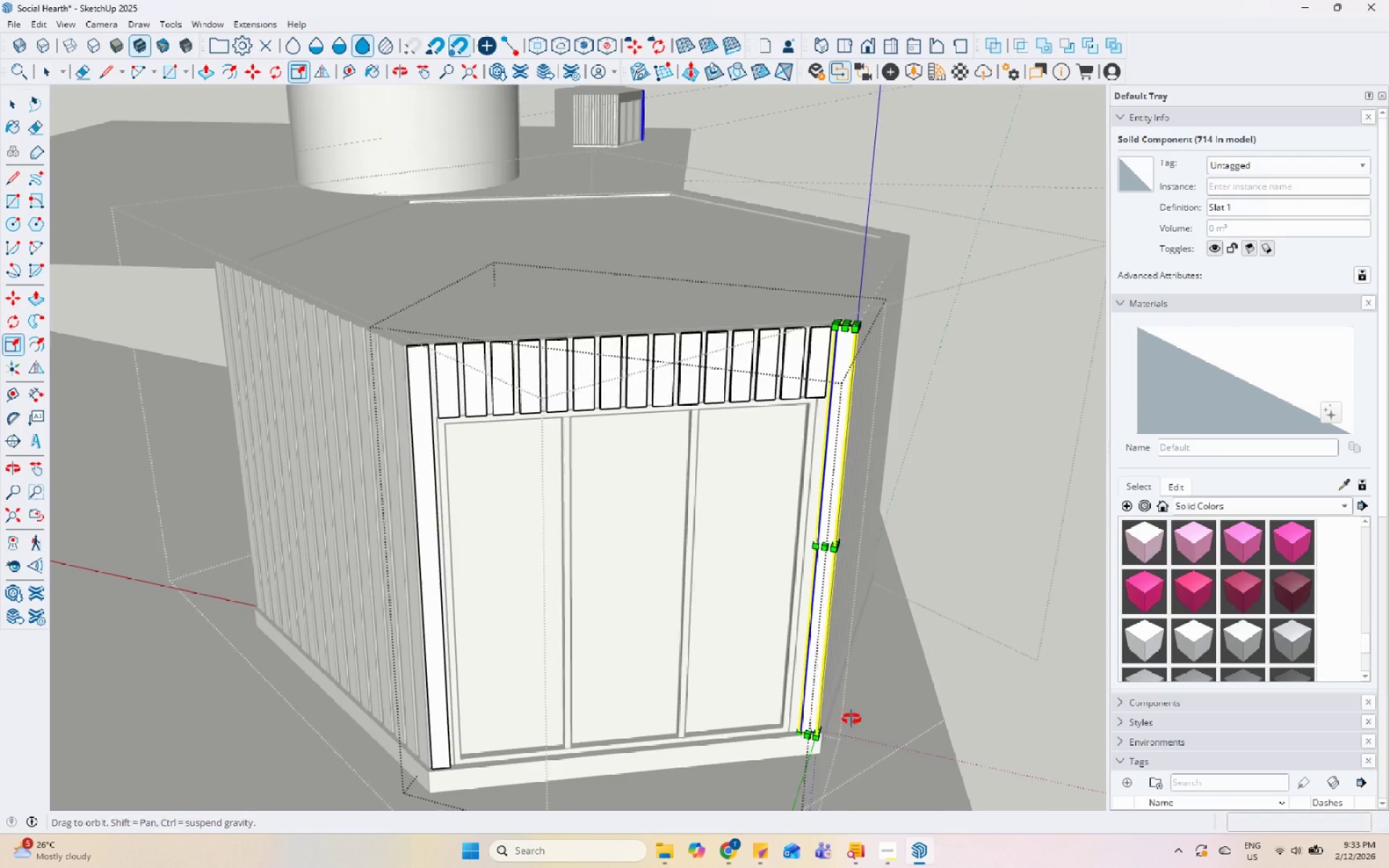 
key(Space)
 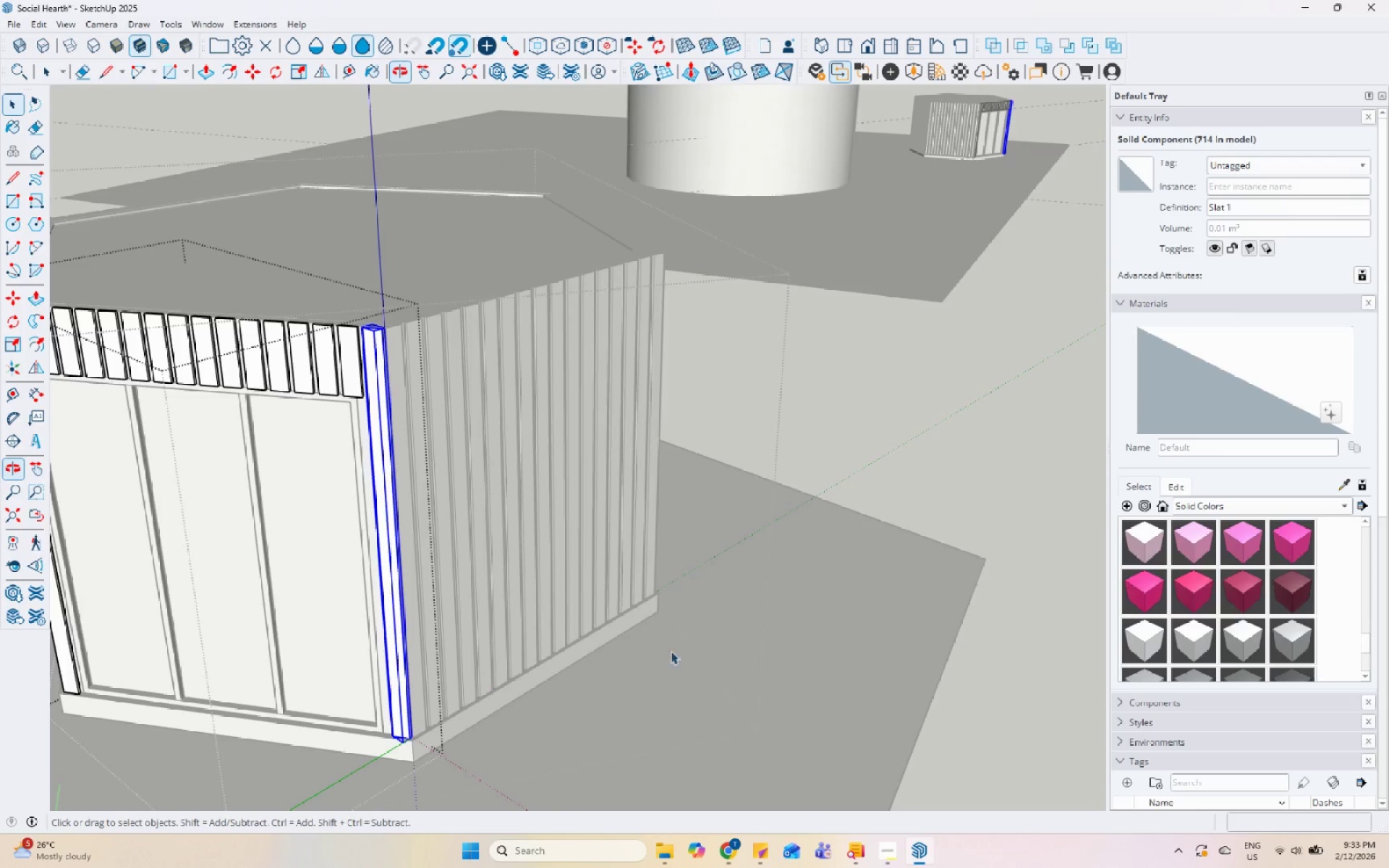 
key(Escape)
 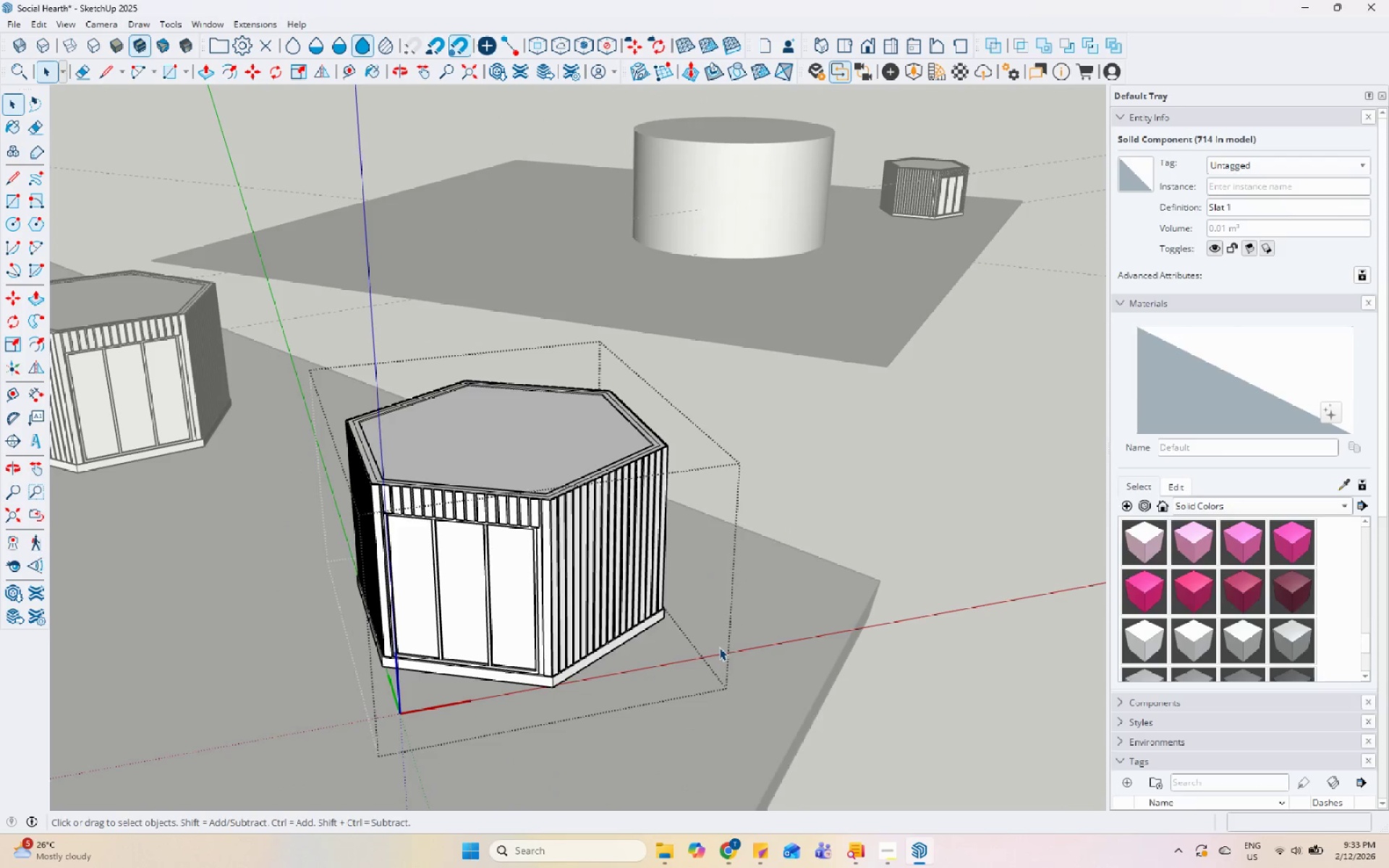 
key(Escape)
 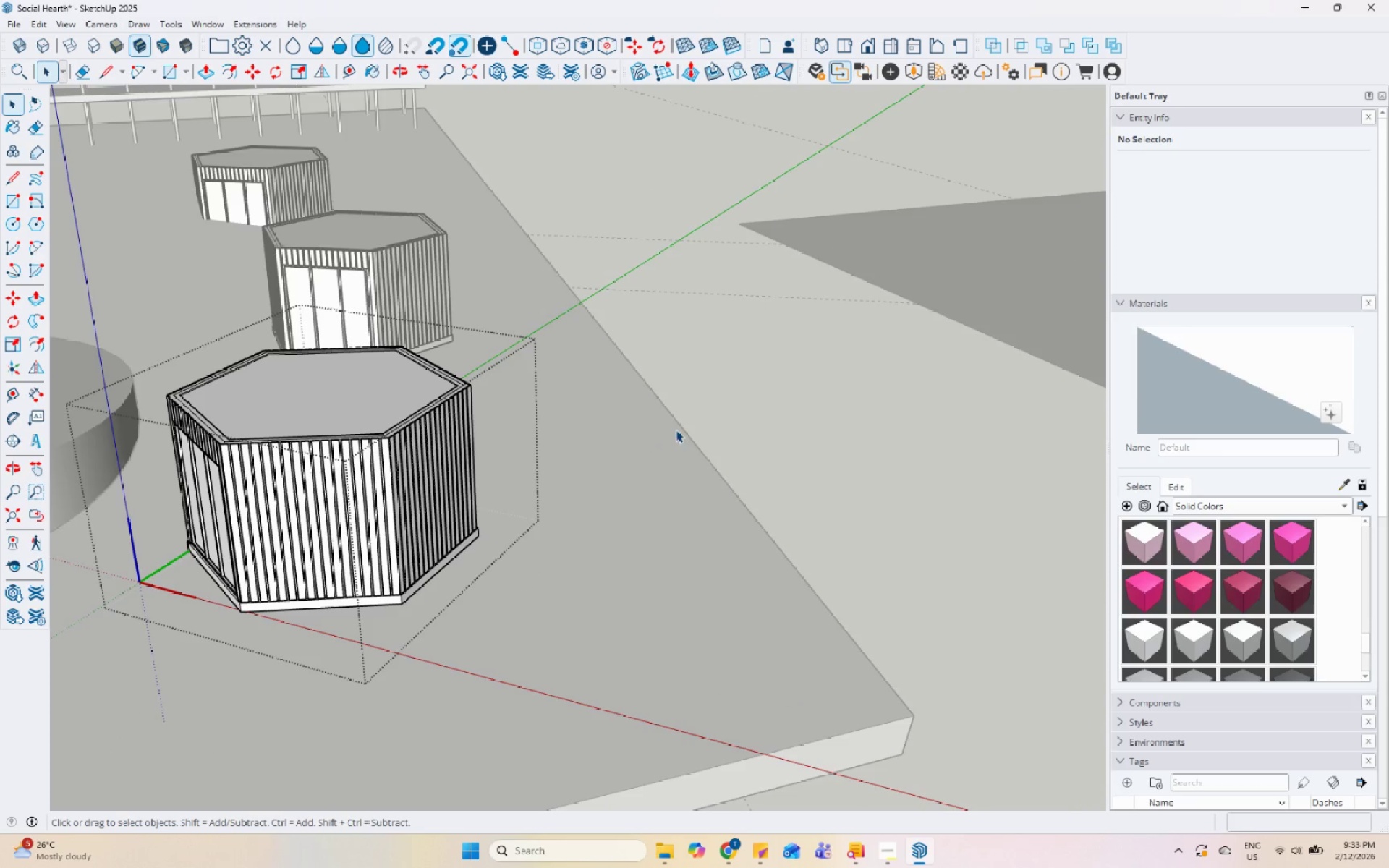 
scroll: coordinate [671, 624], scroll_direction: down, amount: 5.0
 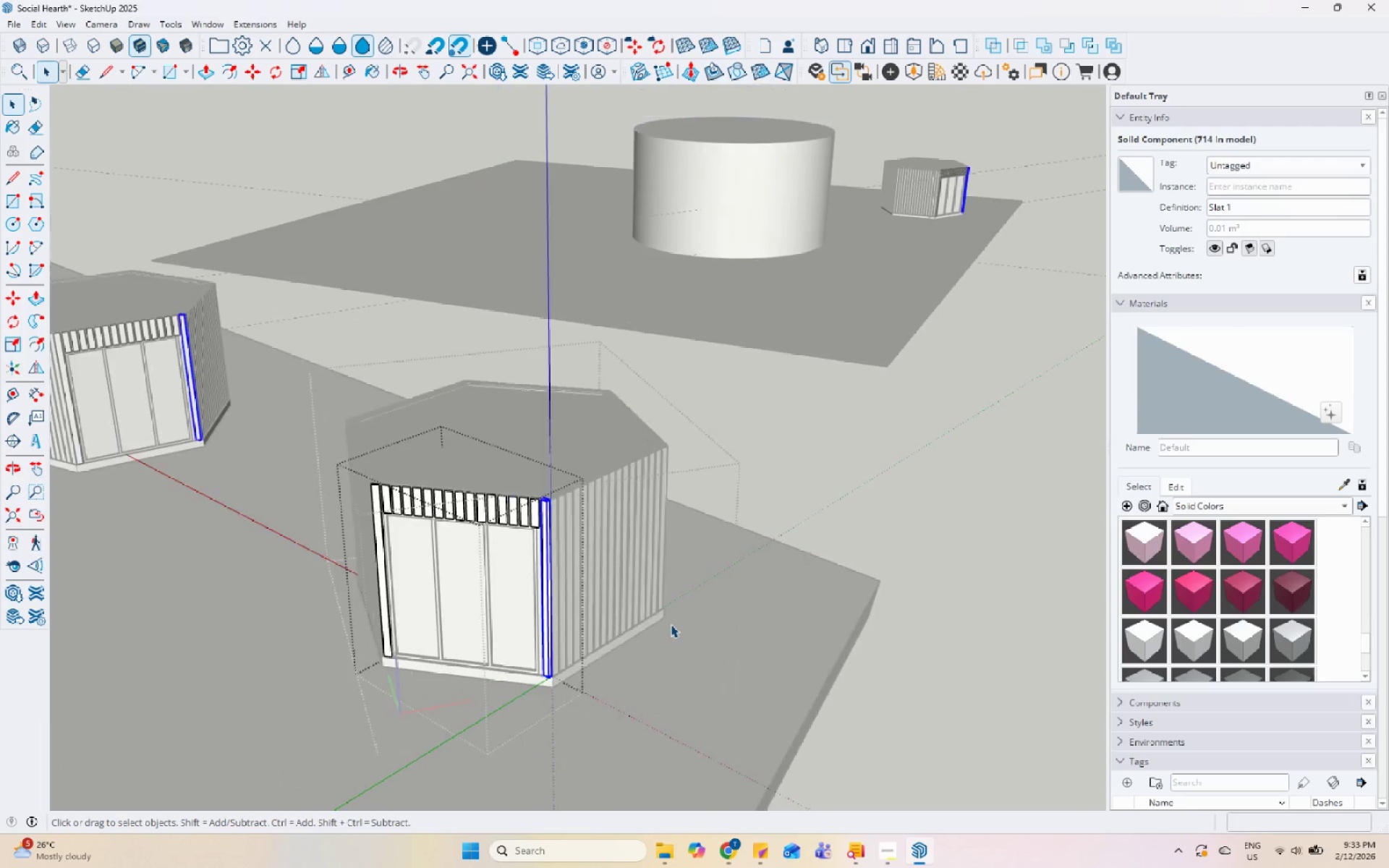 
scroll: coordinate [624, 528], scroll_direction: up, amount: 1.0
 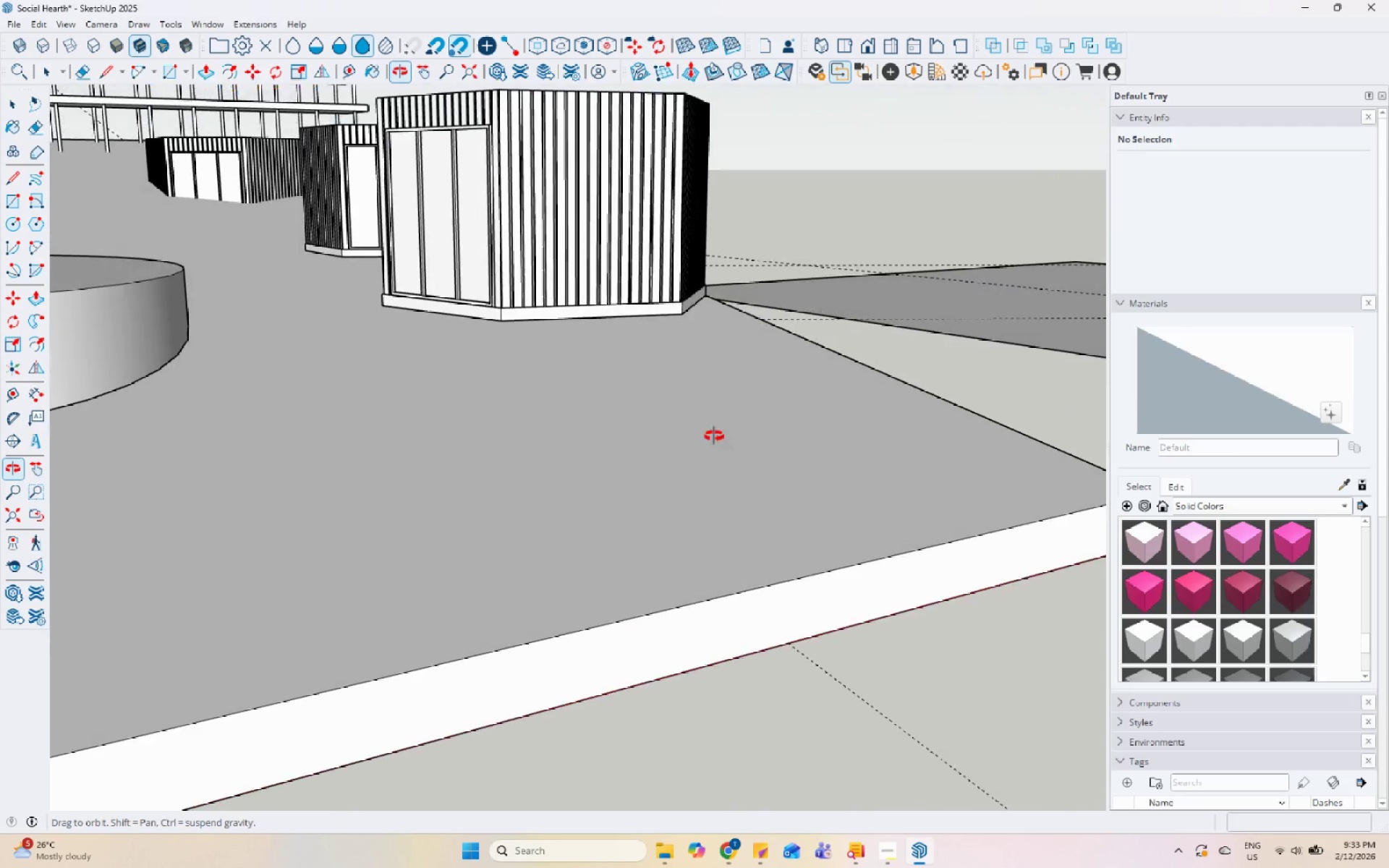 
scroll: coordinate [724, 334], scroll_direction: down, amount: 10.0
 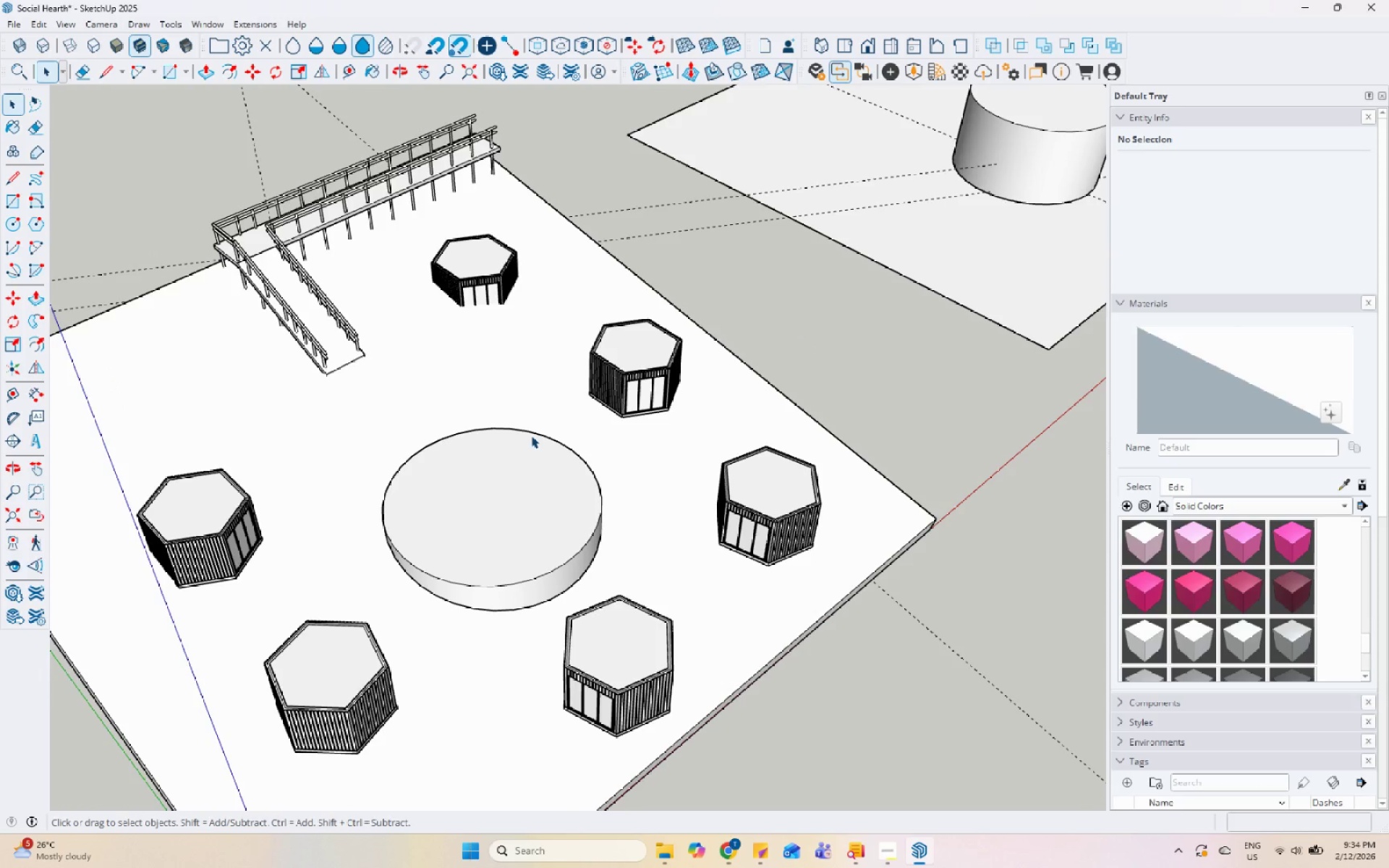 
wait(11.01)
 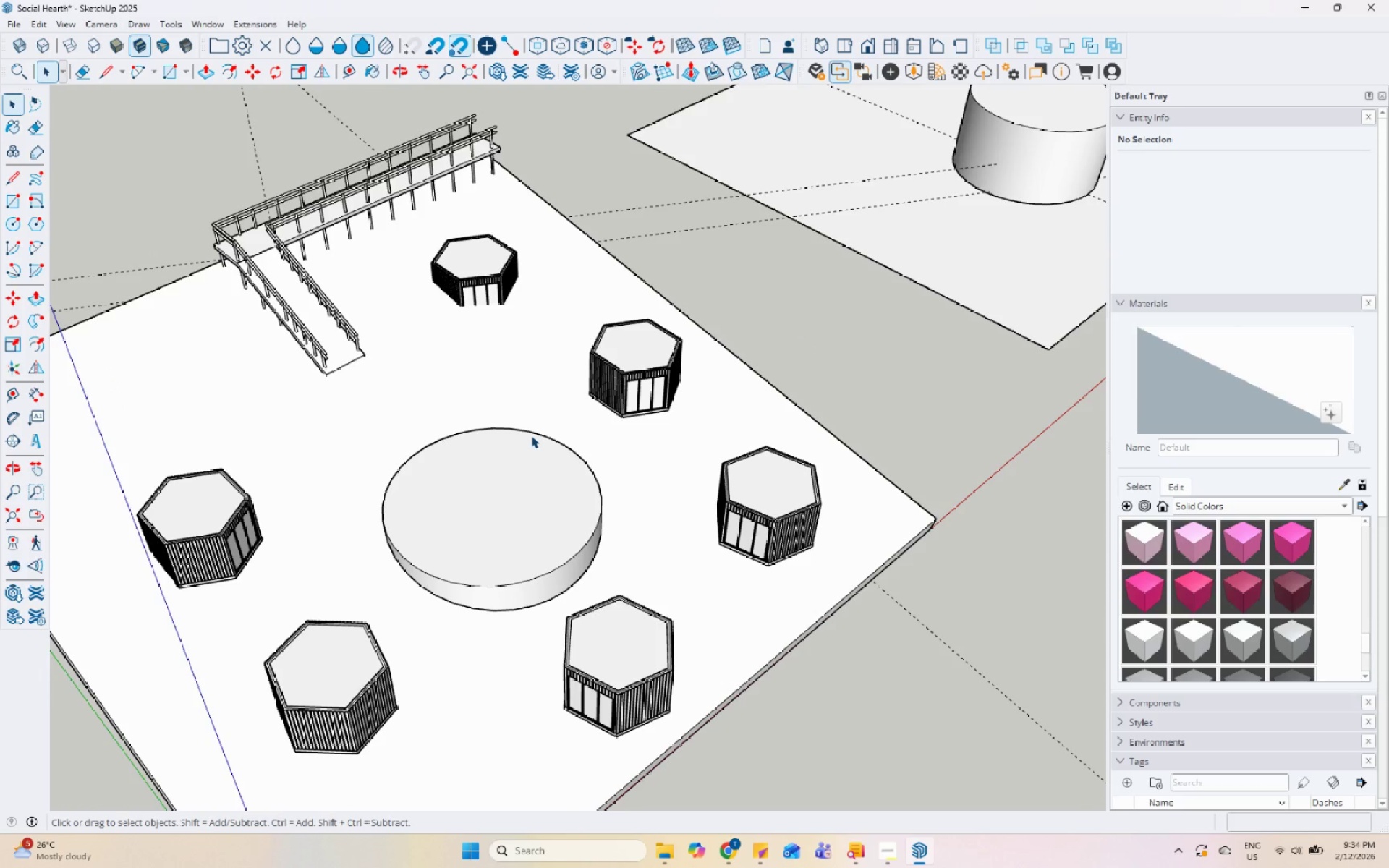 
scroll: coordinate [524, 639], scroll_direction: down, amount: 6.0
 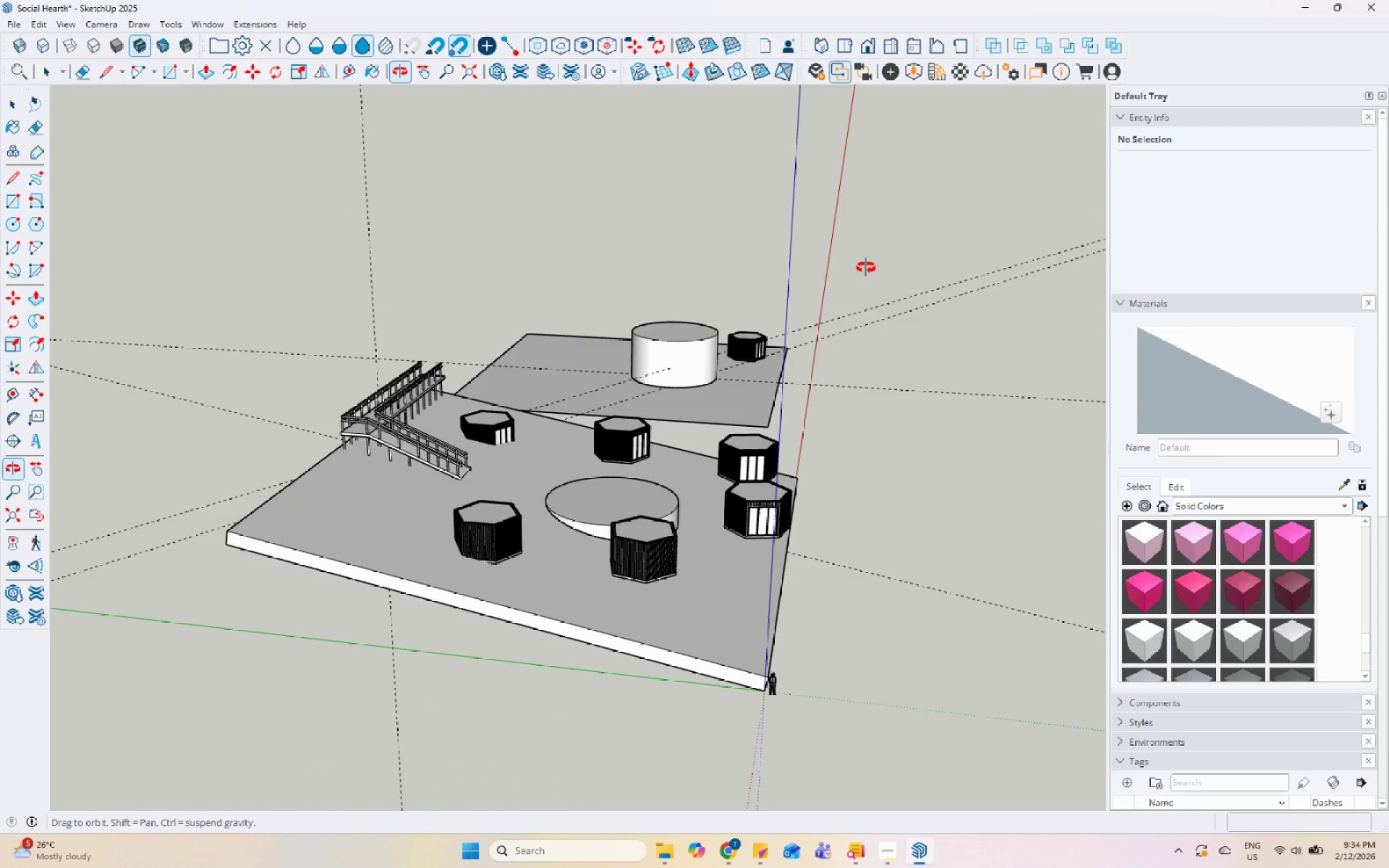 
scroll: coordinate [745, 486], scroll_direction: up, amount: 4.0
 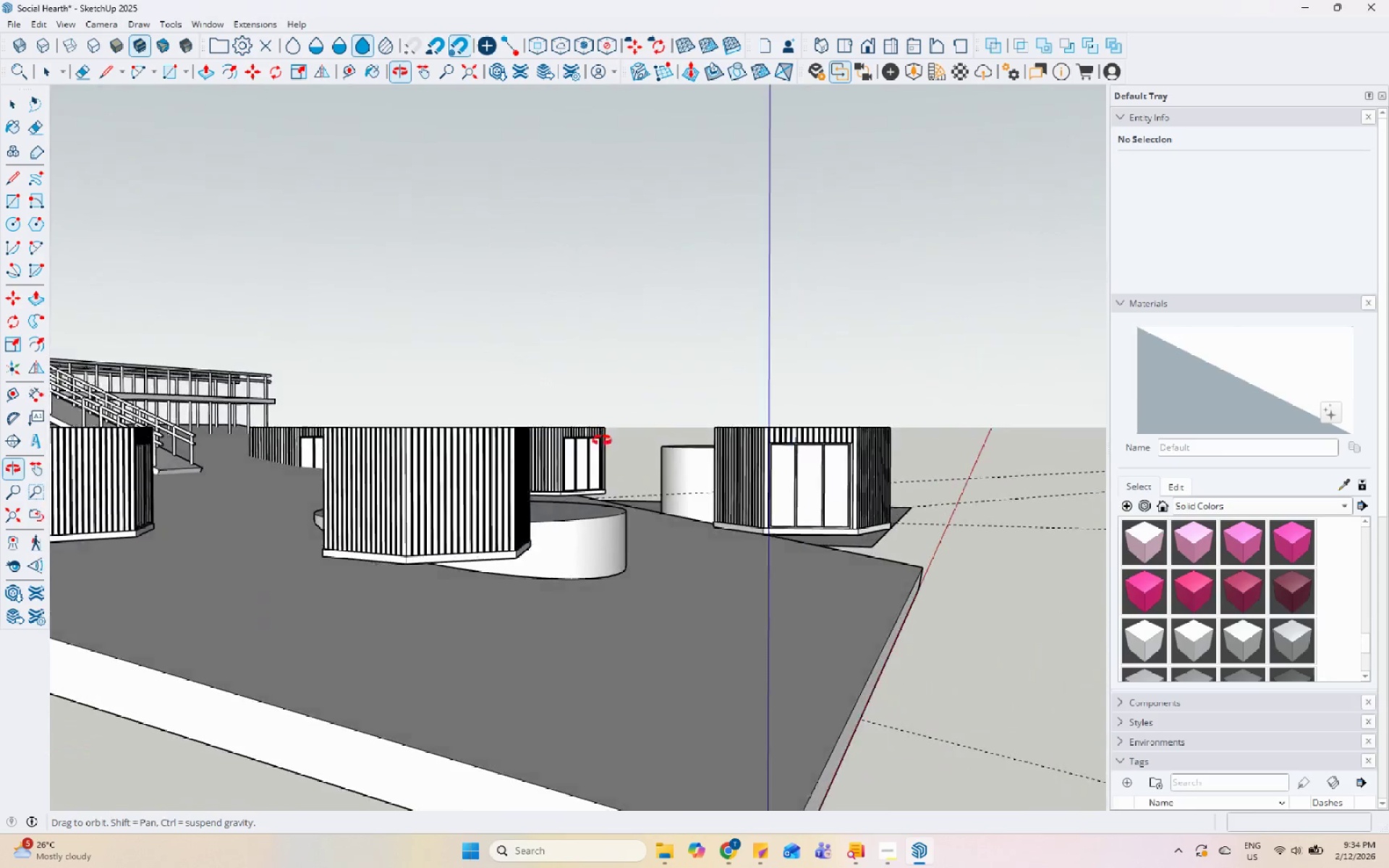 
scroll: coordinate [683, 475], scroll_direction: down, amount: 8.0
 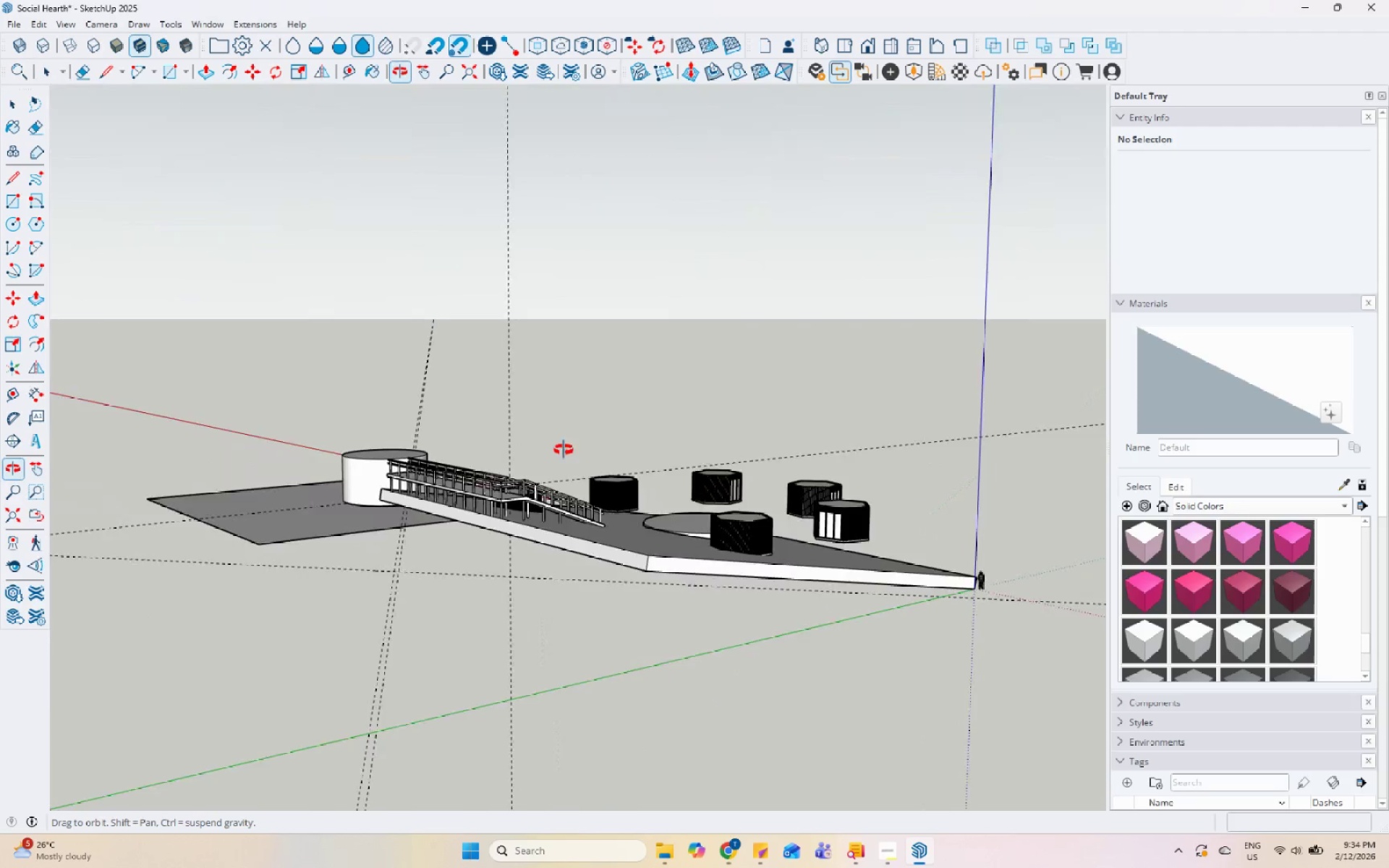 
scroll: coordinate [825, 475], scroll_direction: up, amount: 10.0
 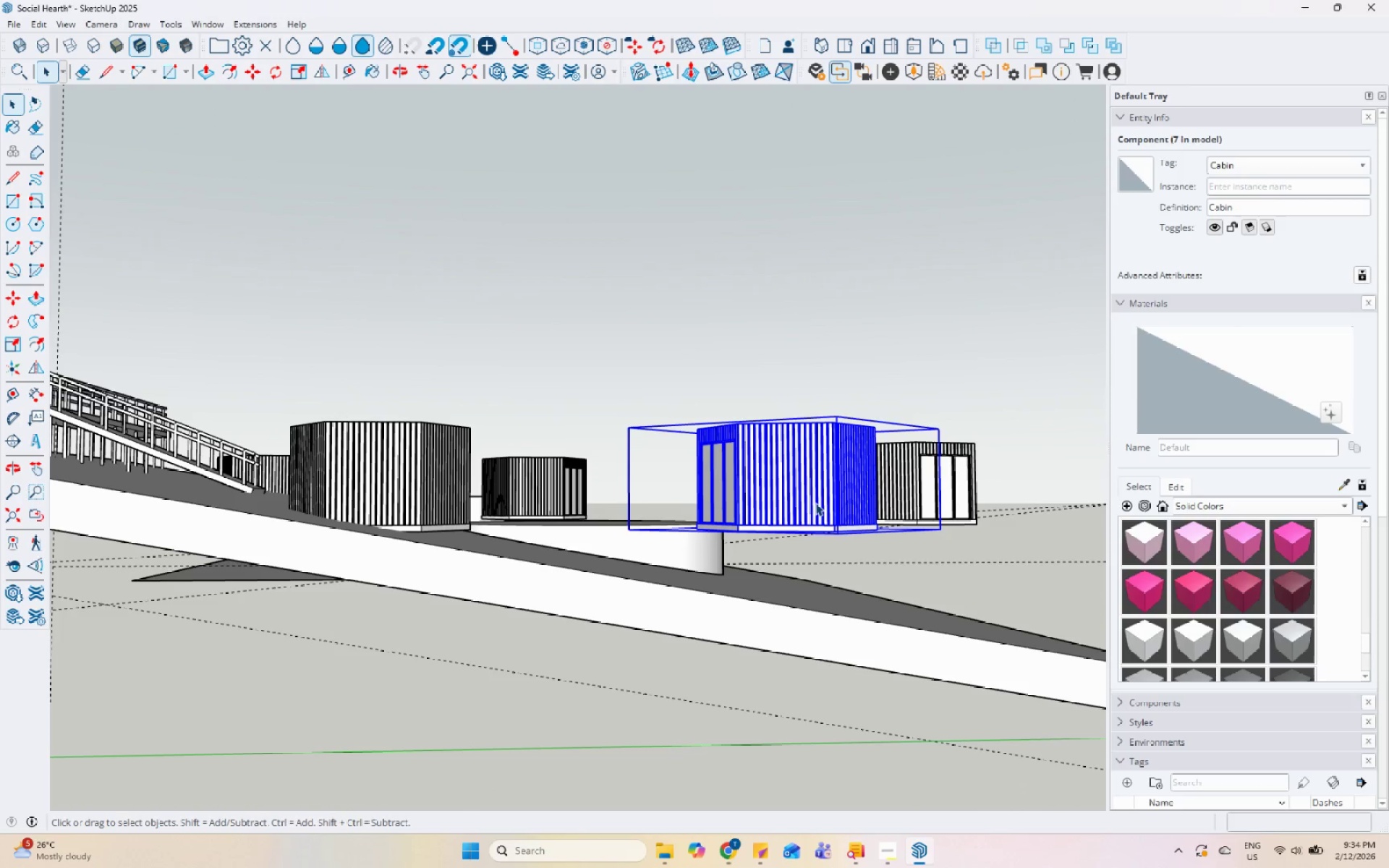 
key(M)
 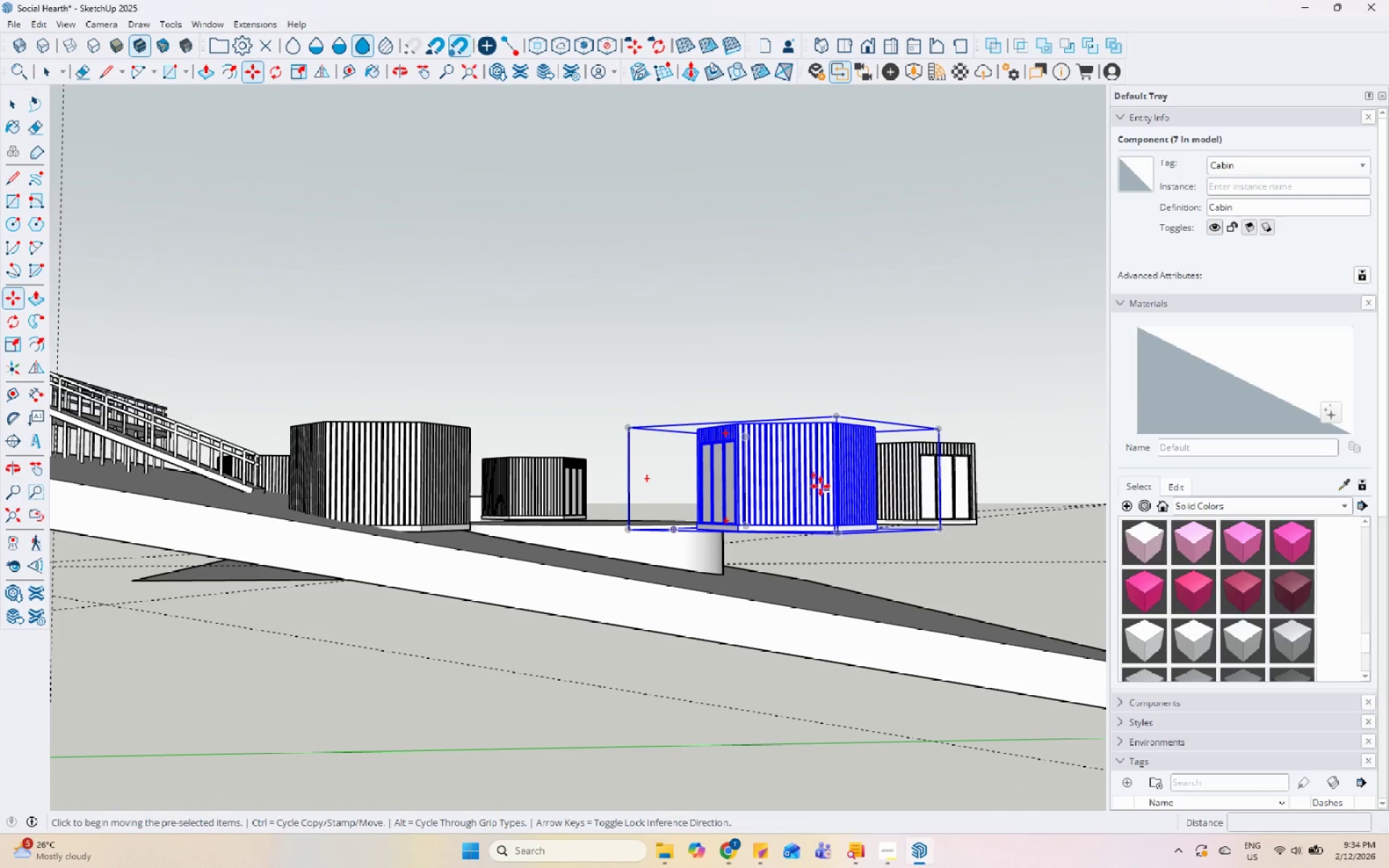 
left_click([811, 484])
 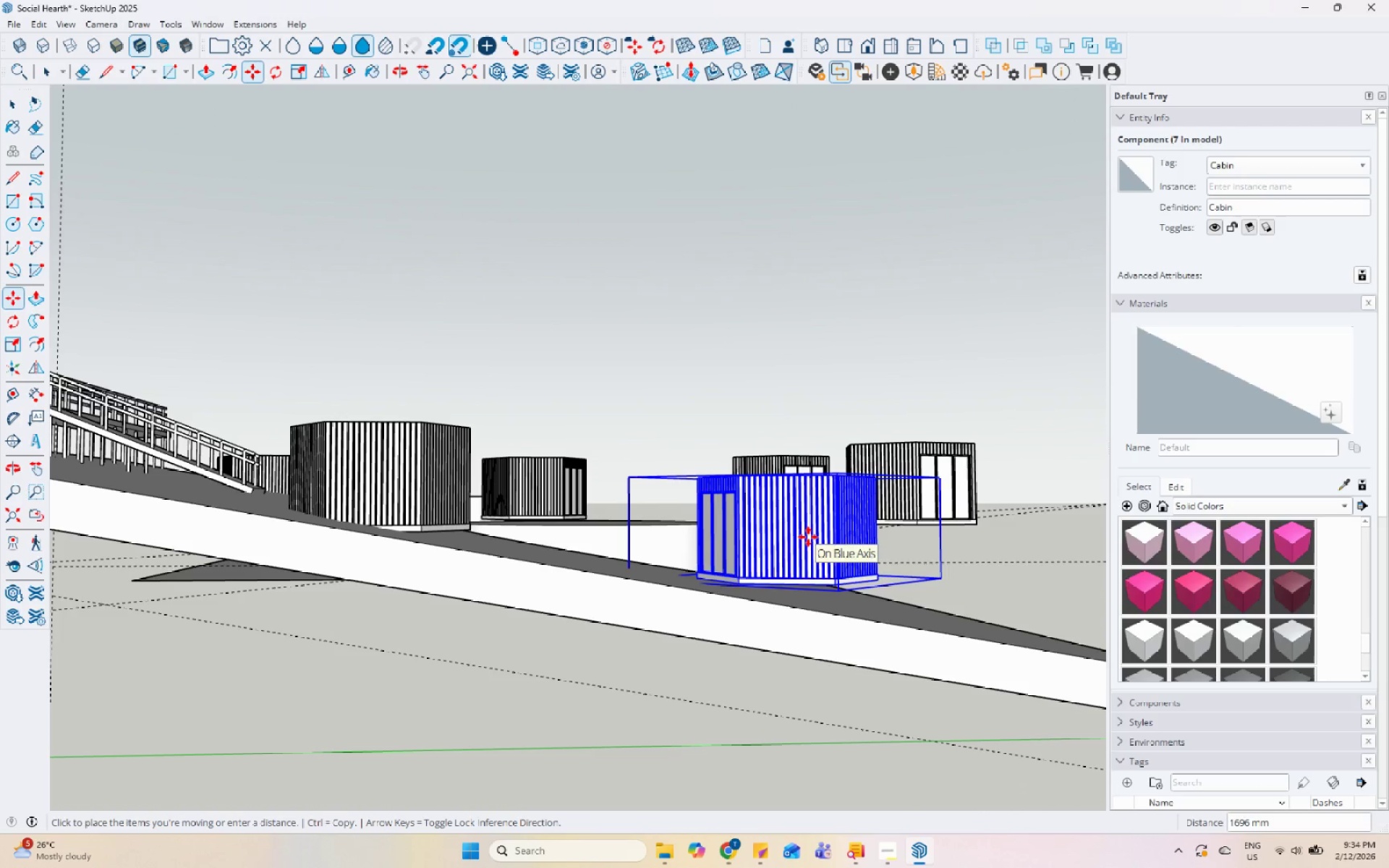 
left_click([807, 522])
 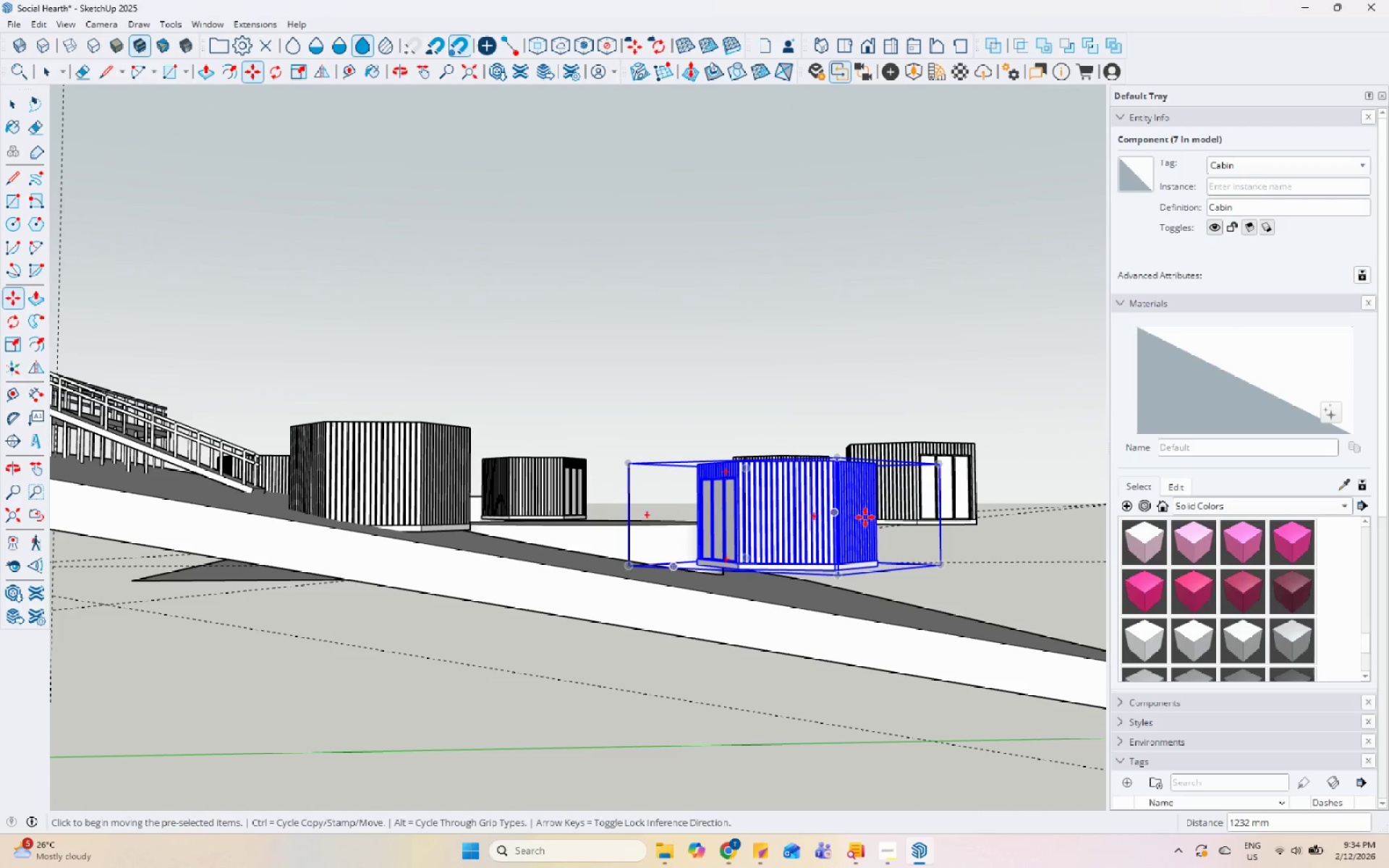 
key(Space)
 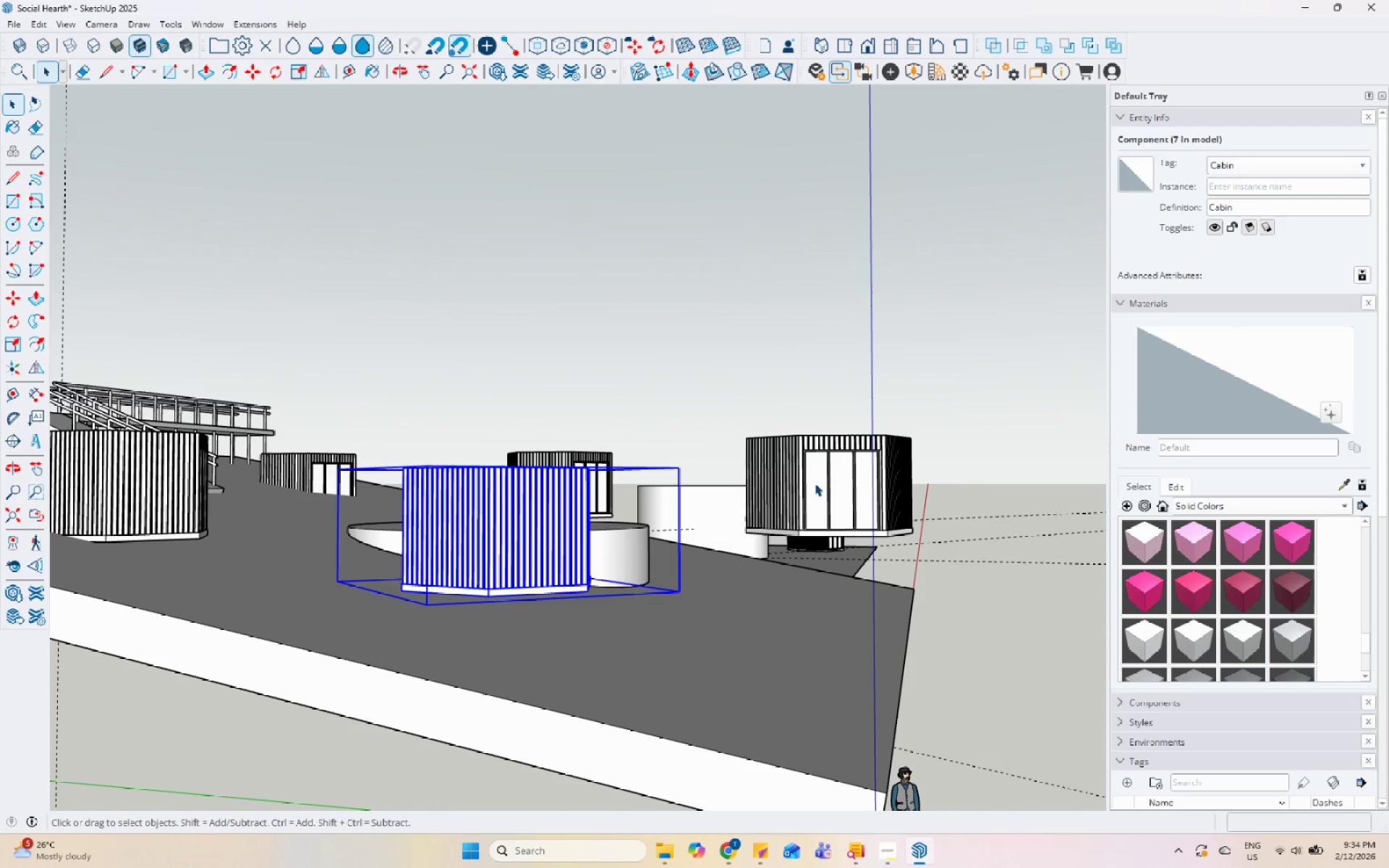 
scroll: coordinate [880, 514], scroll_direction: up, amount: 1.0
 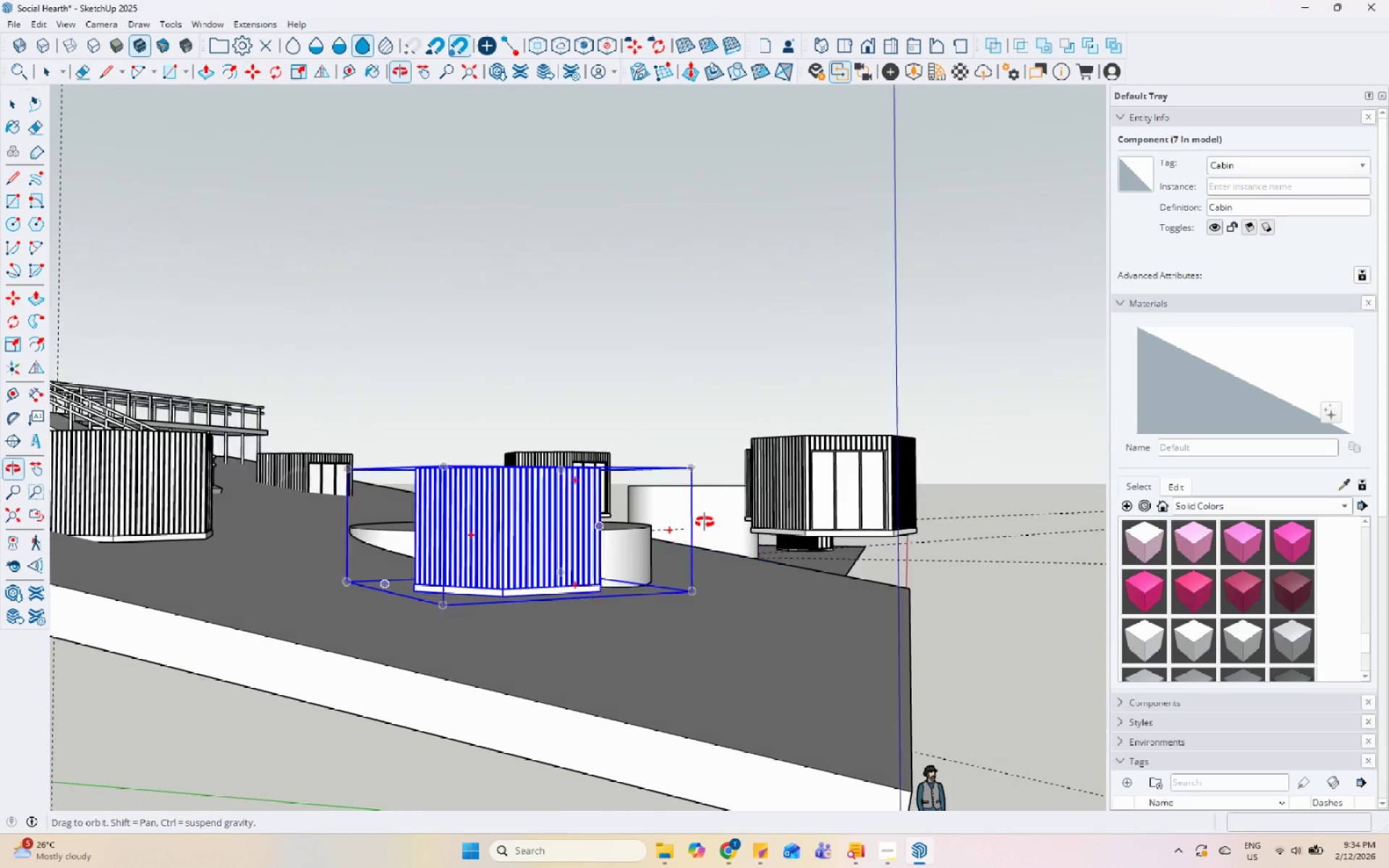 
left_click([819, 481])
 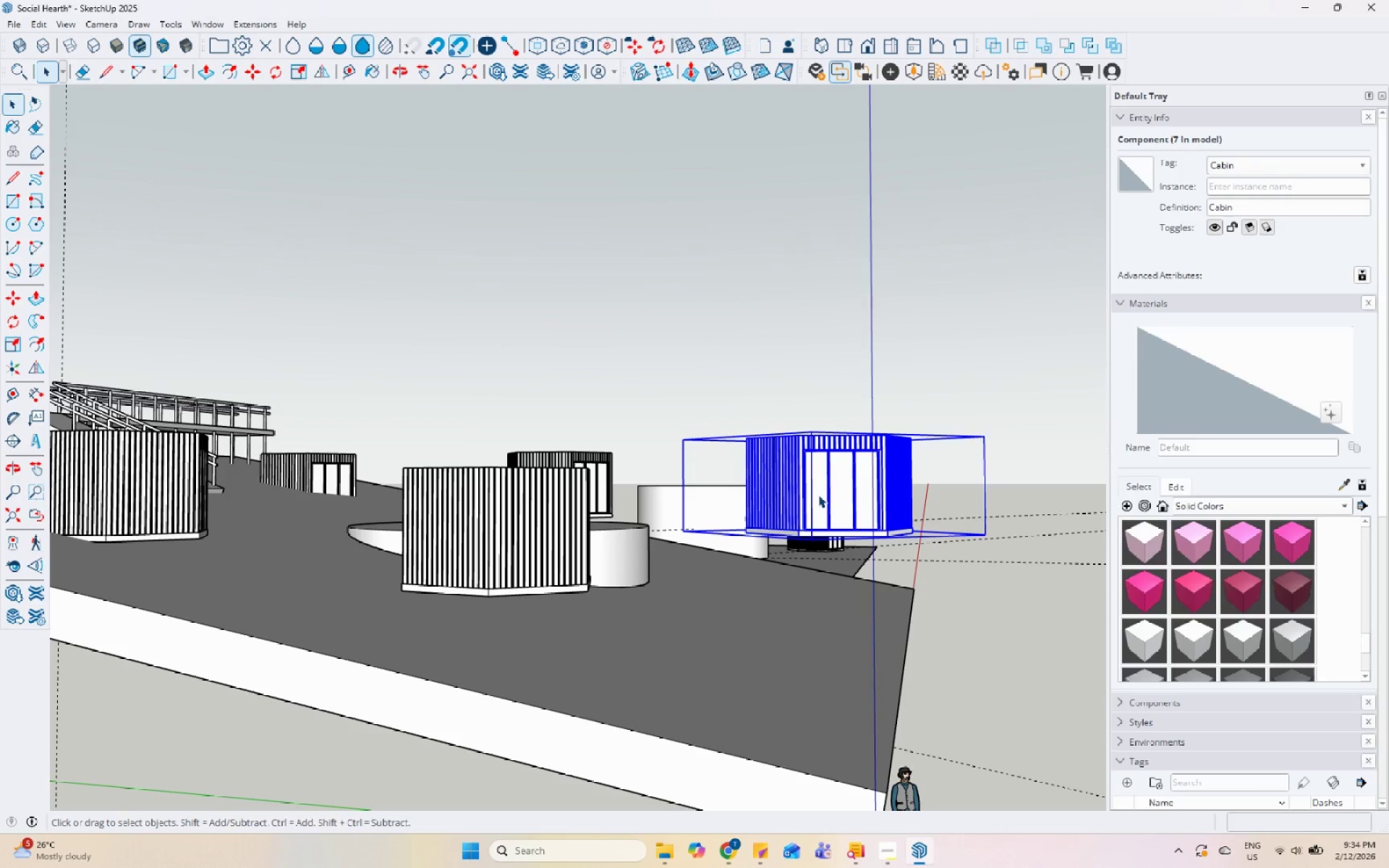 
key(S)
 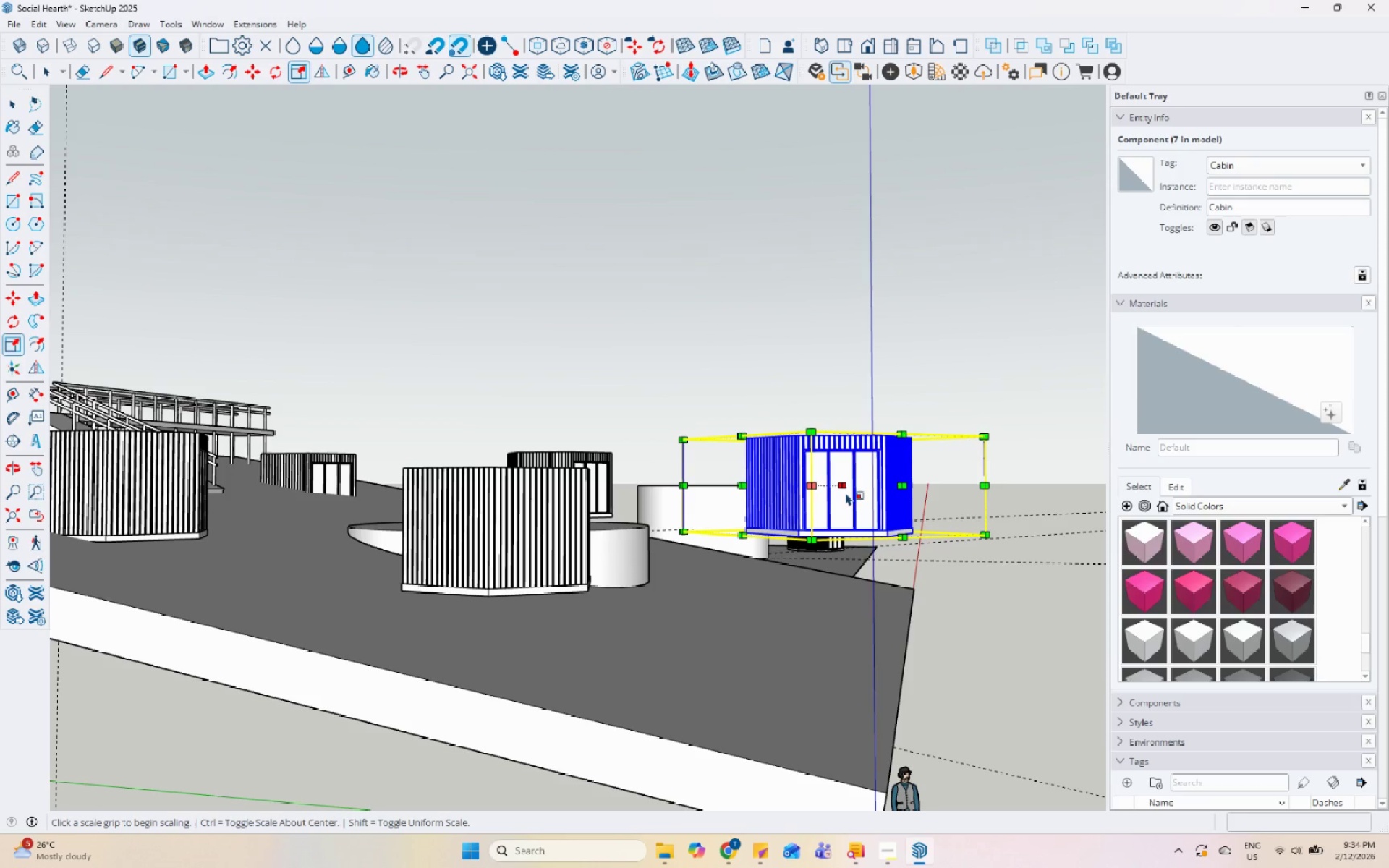 
left_click([846, 493])
 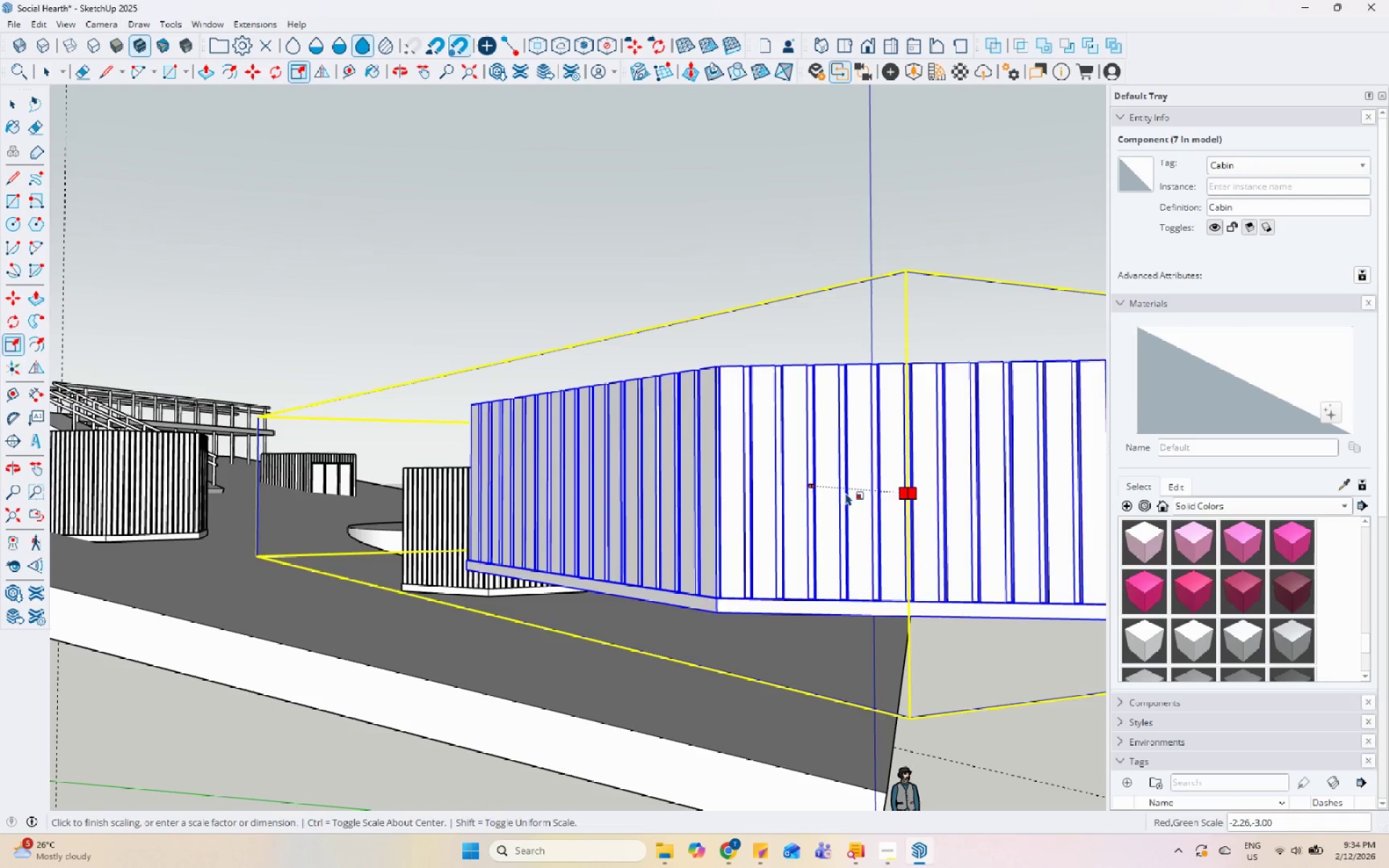 
key(Space)
 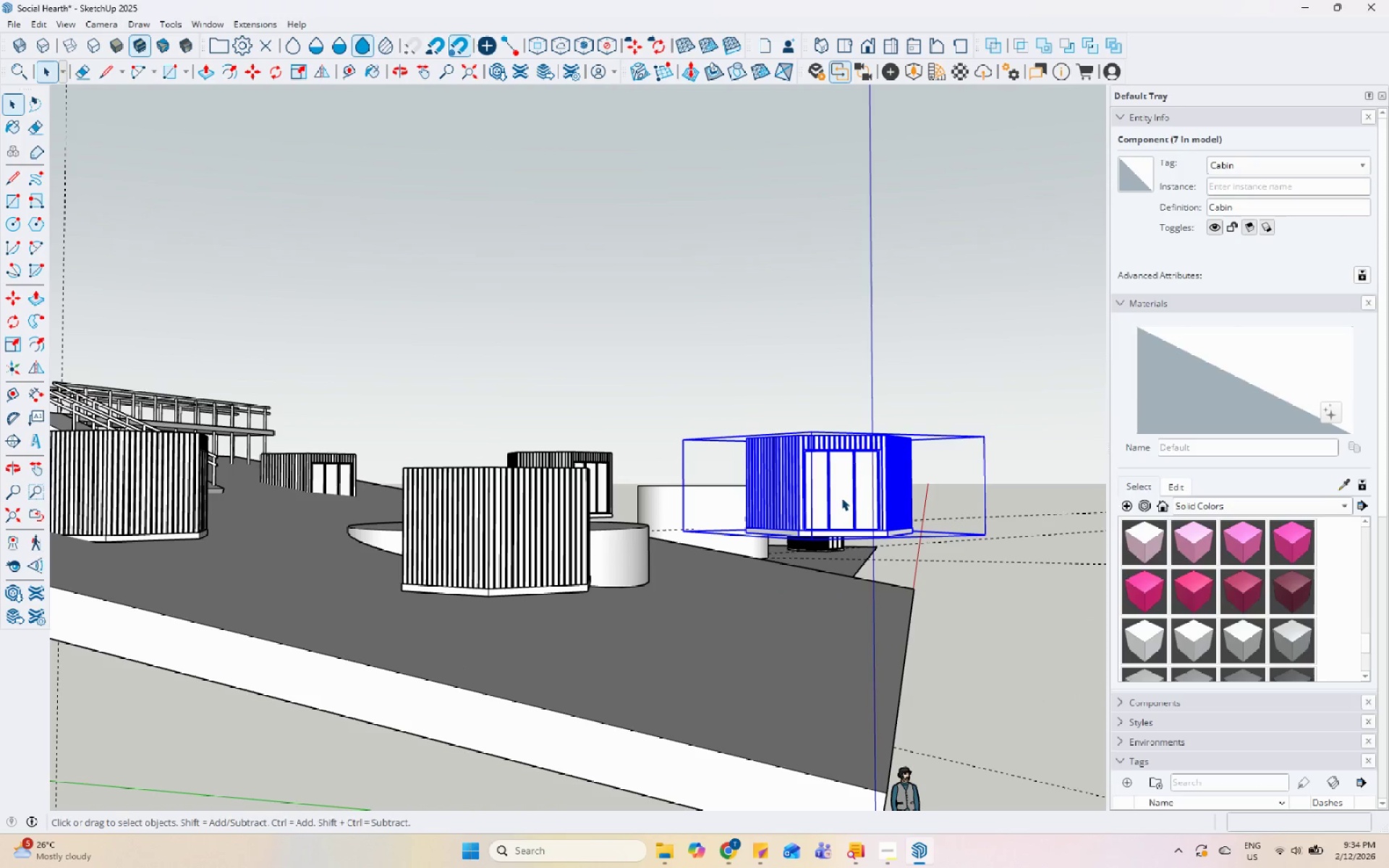 
key(M)
 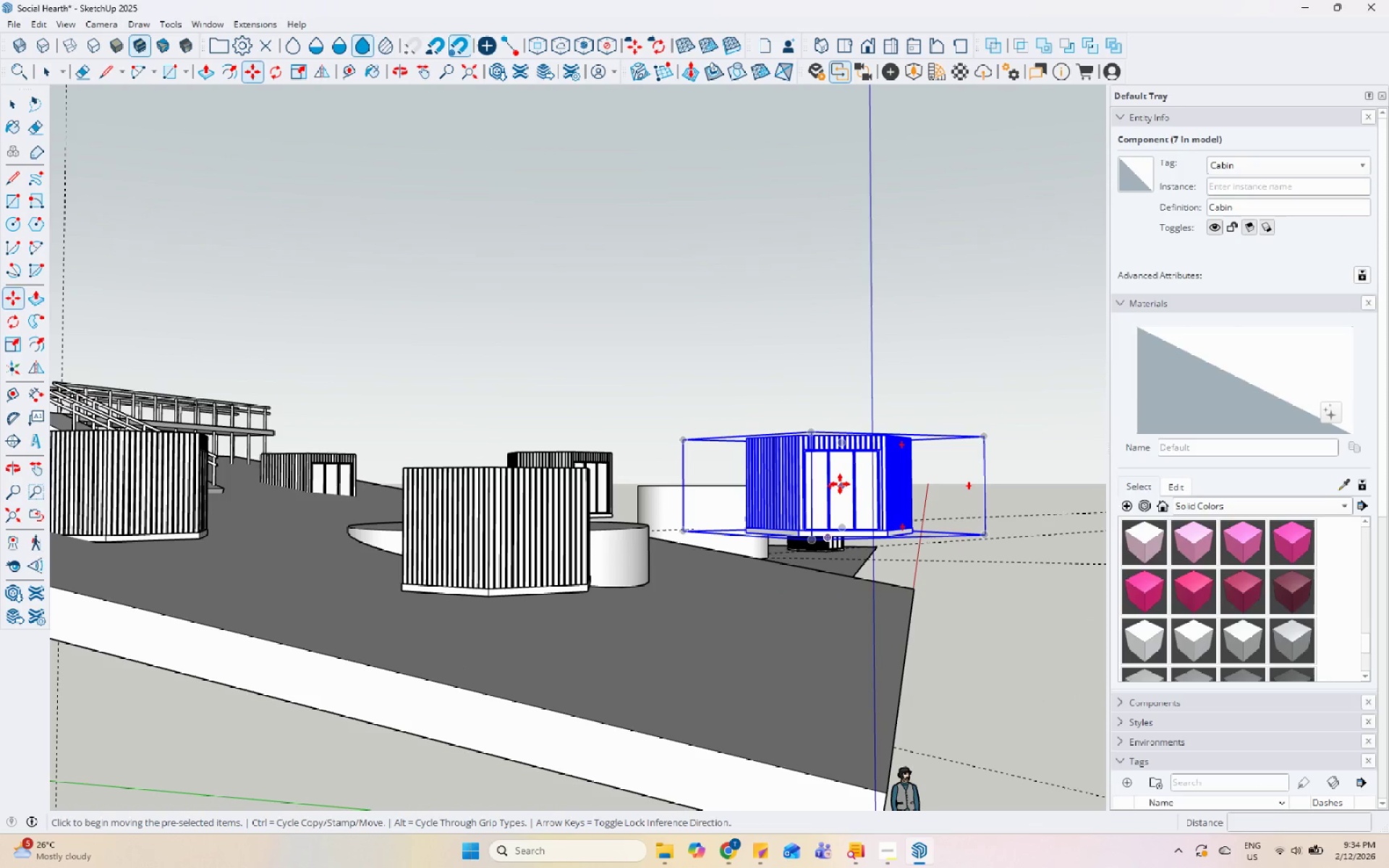 
left_click([840, 484])
 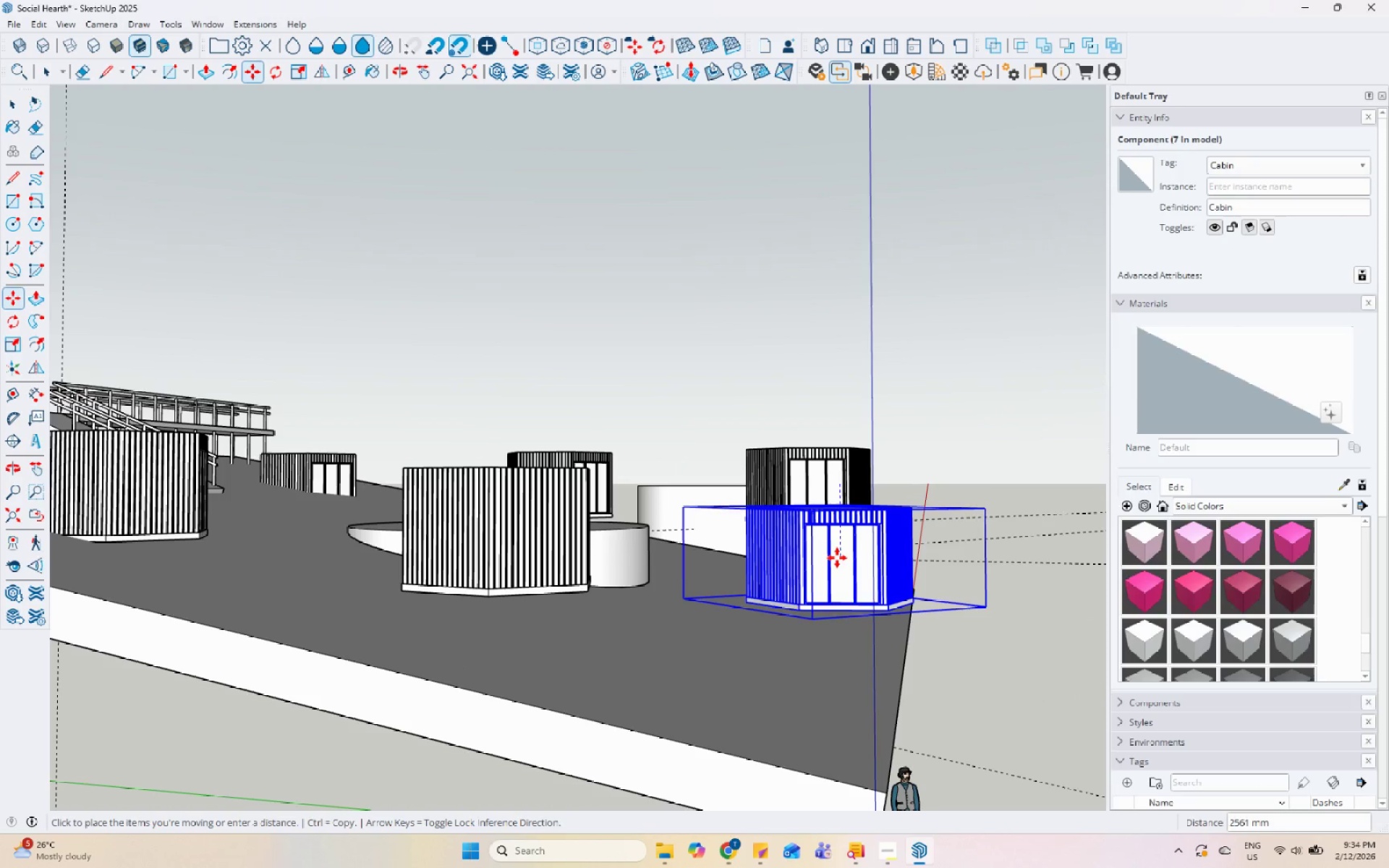 
left_click([837, 559])
 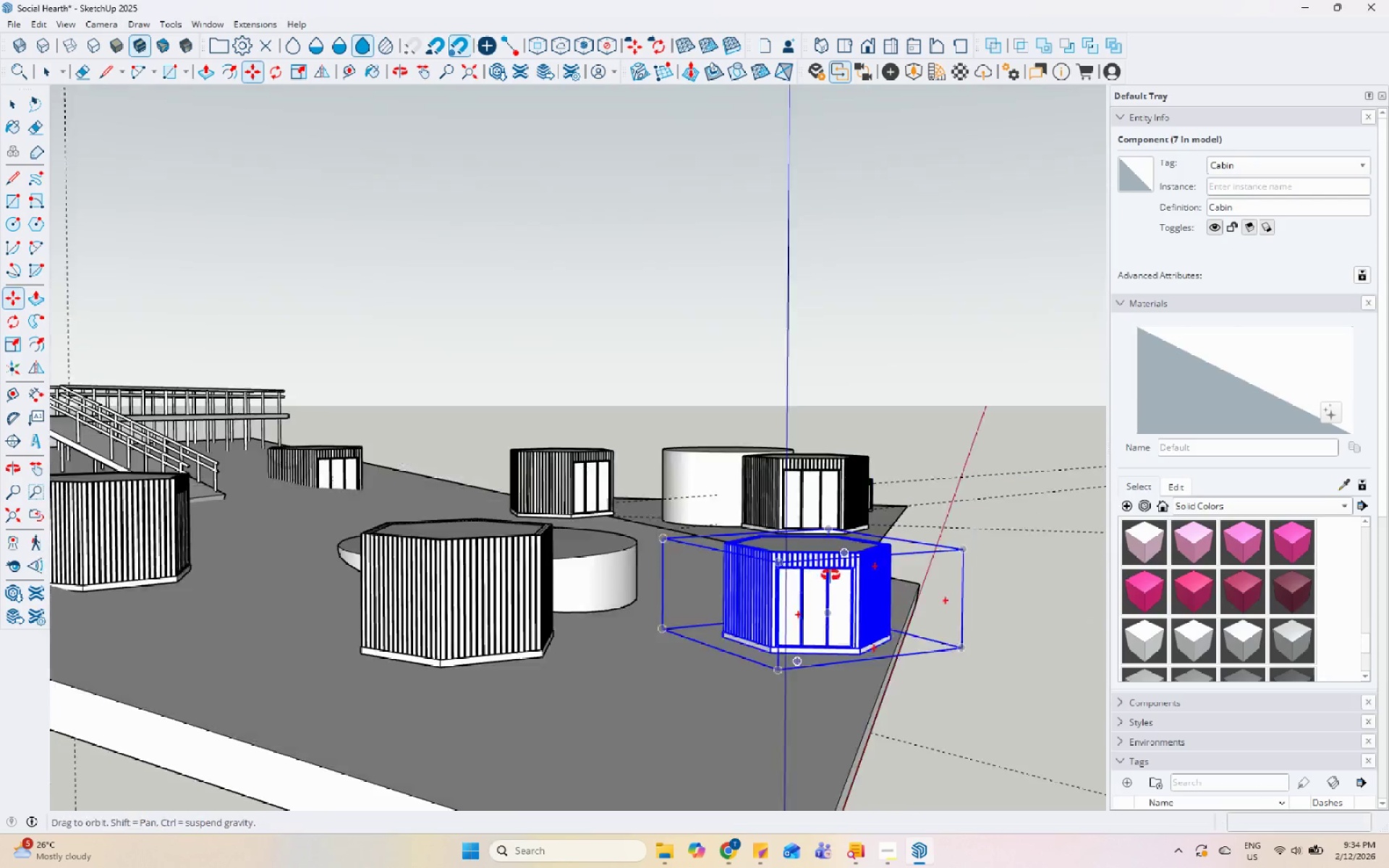 
key(Space)
 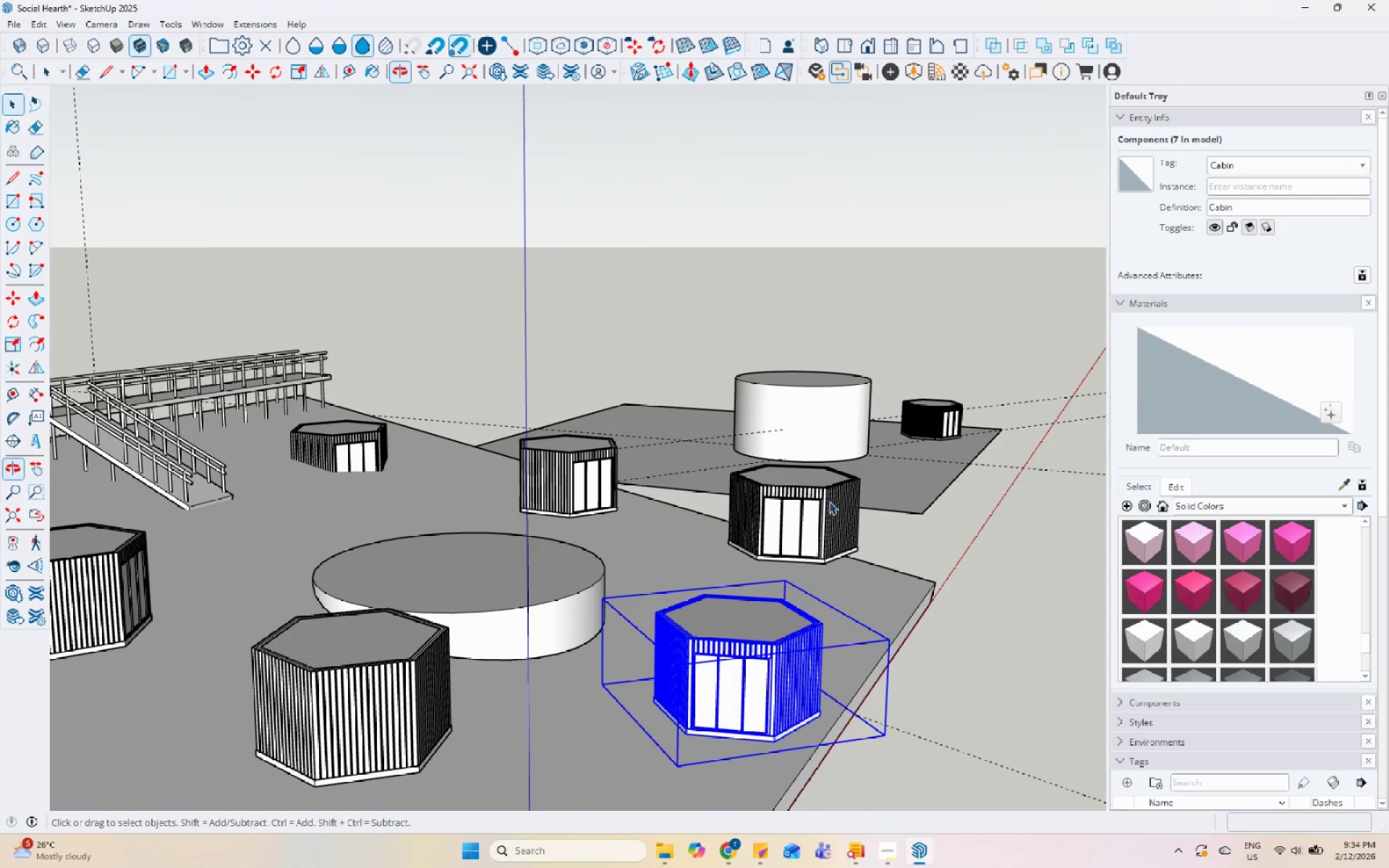 
left_click([829, 501])
 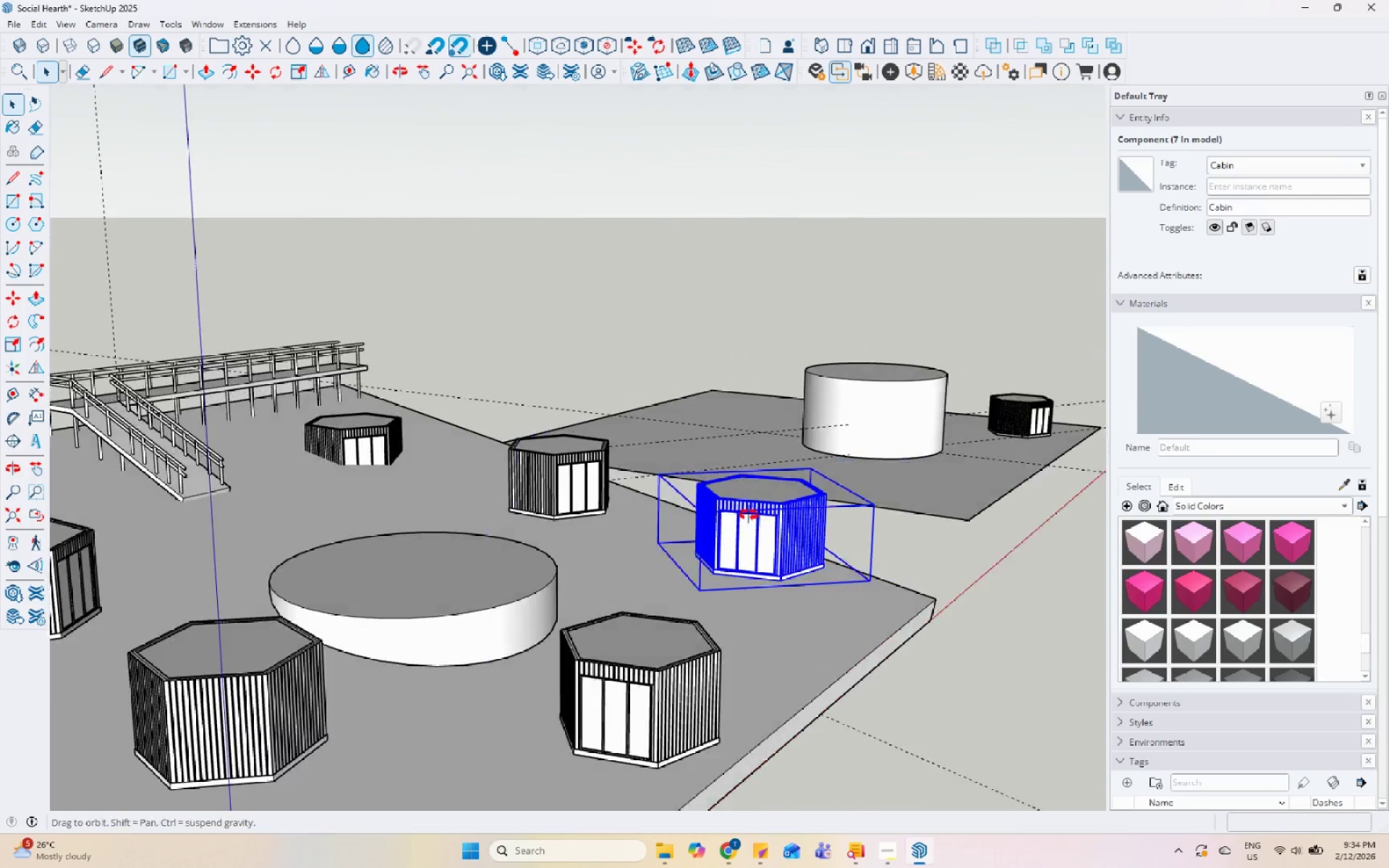 
key(M)
 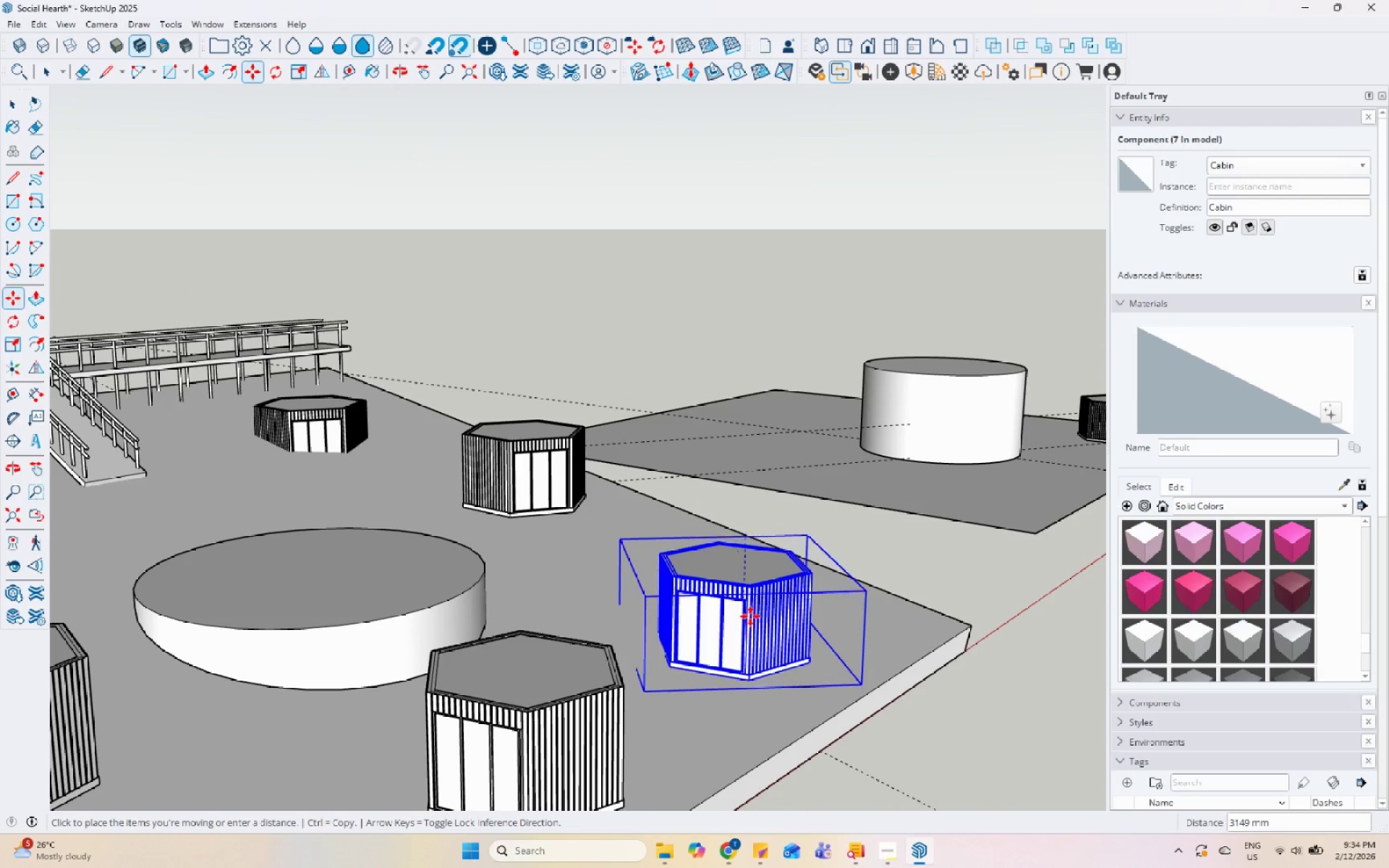 
scroll: coordinate [727, 525], scroll_direction: up, amount: 2.0
 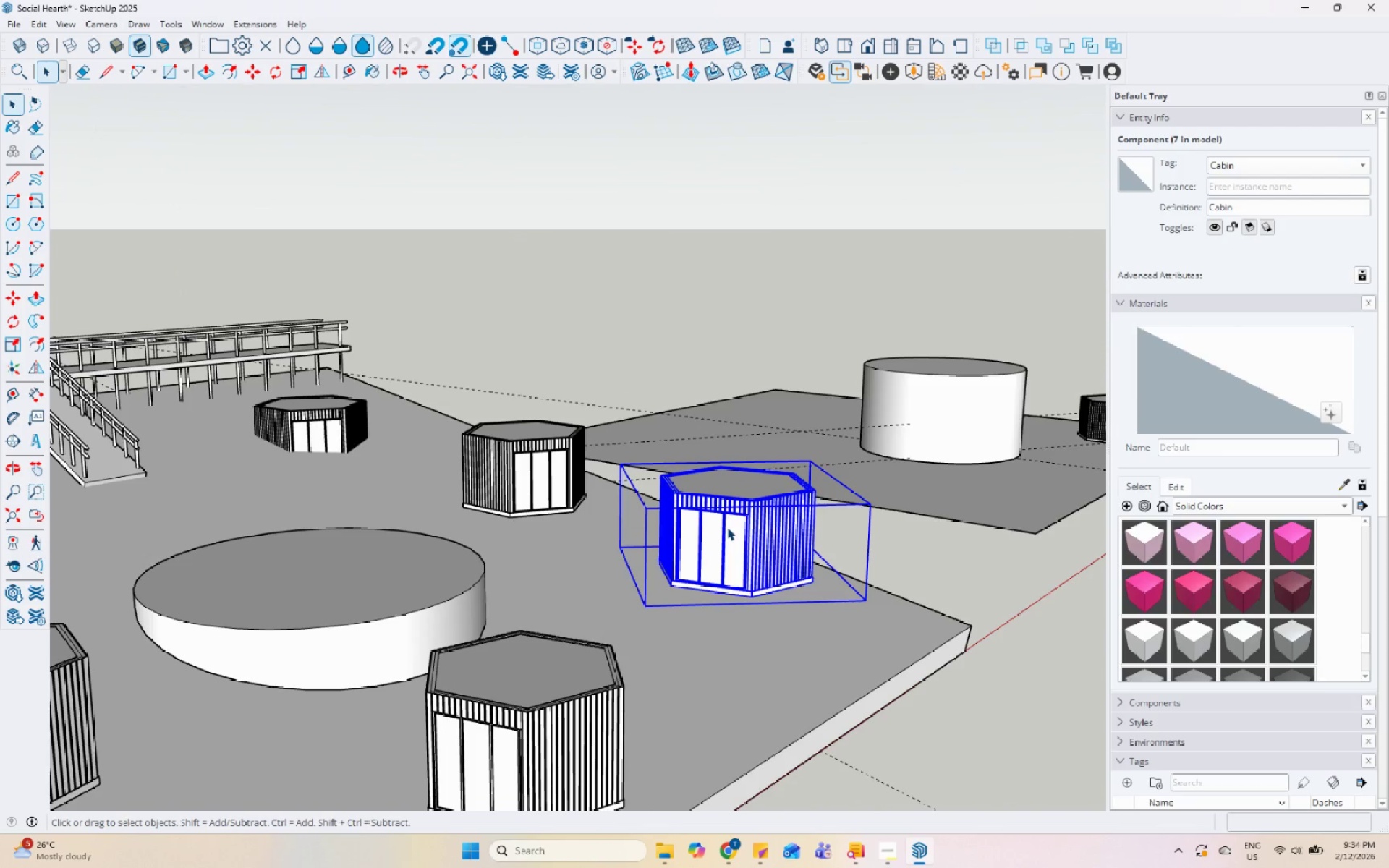 
left_click([751, 608])
 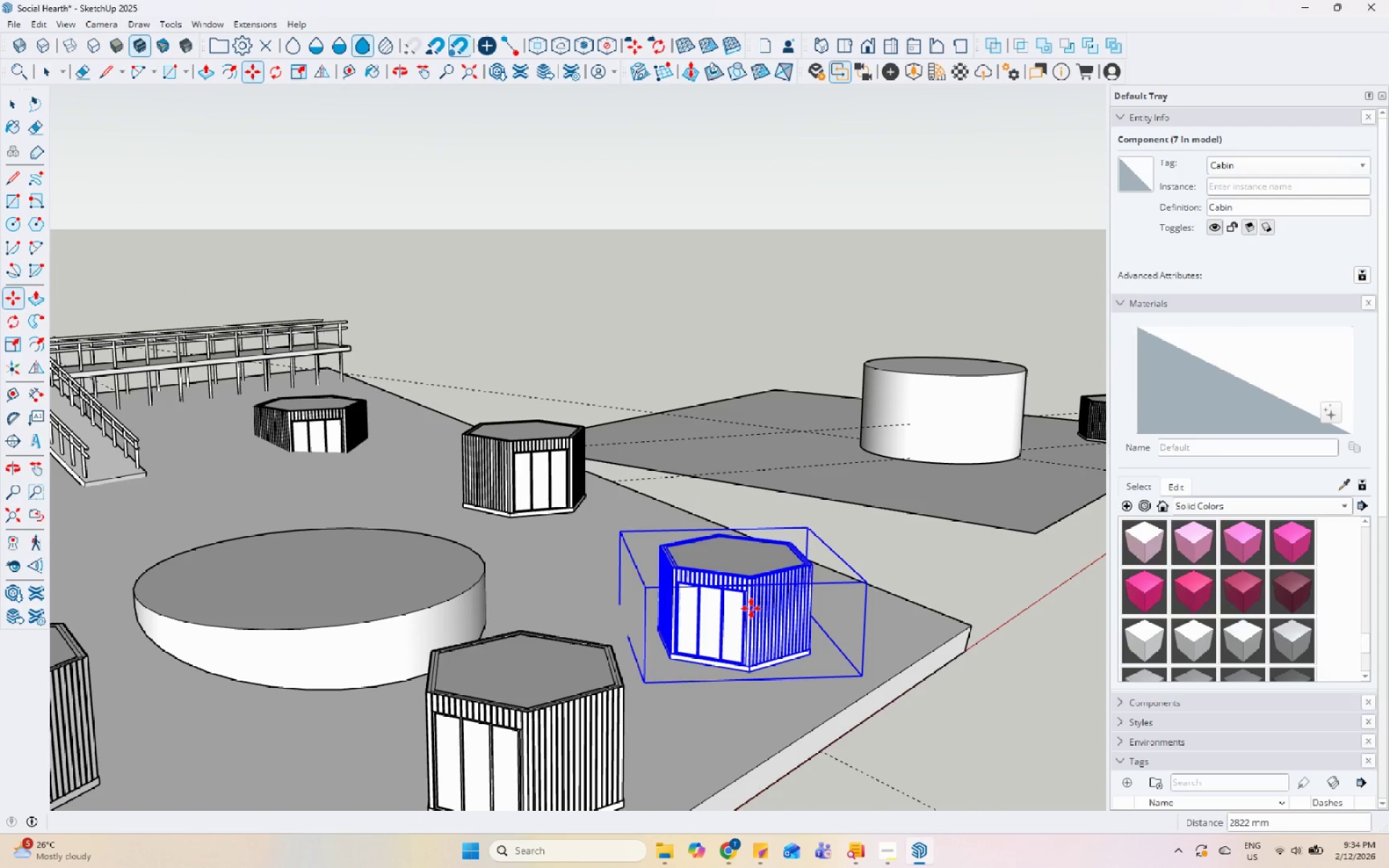 
key(Space)
 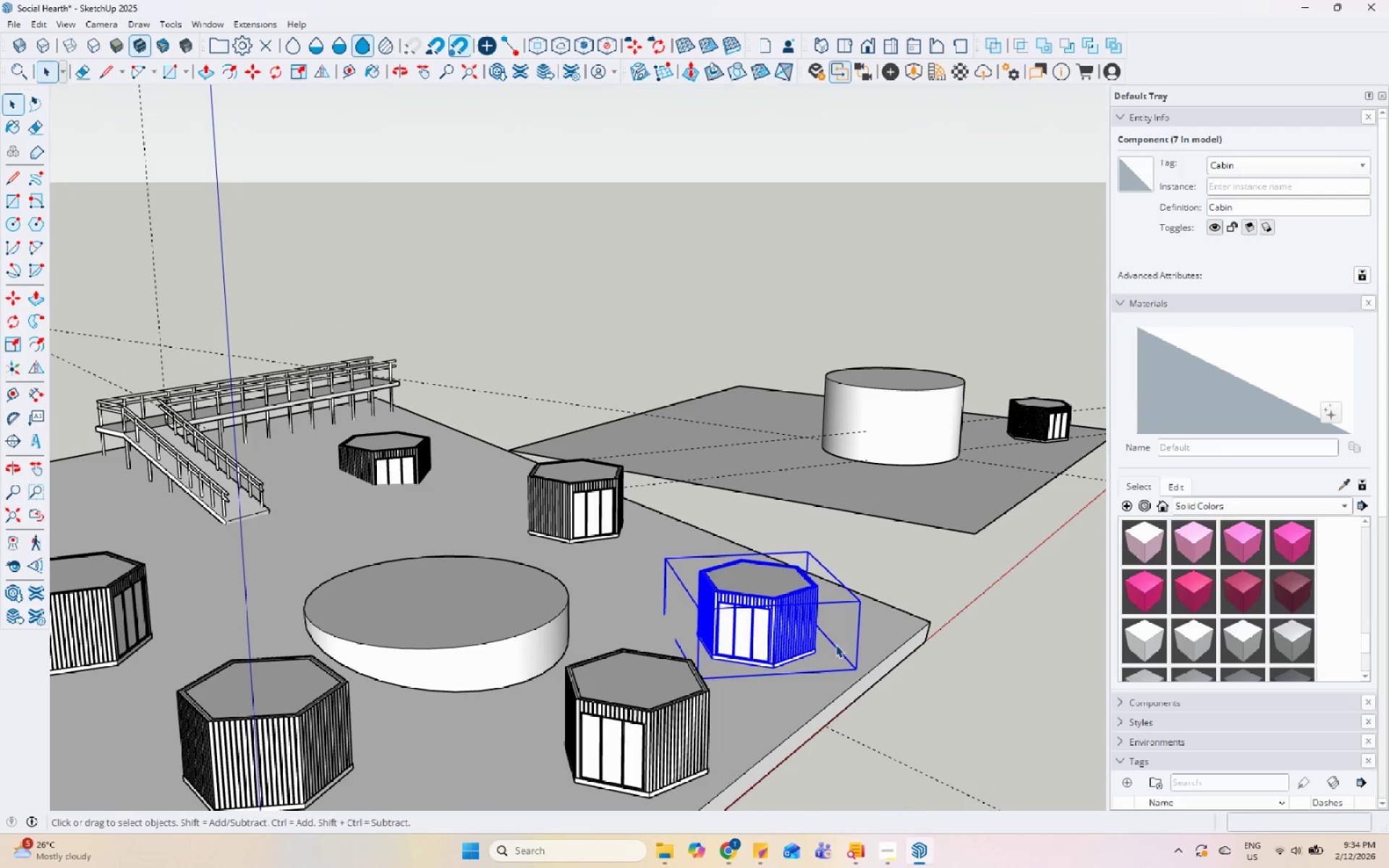 
left_click([917, 642])
 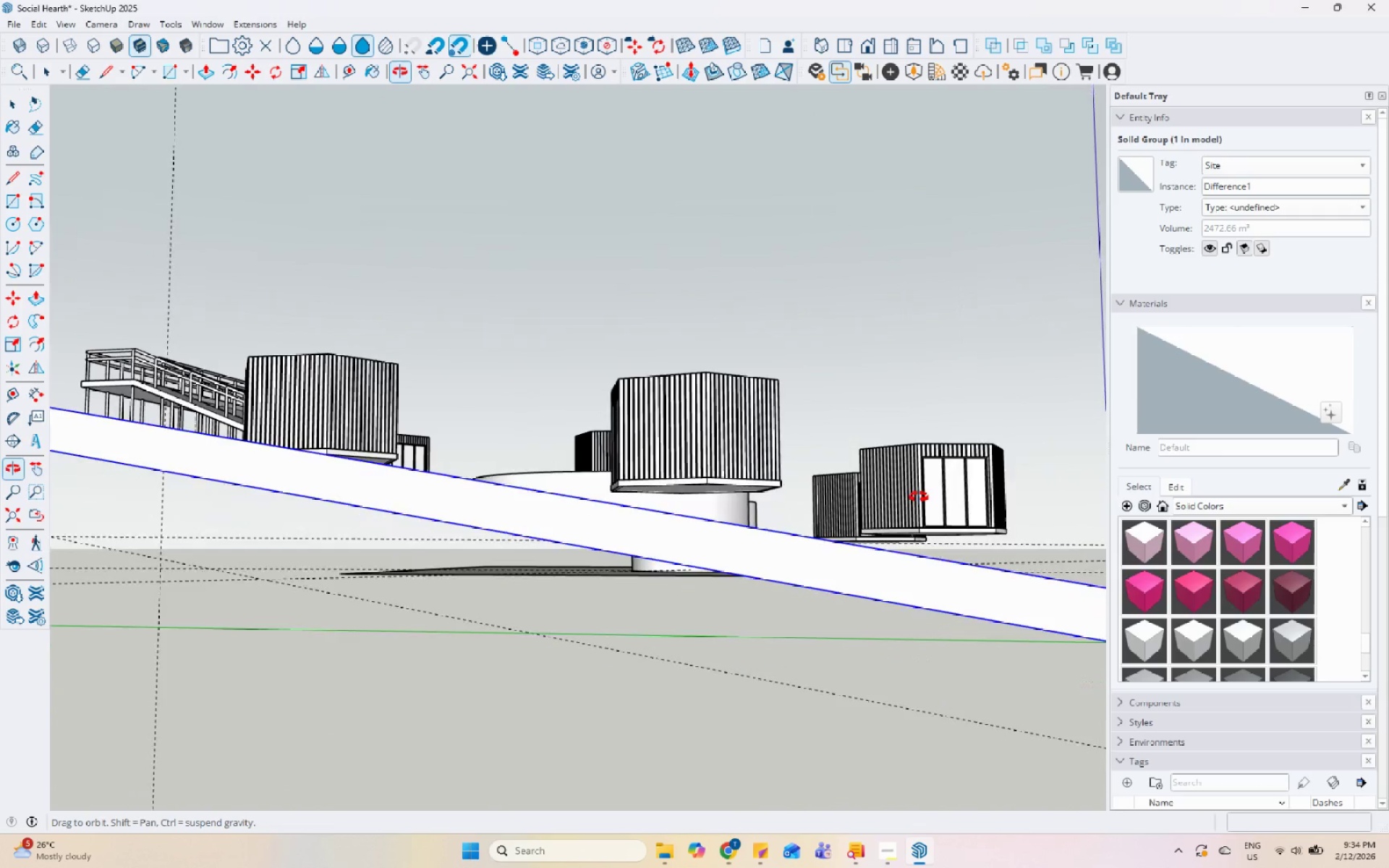 
scroll: coordinate [751, 614], scroll_direction: down, amount: 3.0
 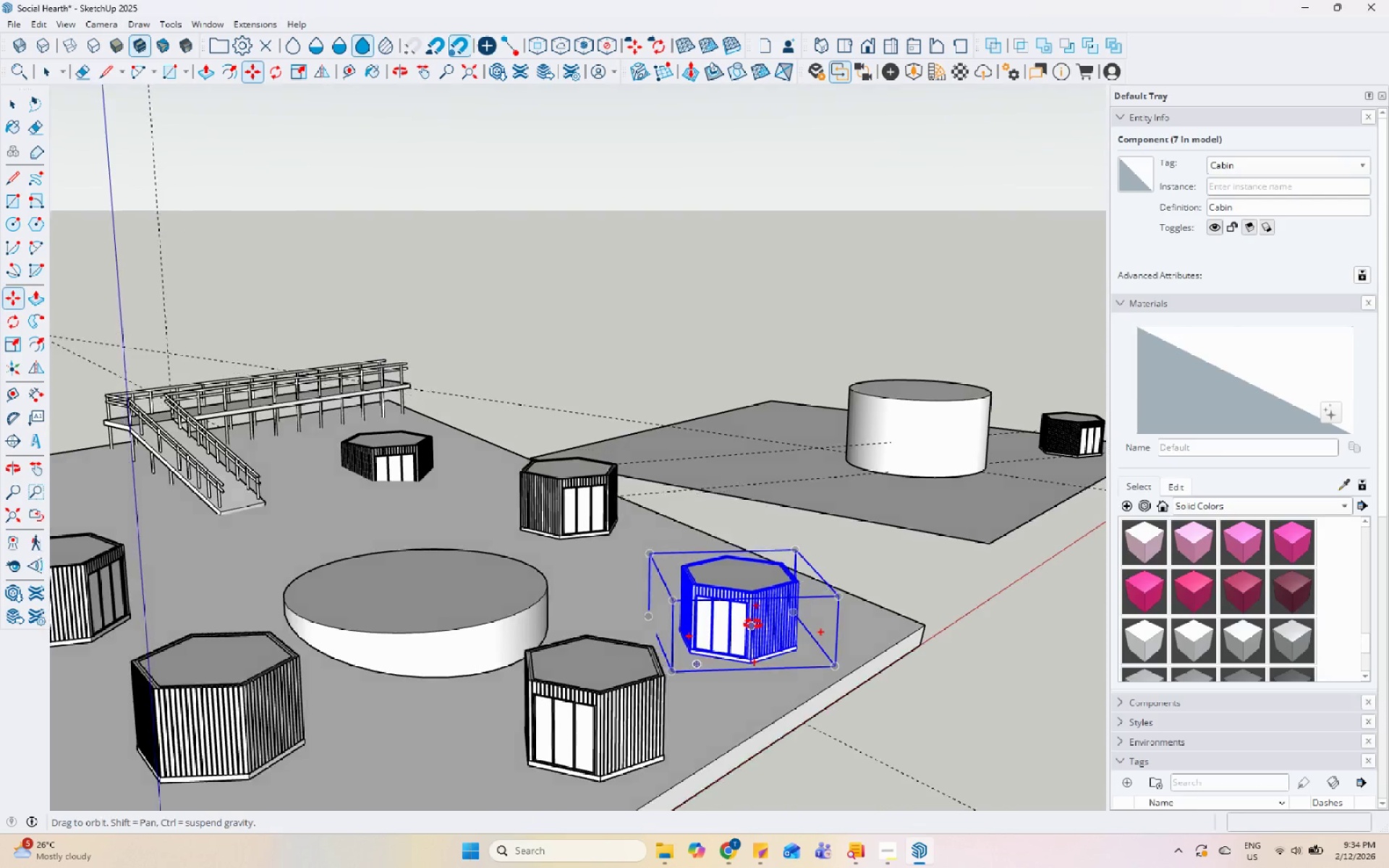 
scroll: coordinate [596, 380], scroll_direction: up, amount: 2.0
 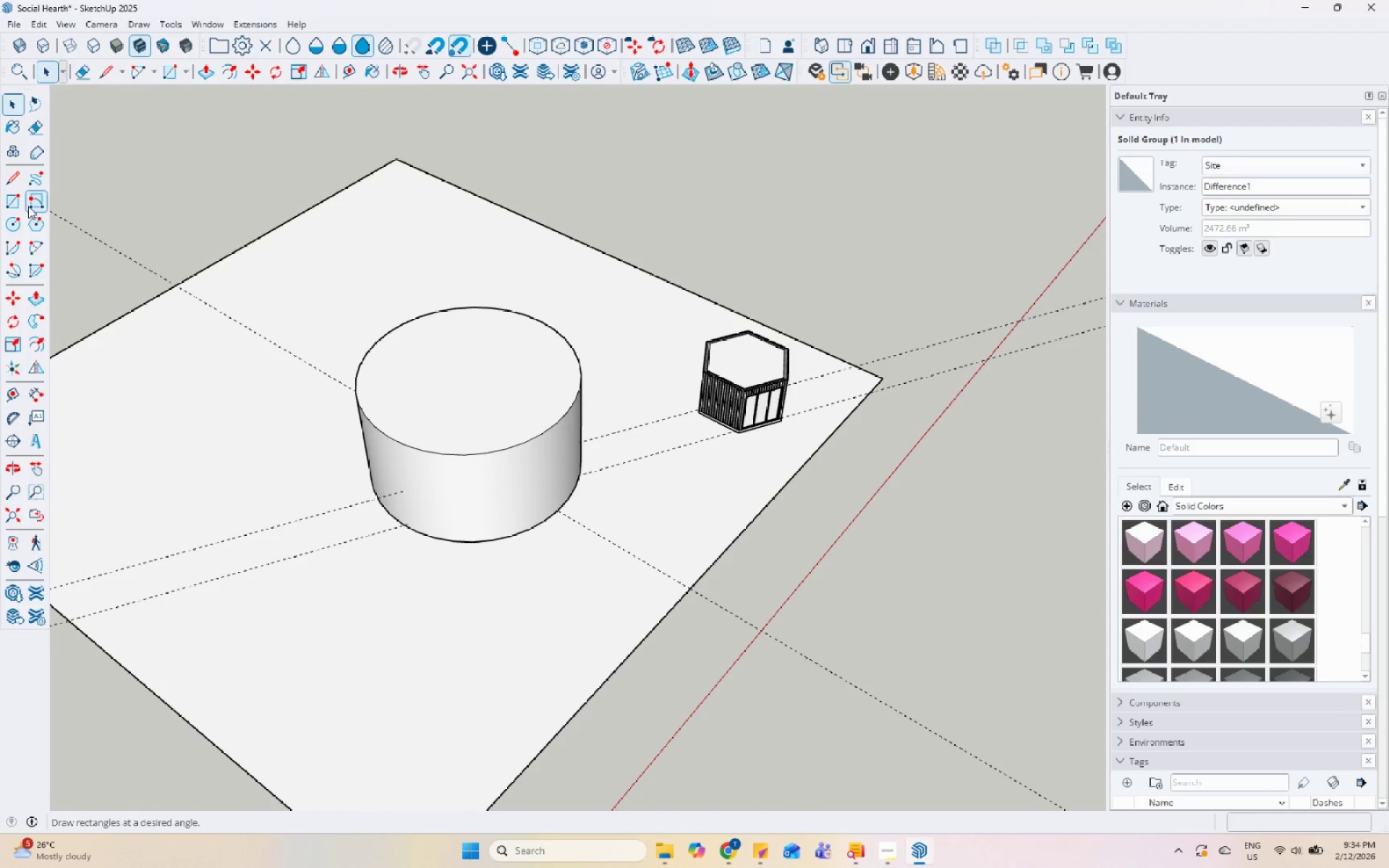 
left_click_drag(start_coordinate=[18, 225], to_coordinate=[22, 225])
 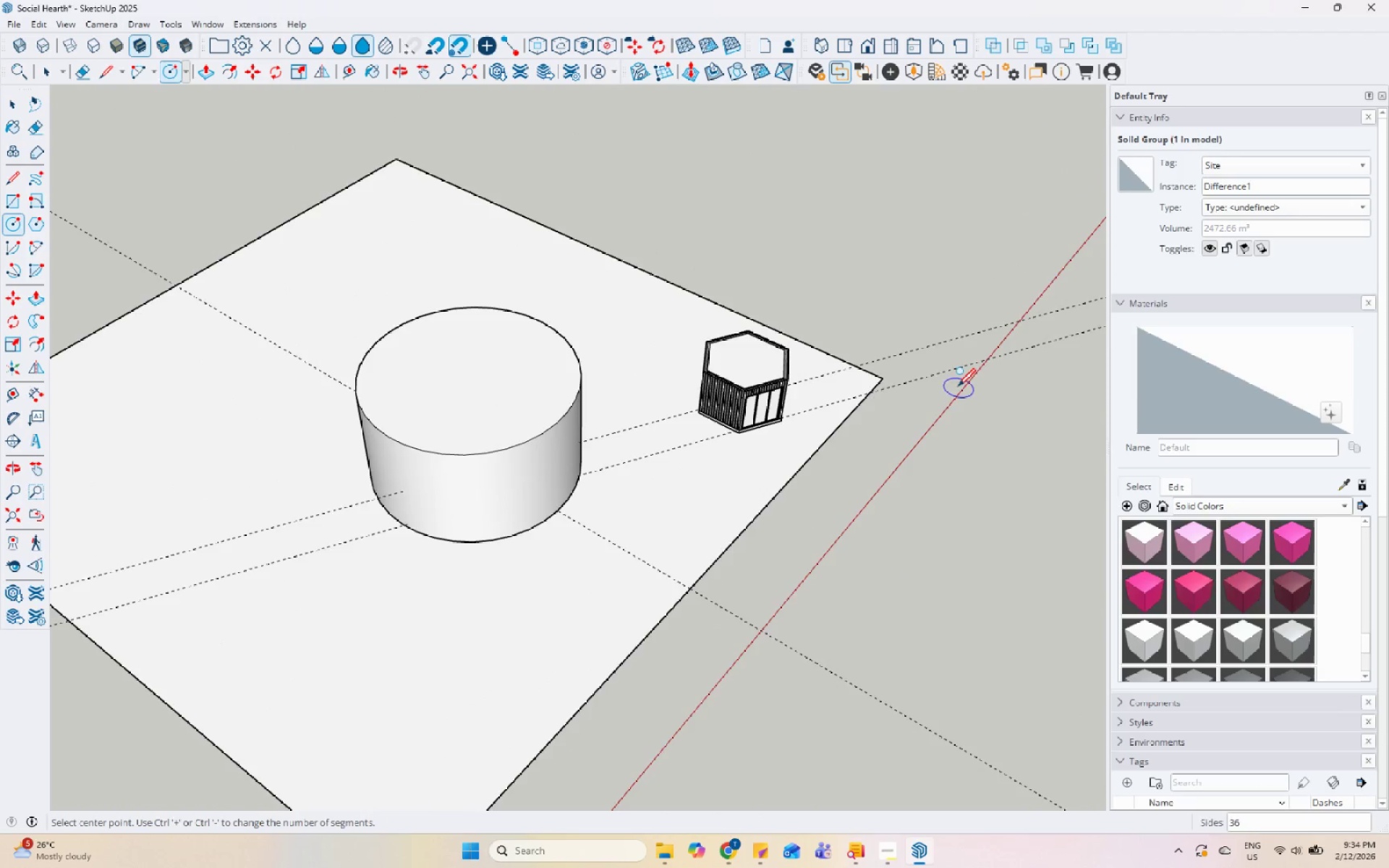 
scroll: coordinate [620, 344], scroll_direction: up, amount: 8.0
 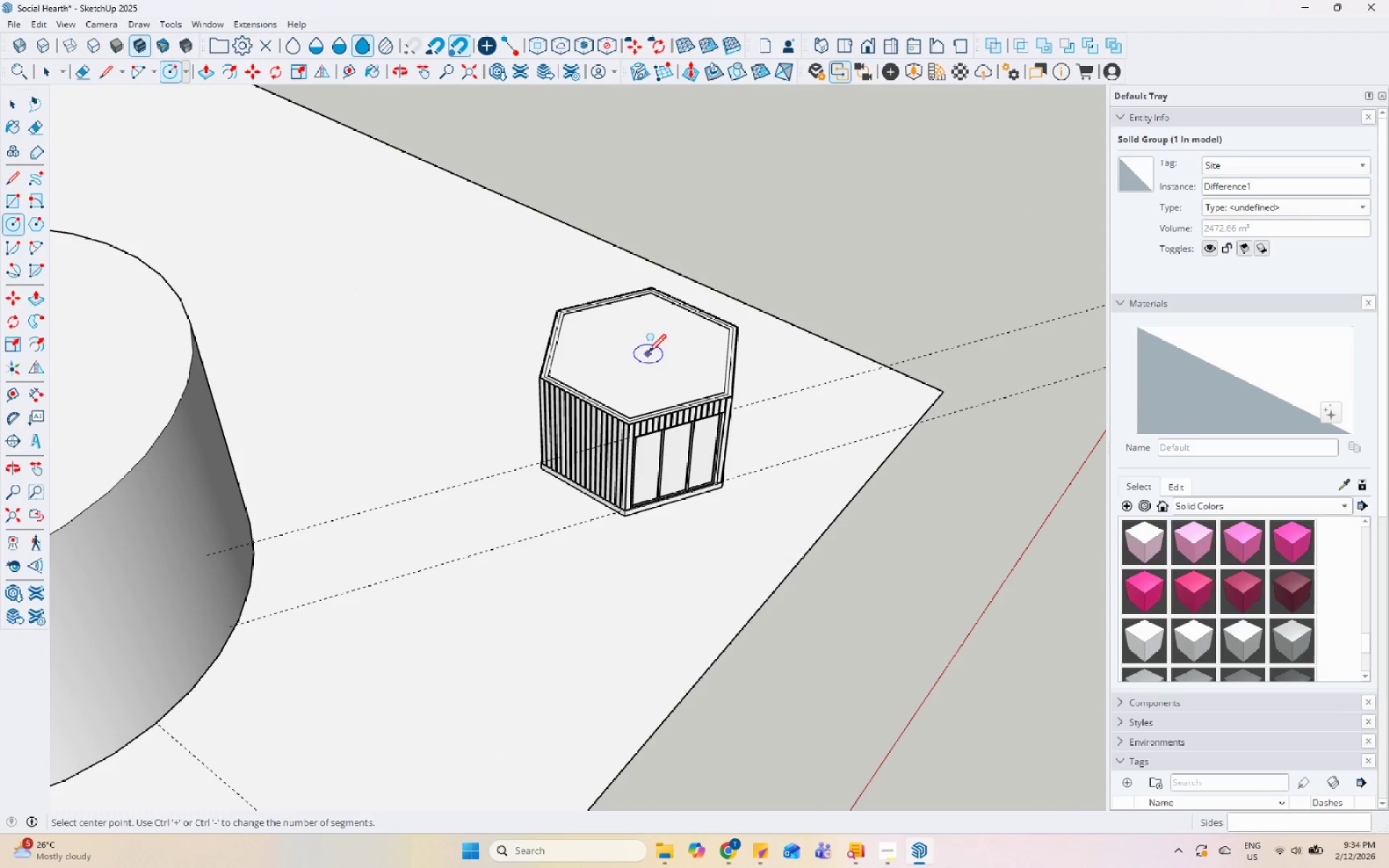 
left_click([650, 349])
 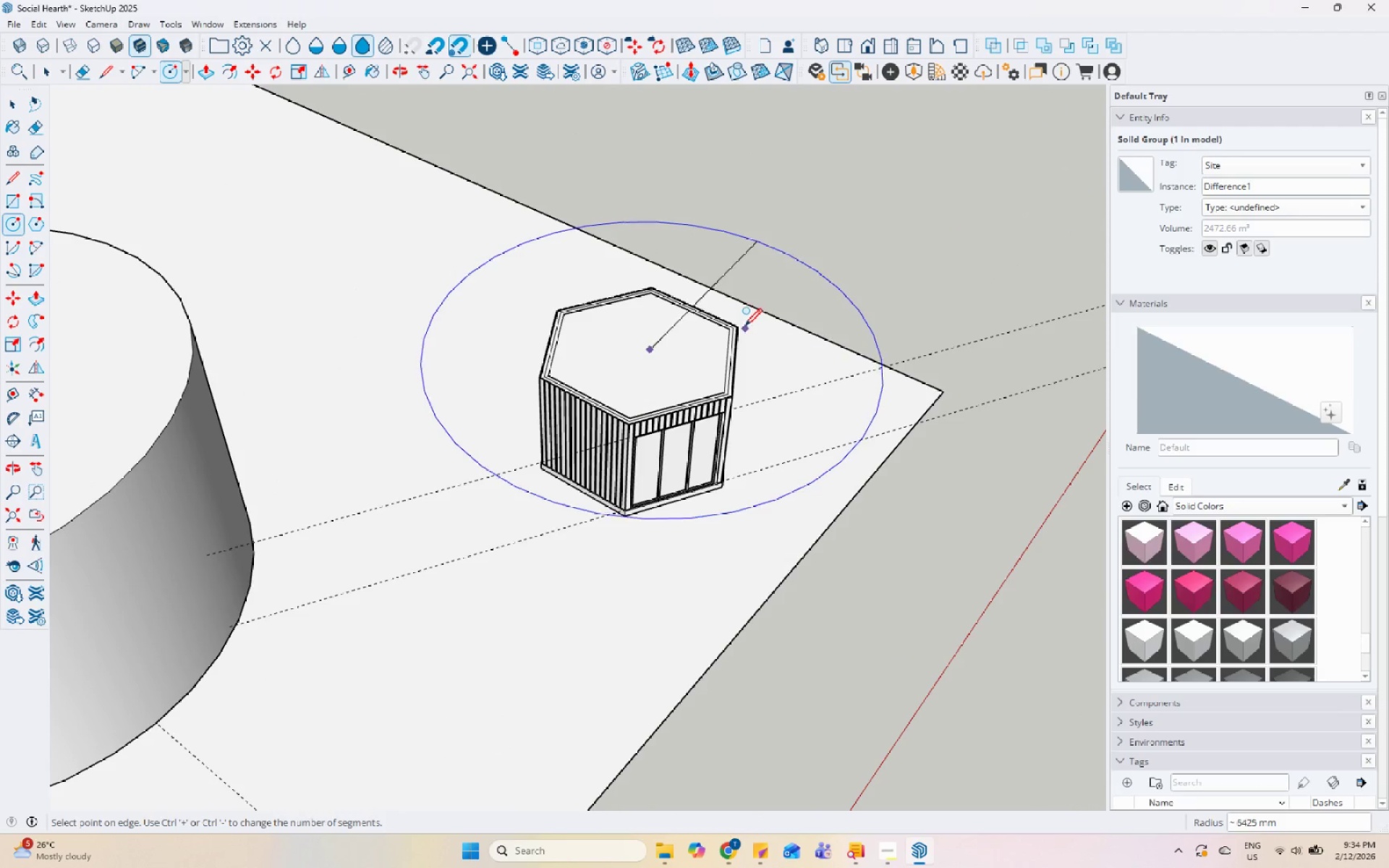 
scroll: coordinate [739, 322], scroll_direction: up, amount: 5.0
 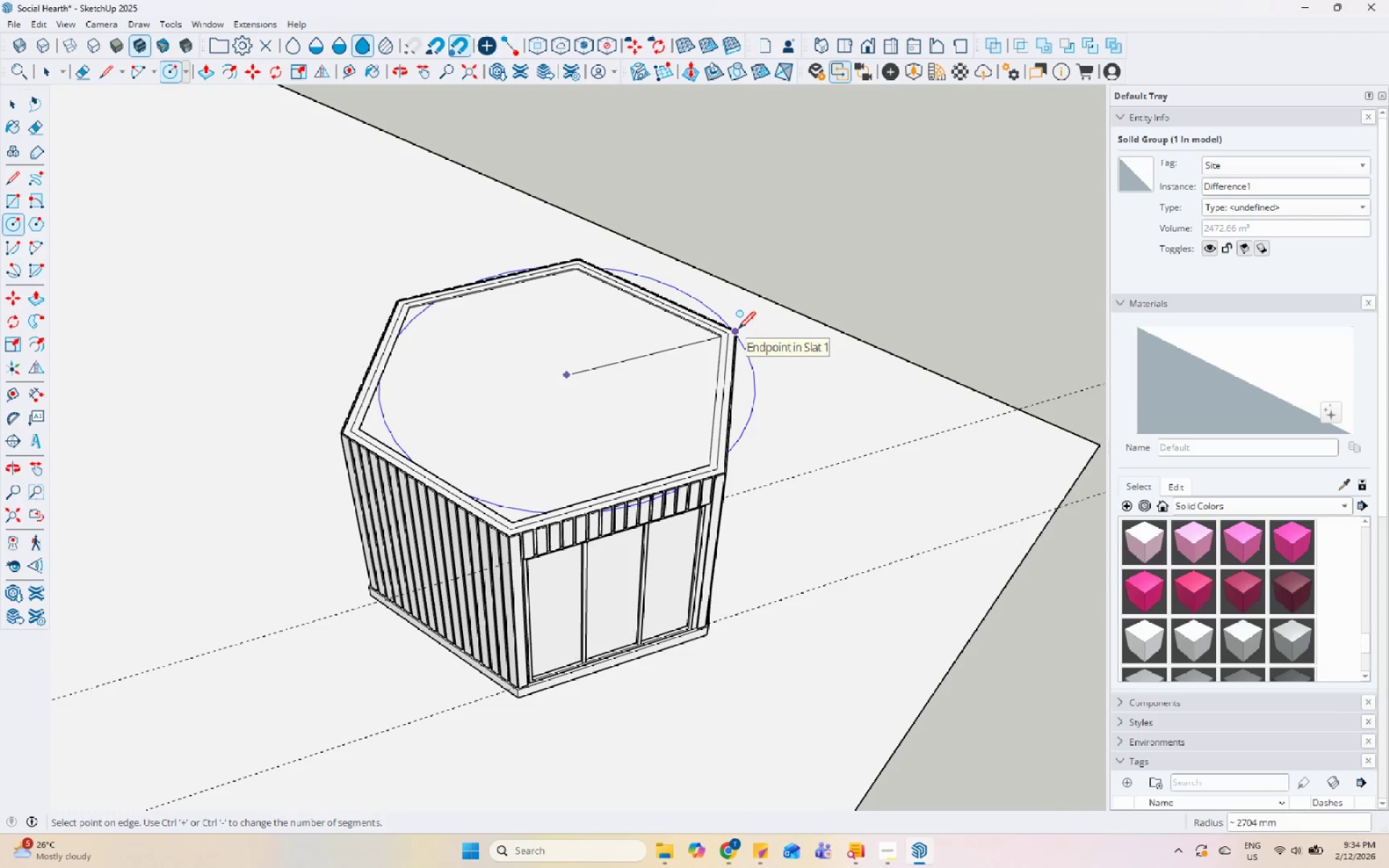 
key(Numpad3)
 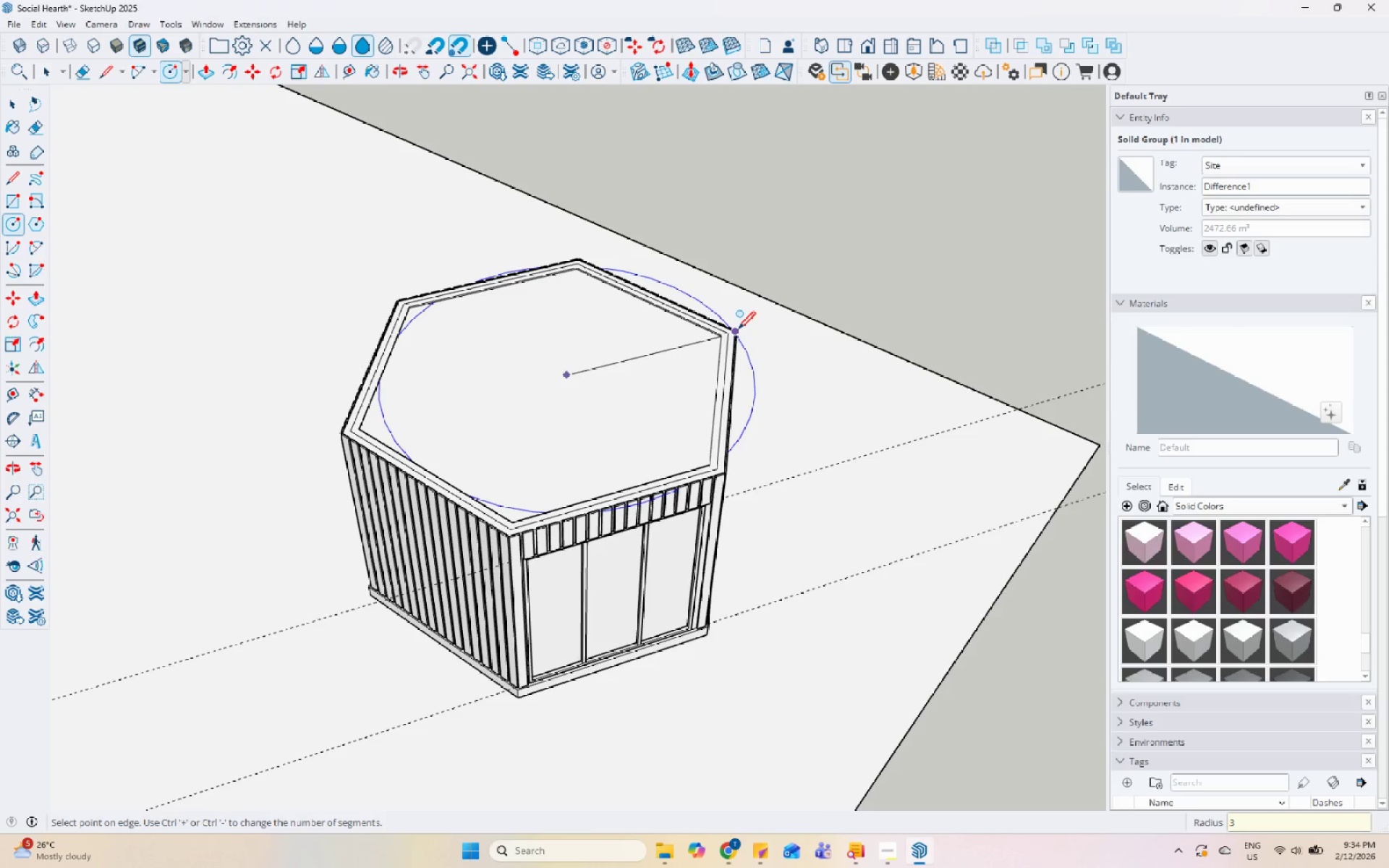 
key(Numpad0)
 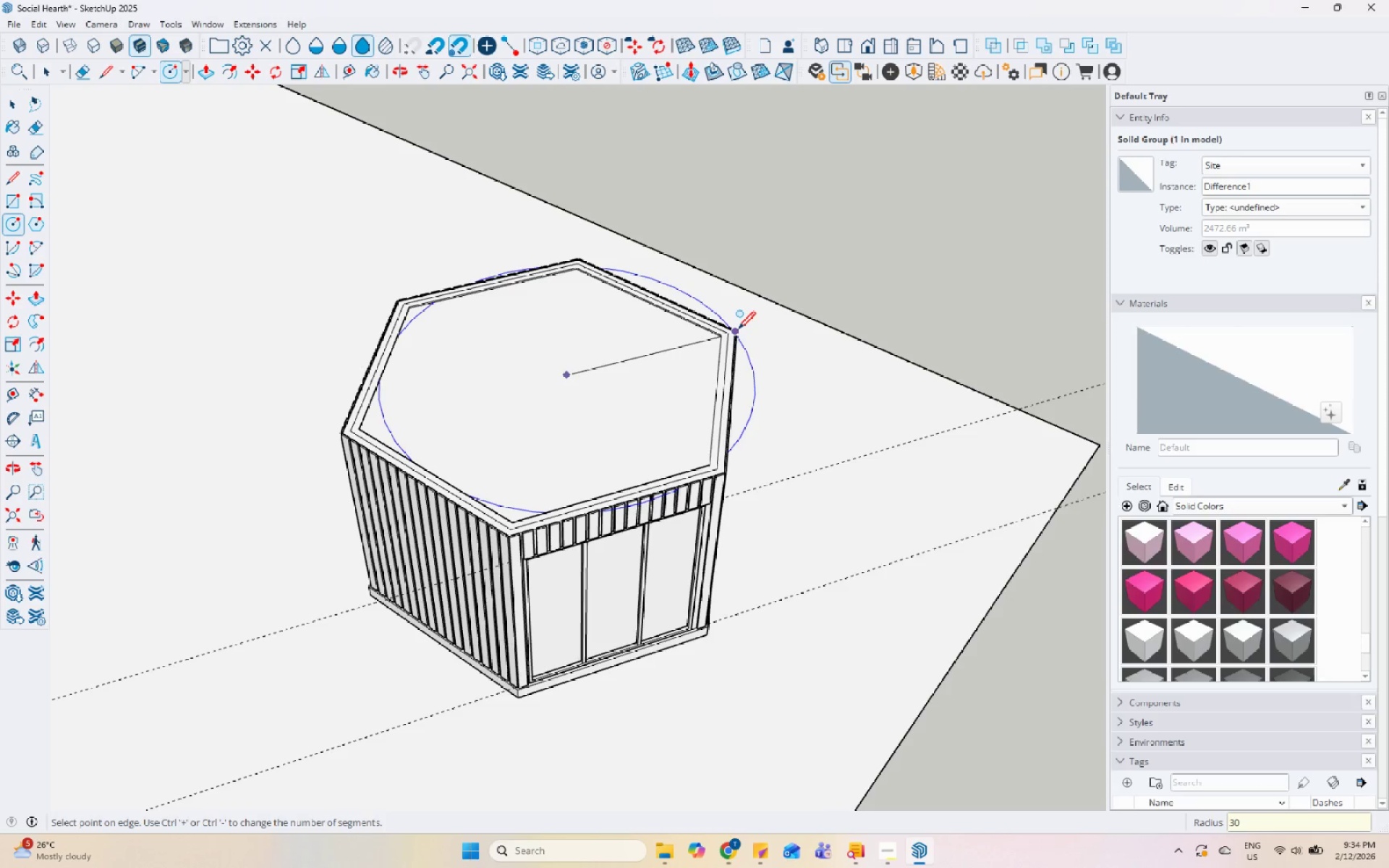 
key(Numpad0)
 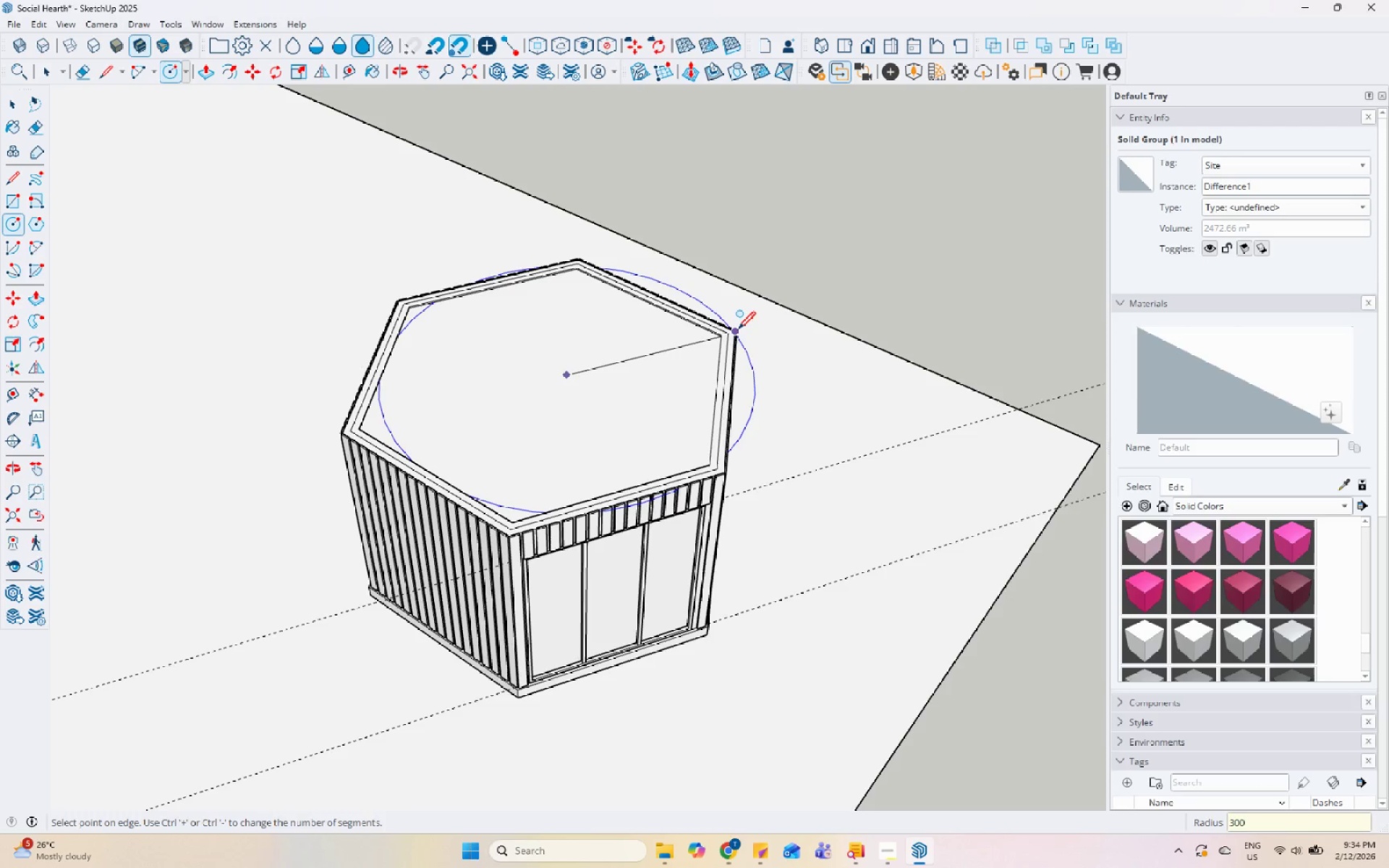 
key(Numpad0)
 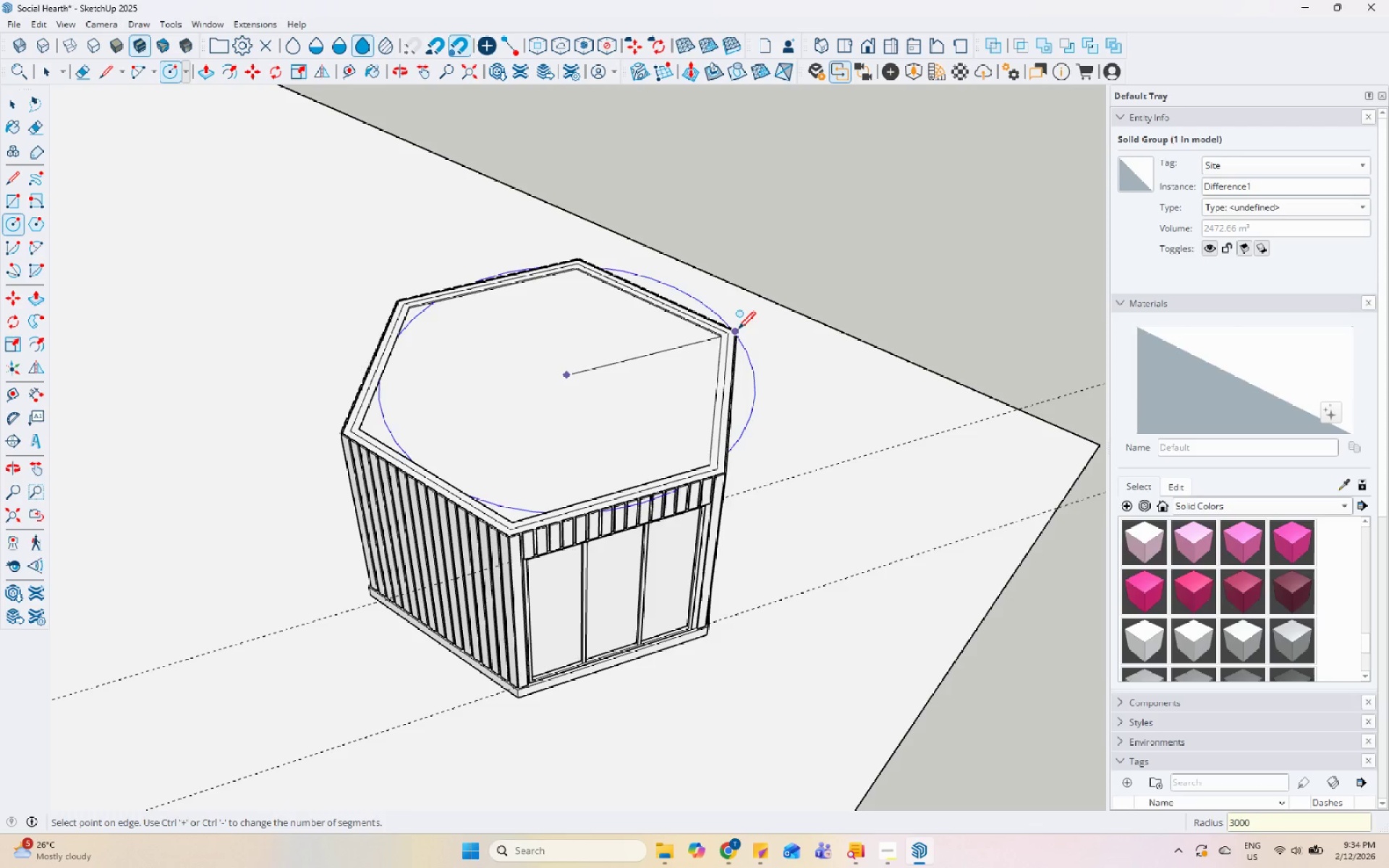 
key(Enter)
 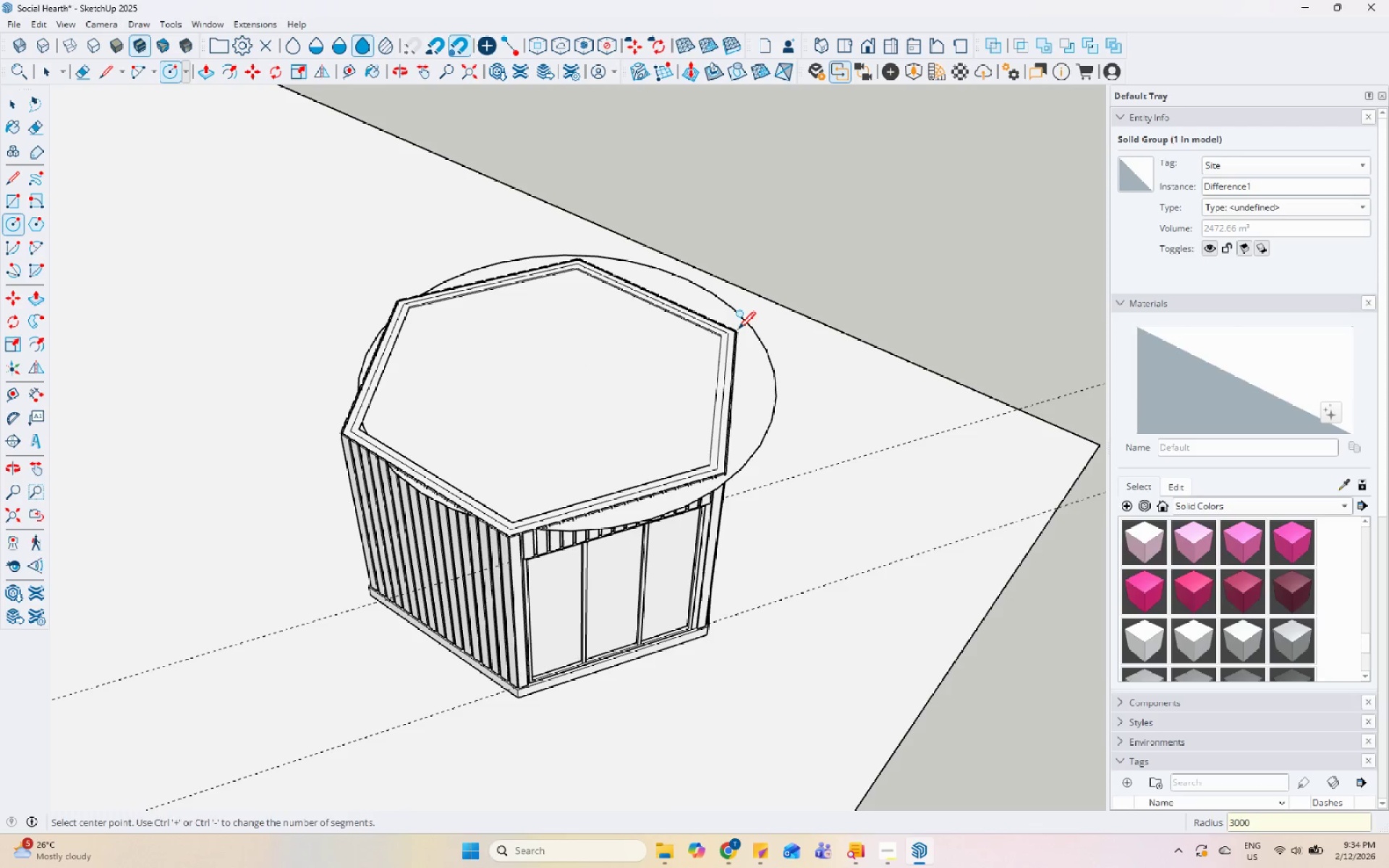 
key(Space)
 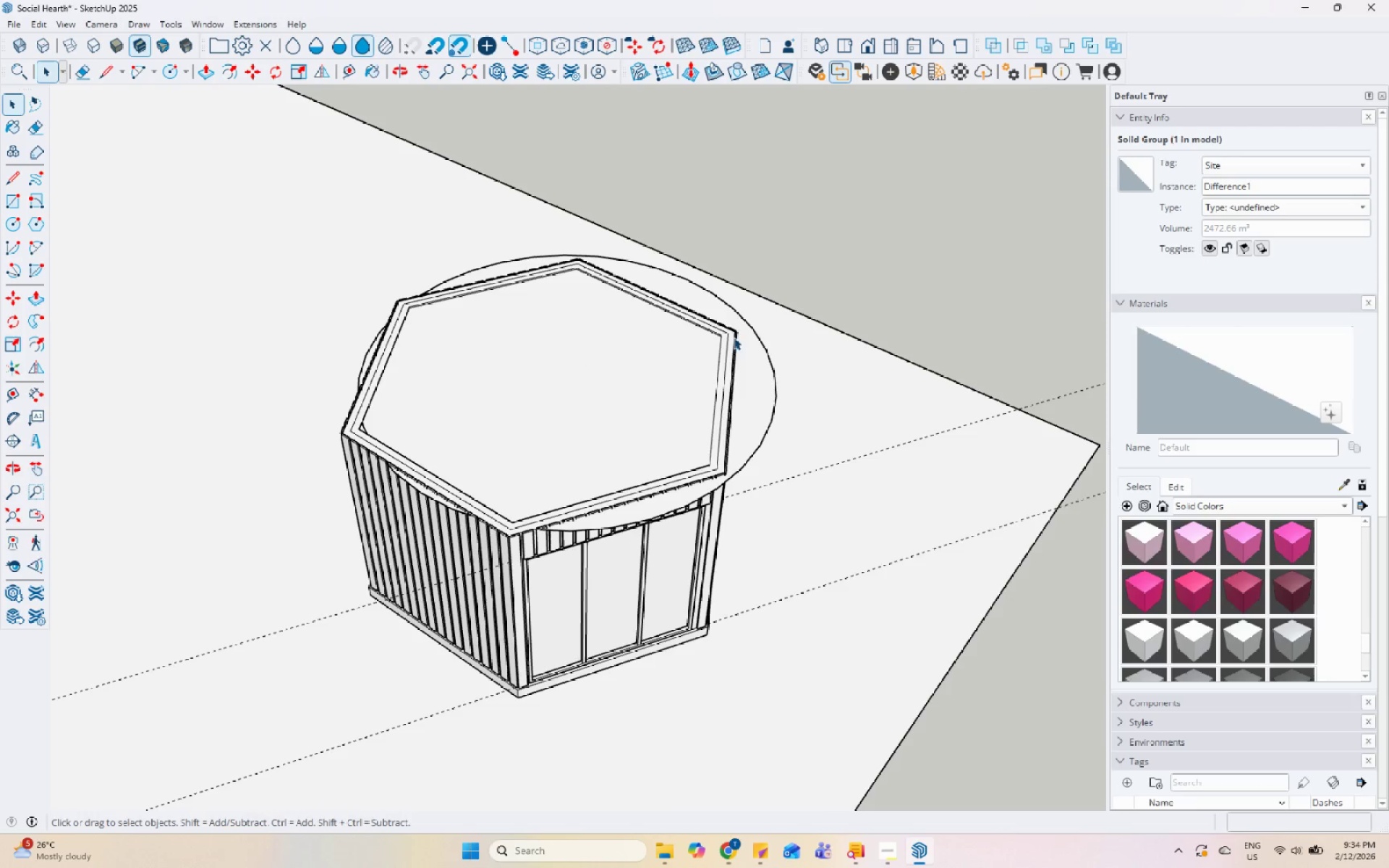 
left_click([744, 347])
 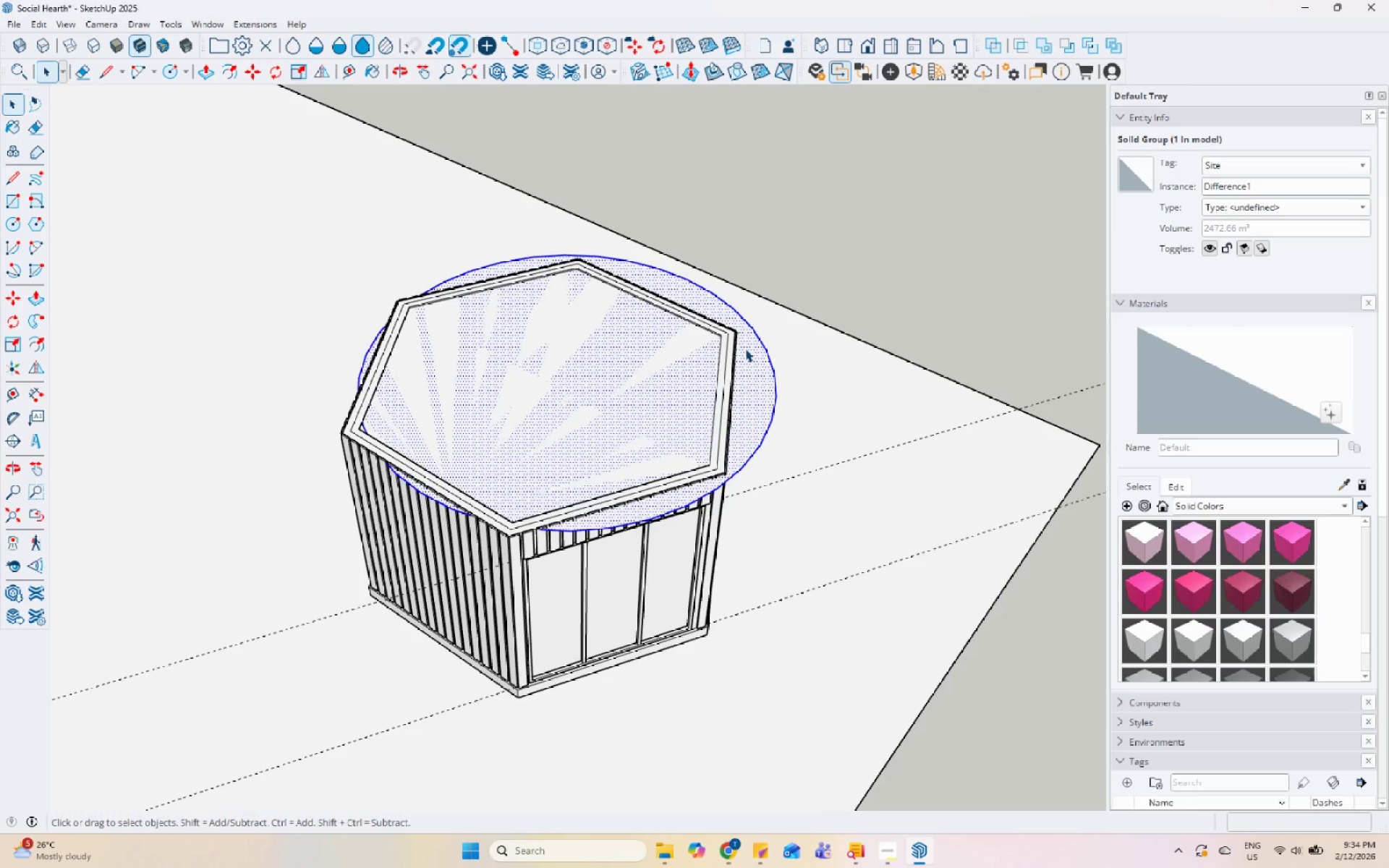 
right_click([745, 349])
 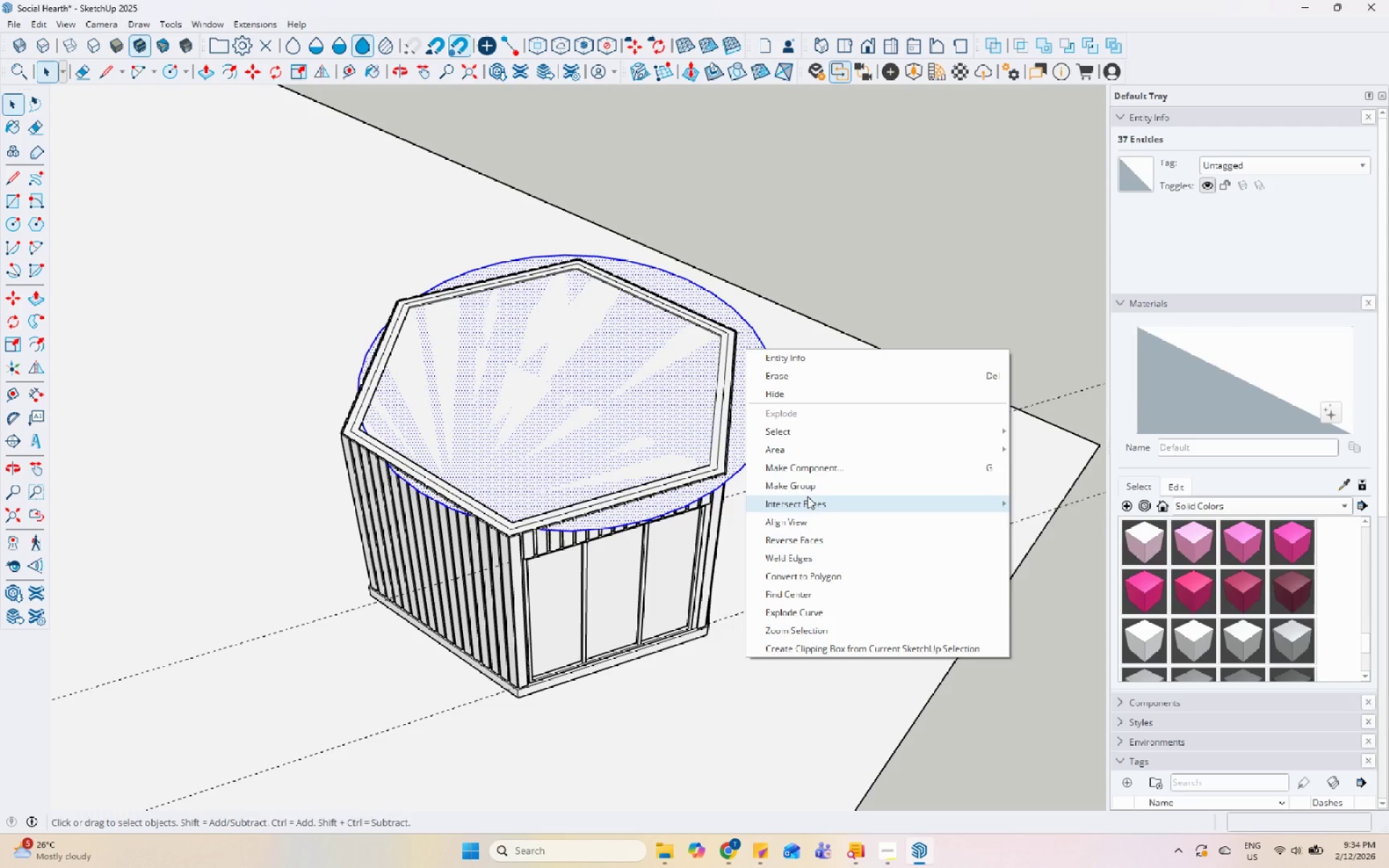 
left_click([810, 490])
 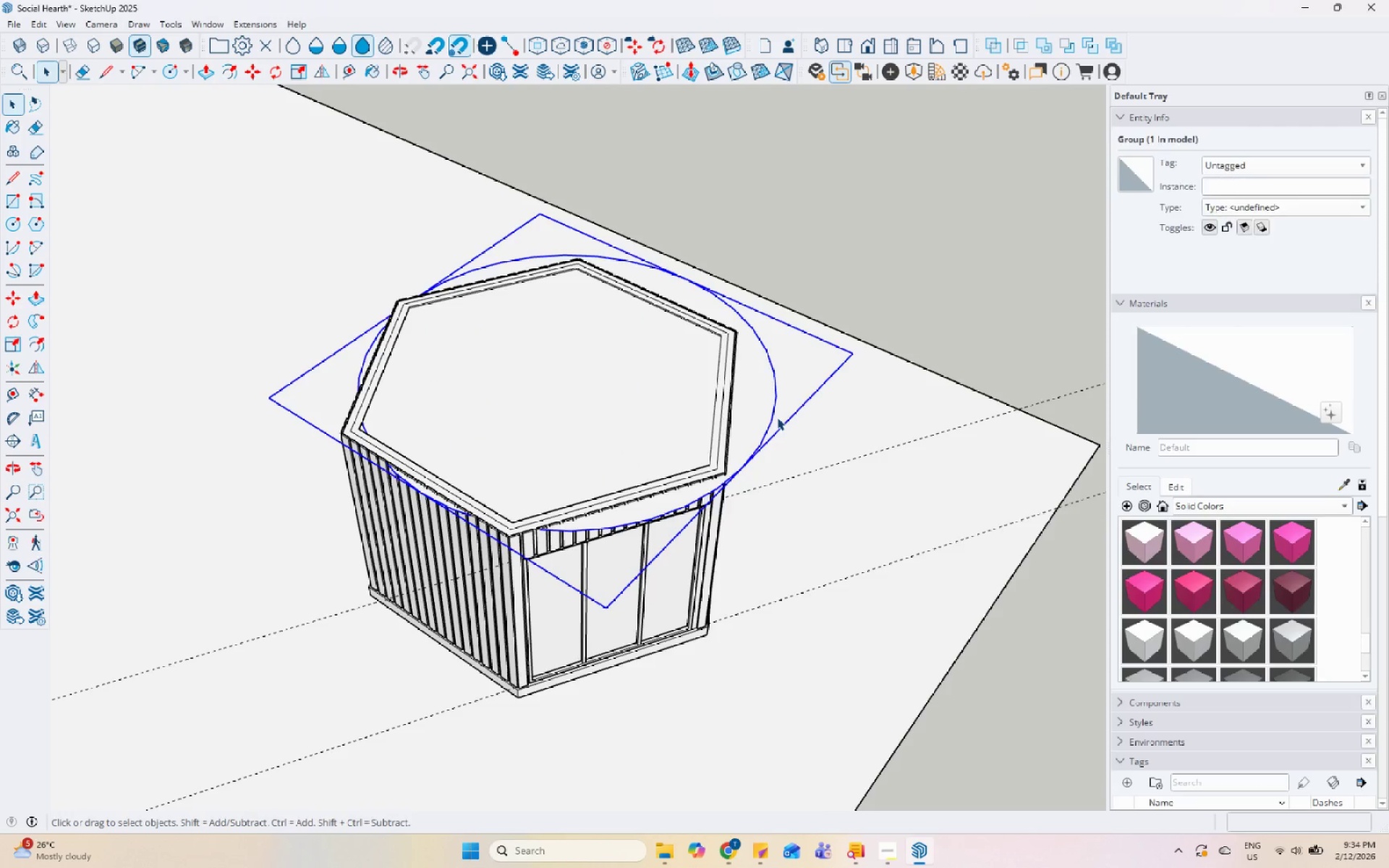 
key(M)
 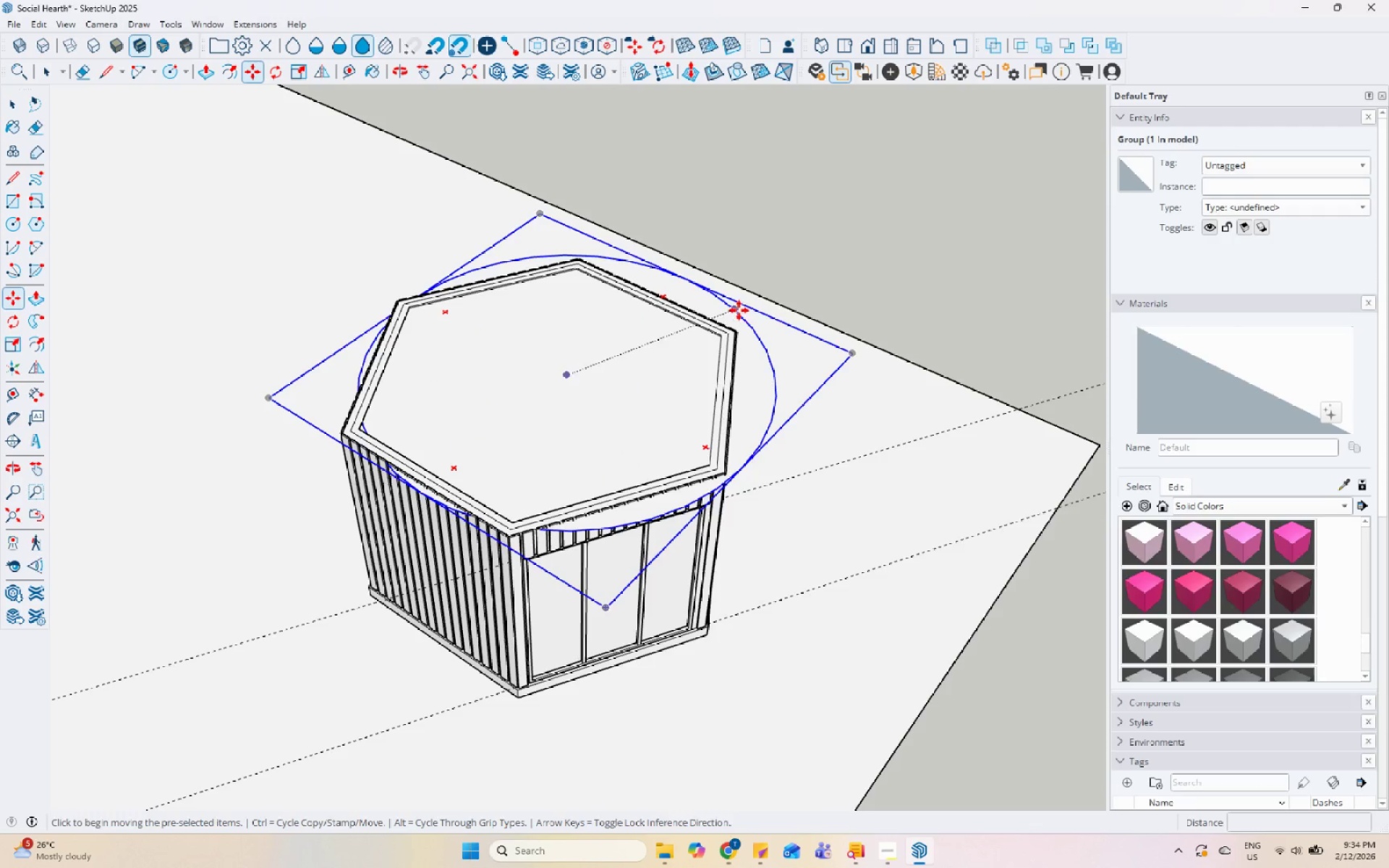 
scroll: coordinate [485, 456], scroll_direction: down, amount: 20.0
 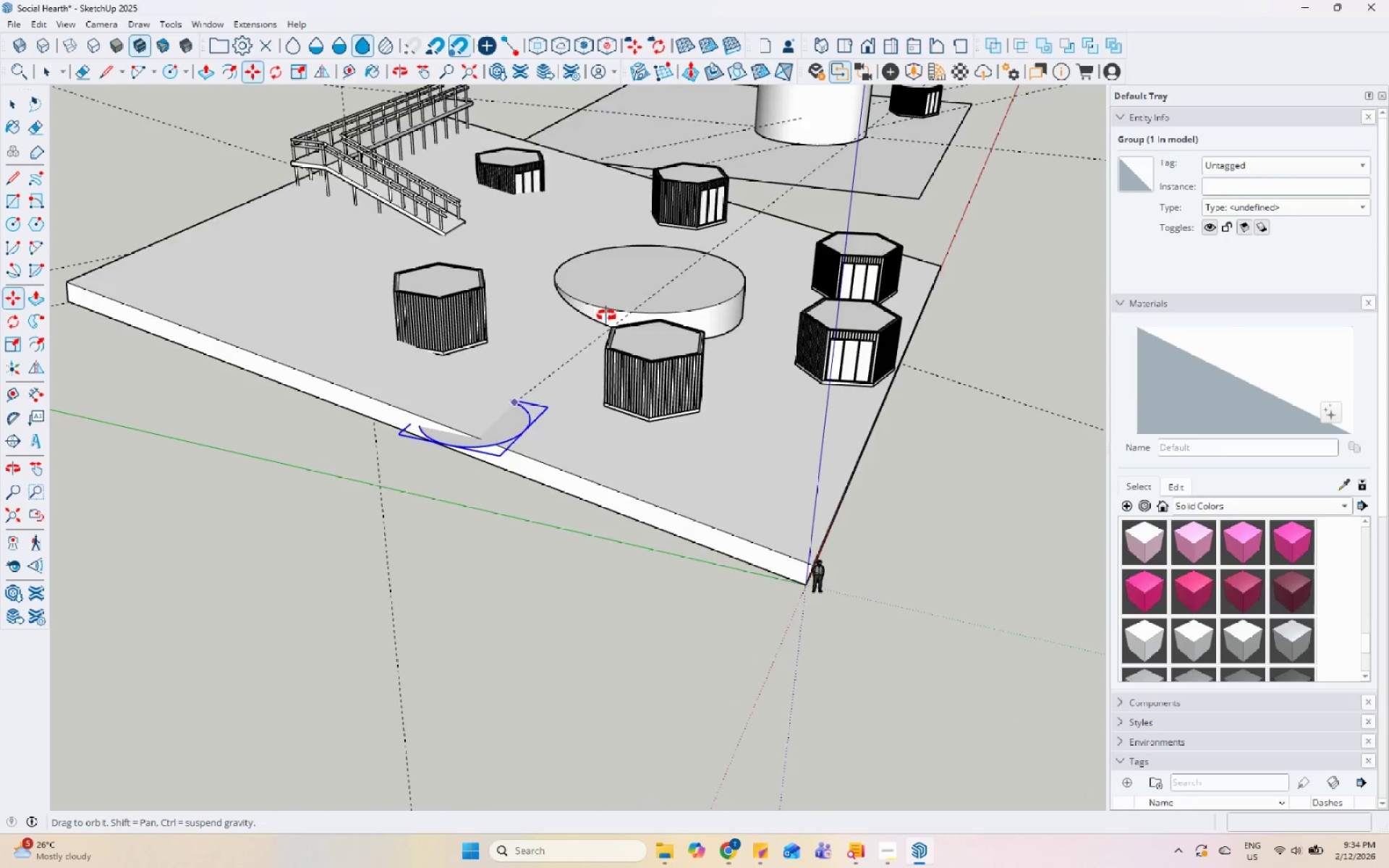 
scroll: coordinate [738, 365], scroll_direction: up, amount: 7.0
 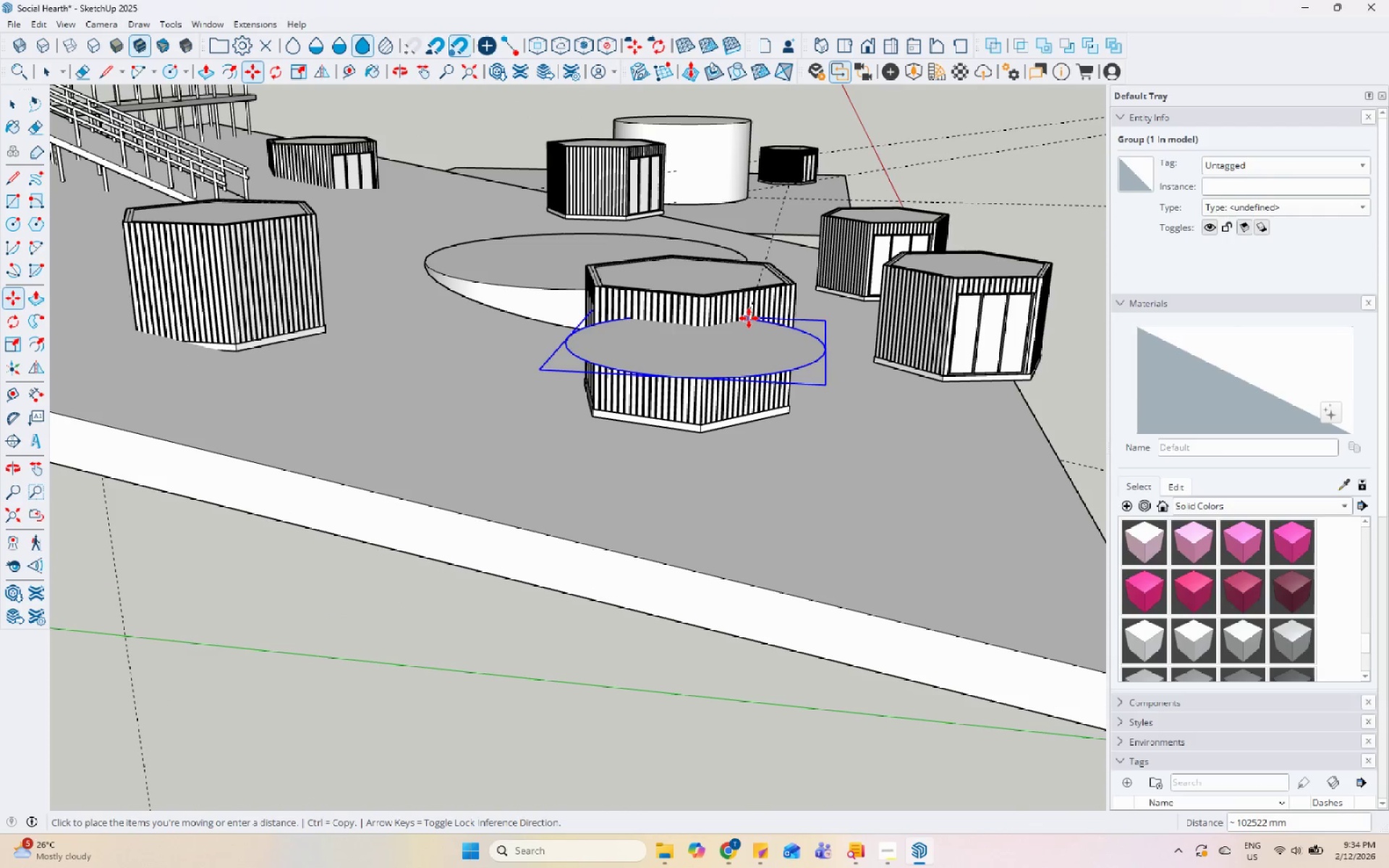 
left_click([749, 315])
 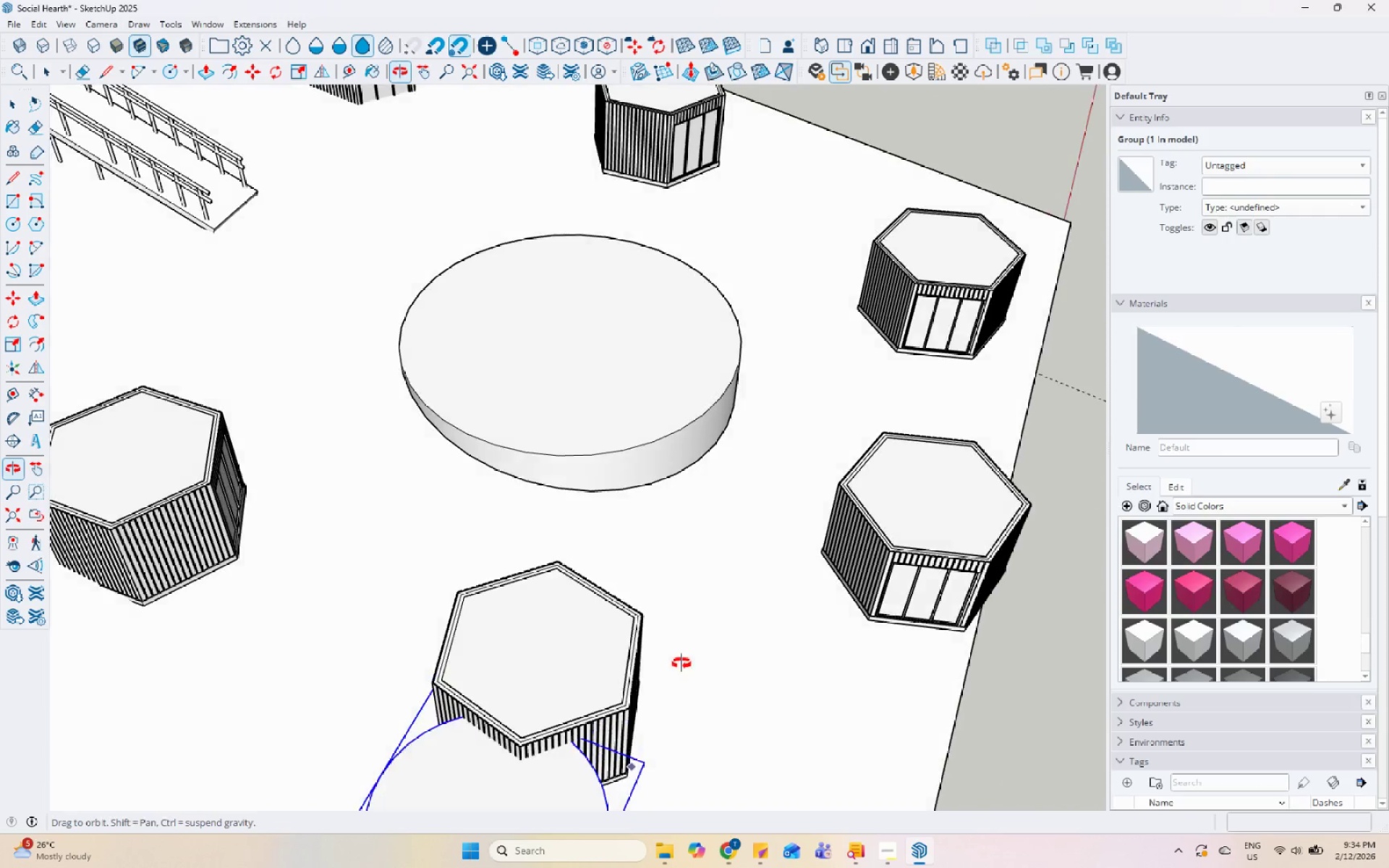 
scroll: coordinate [648, 326], scroll_direction: down, amount: 6.0
 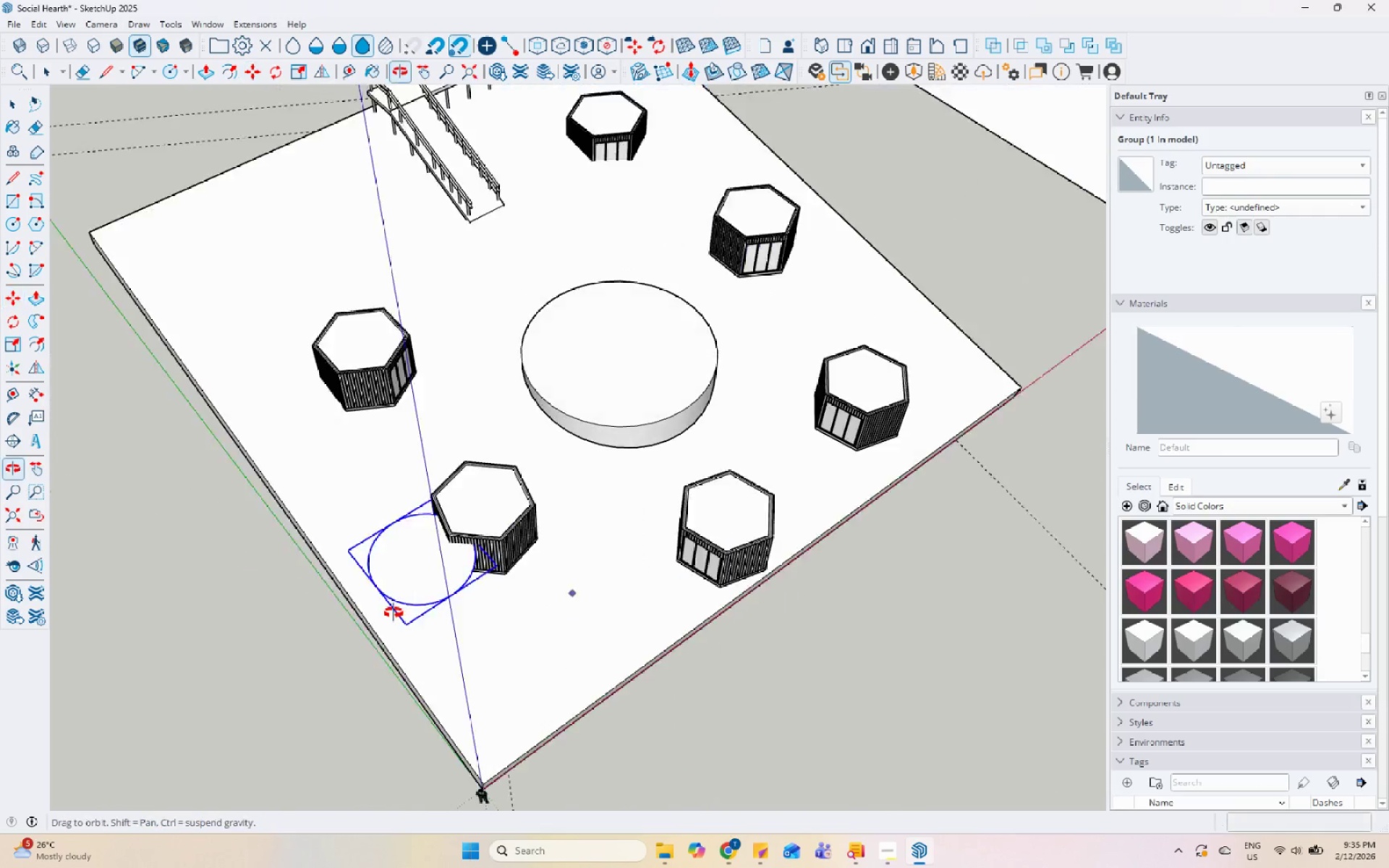 
scroll: coordinate [352, 618], scroll_direction: up, amount: 4.0
 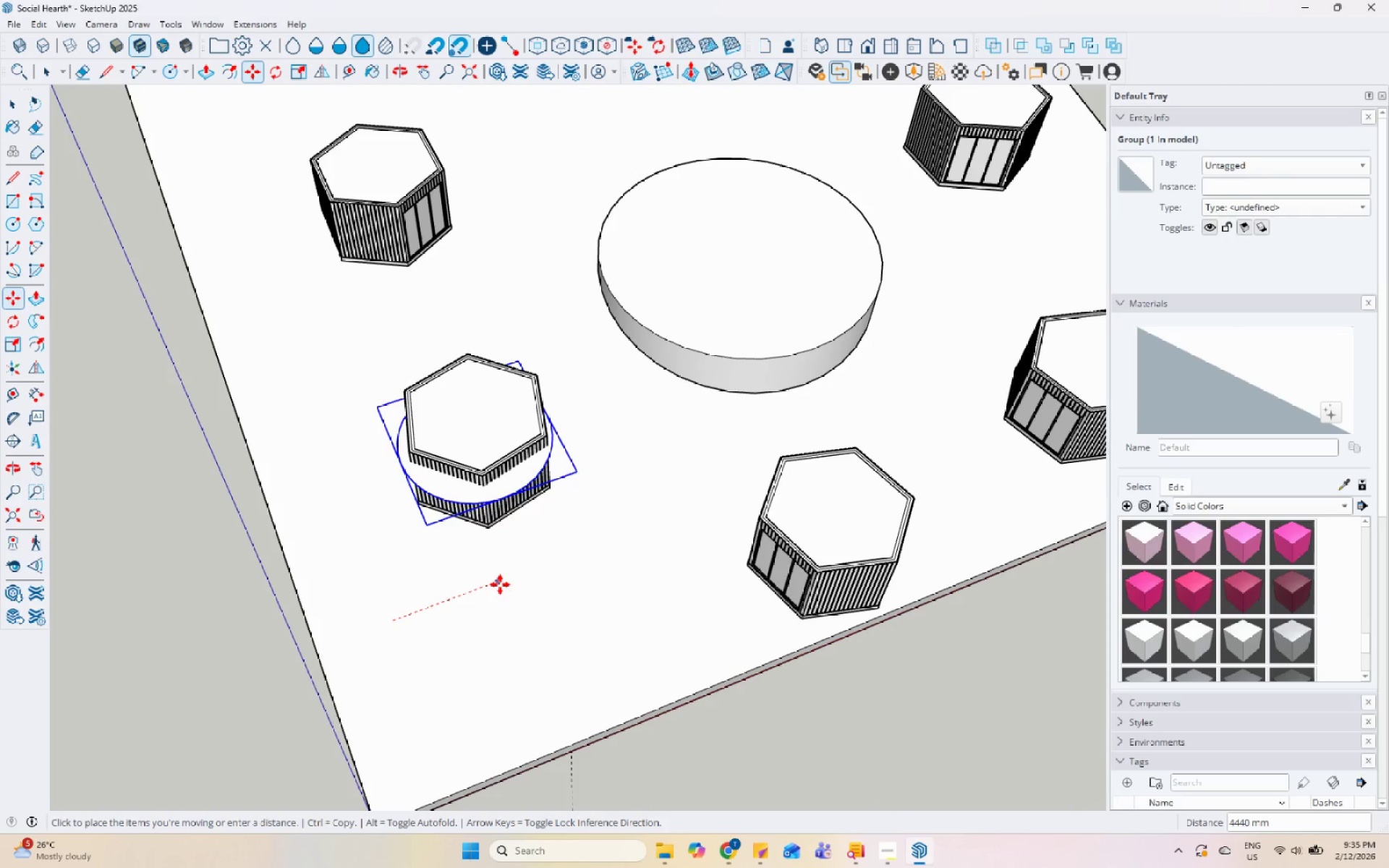 
left_click([500, 584])
 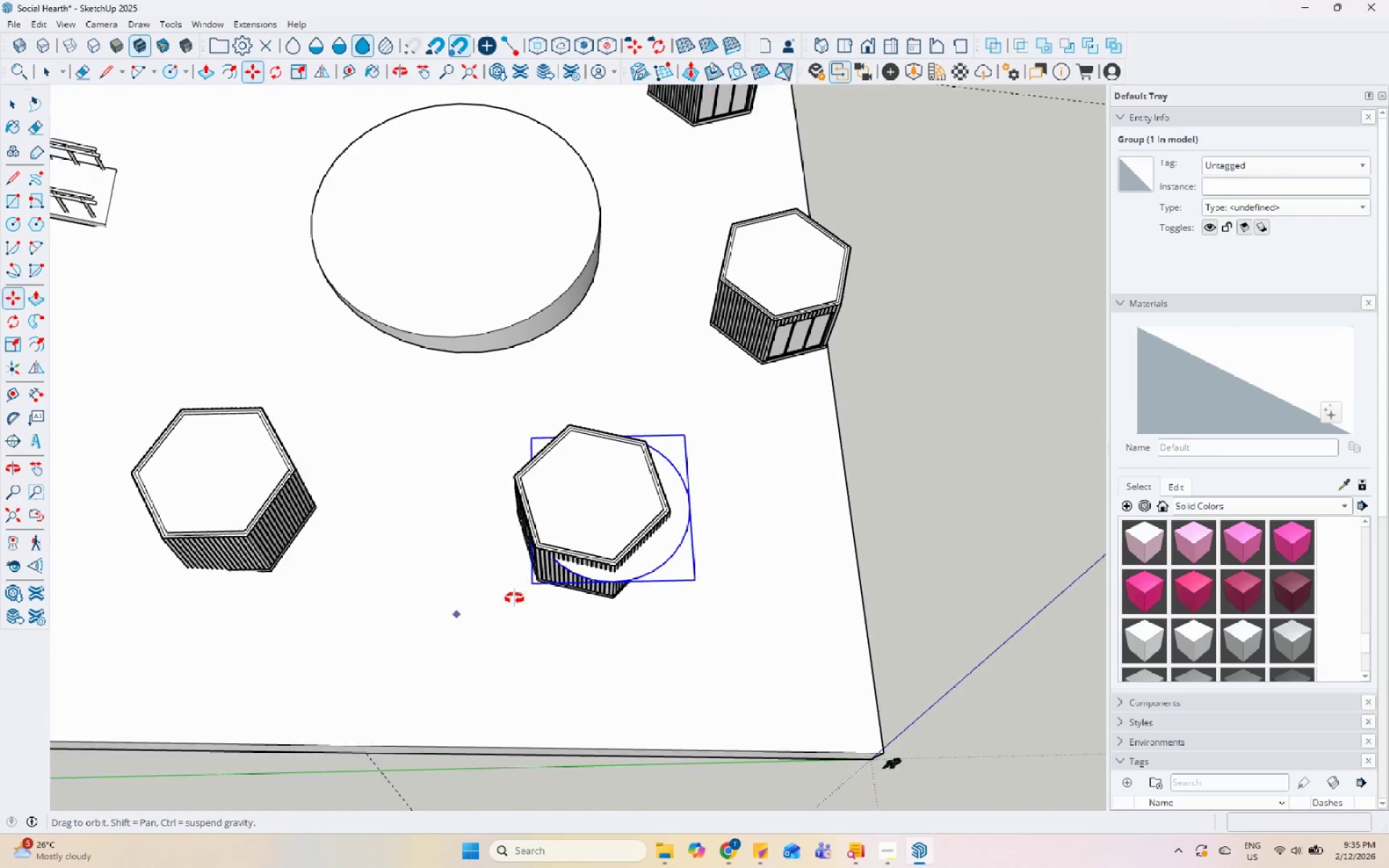 
left_click_drag(start_coordinate=[674, 656], to_coordinate=[669, 657])
 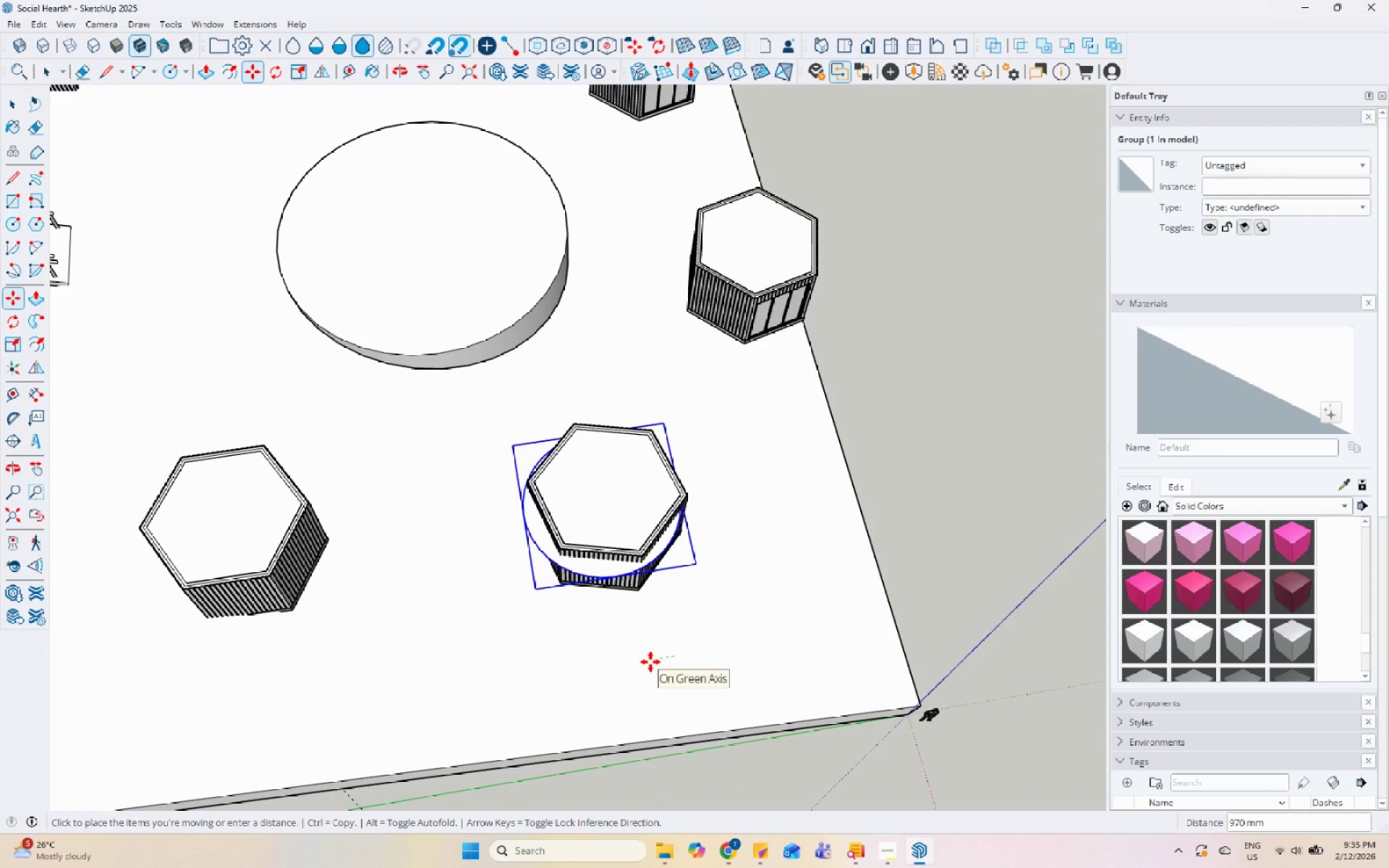 
left_click([655, 661])
 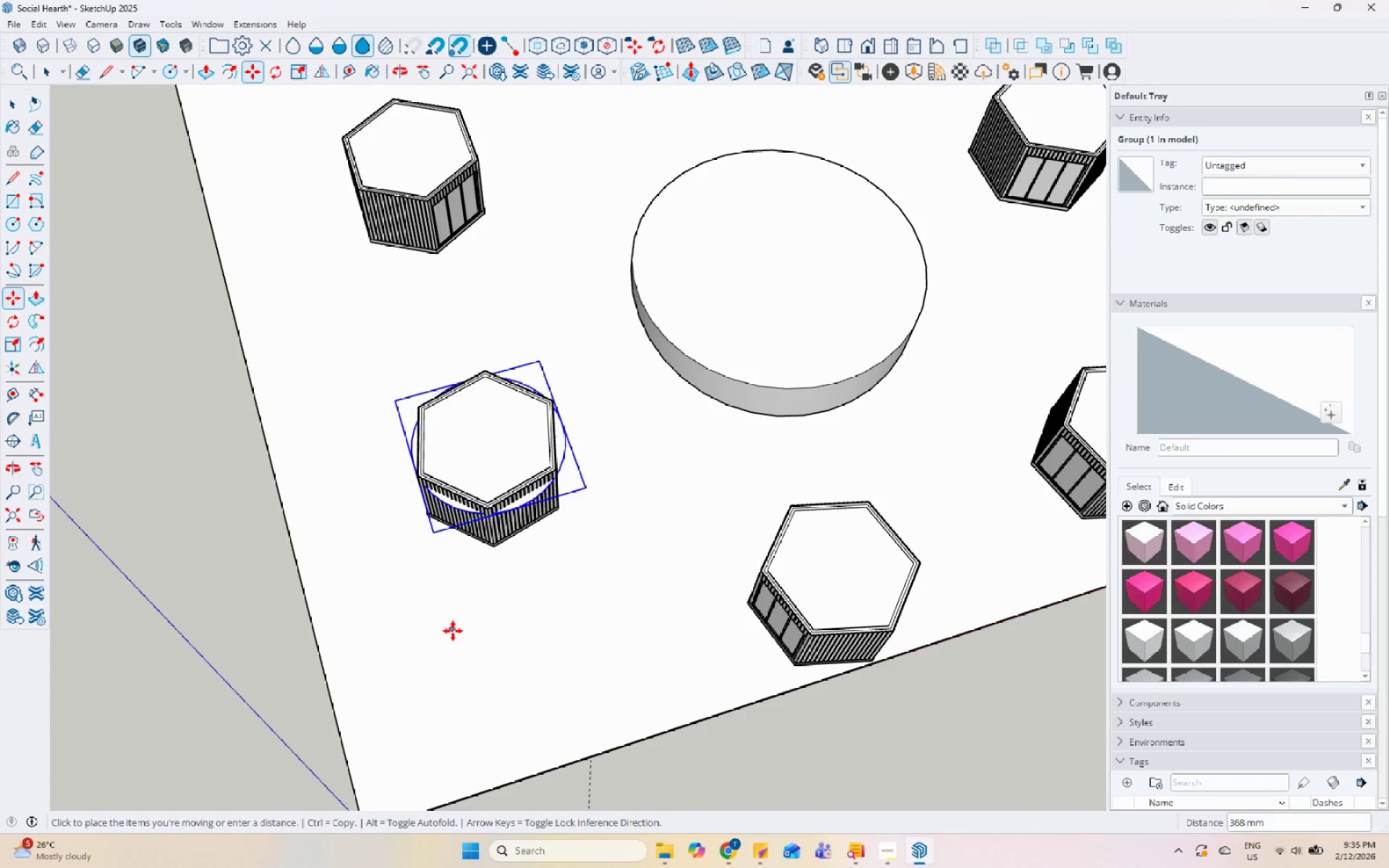 
left_click([453, 631])
 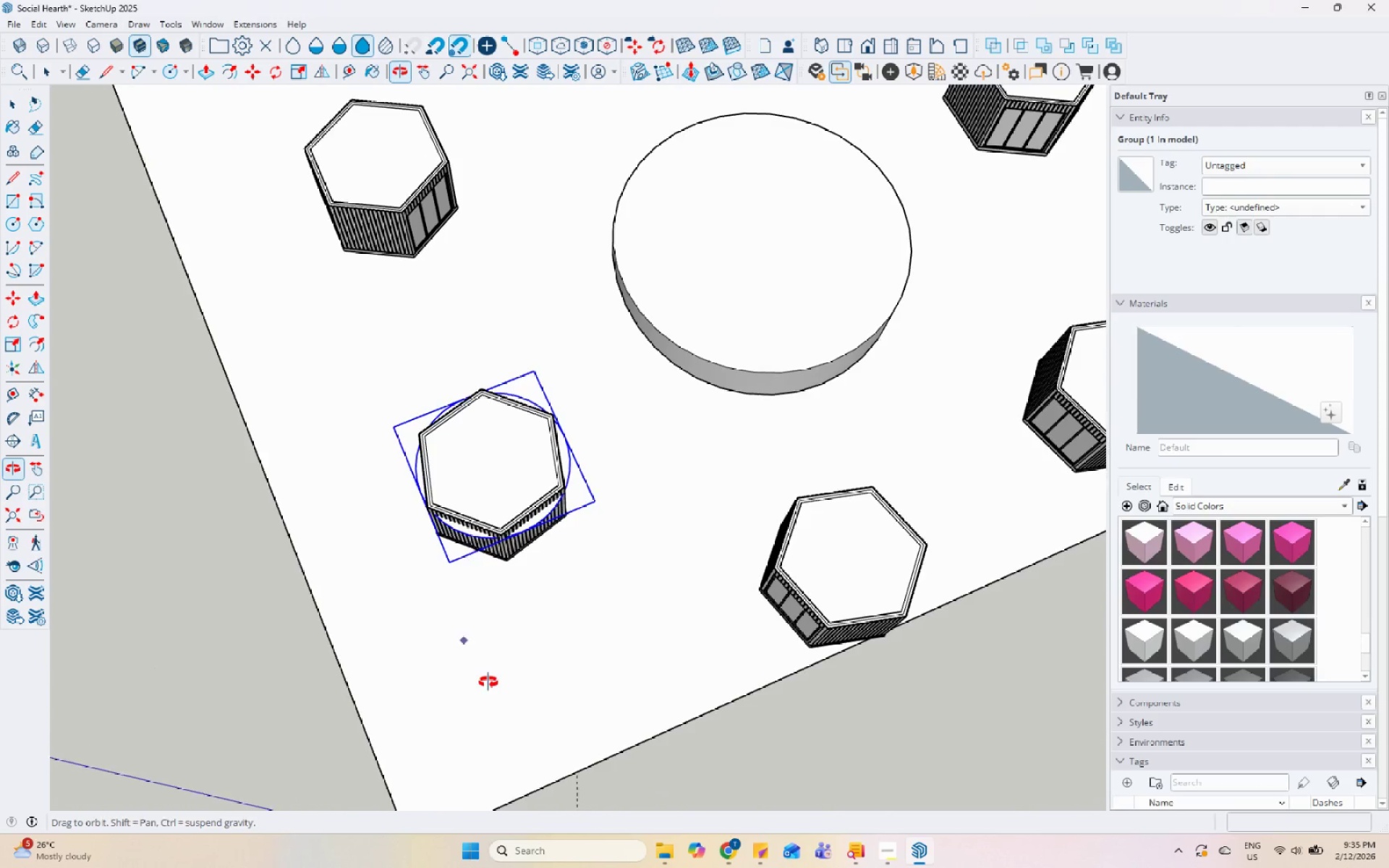 
key(S)
 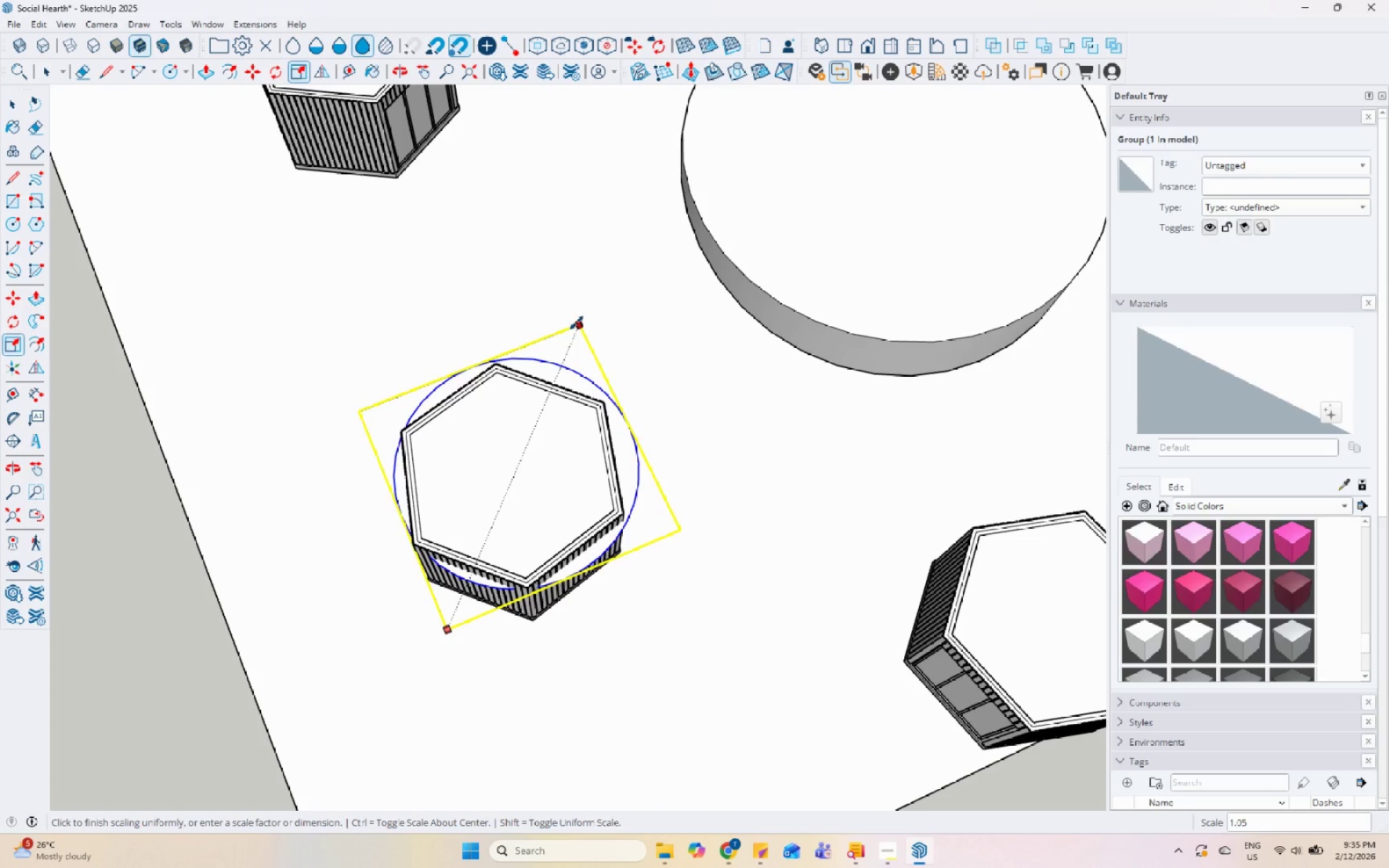 
scroll: coordinate [454, 438], scroll_direction: up, amount: 4.0
 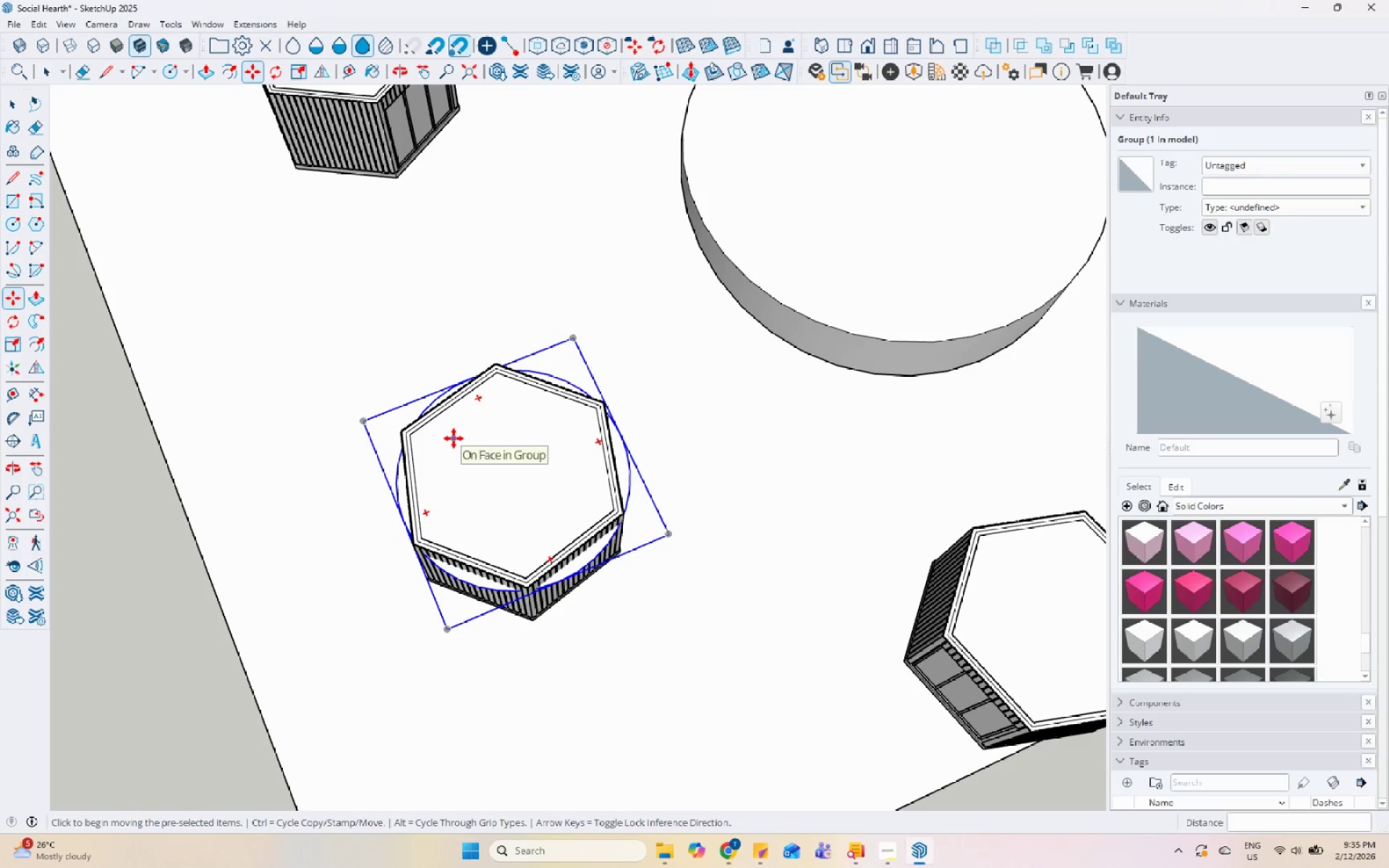 
double_click([587, 310])
 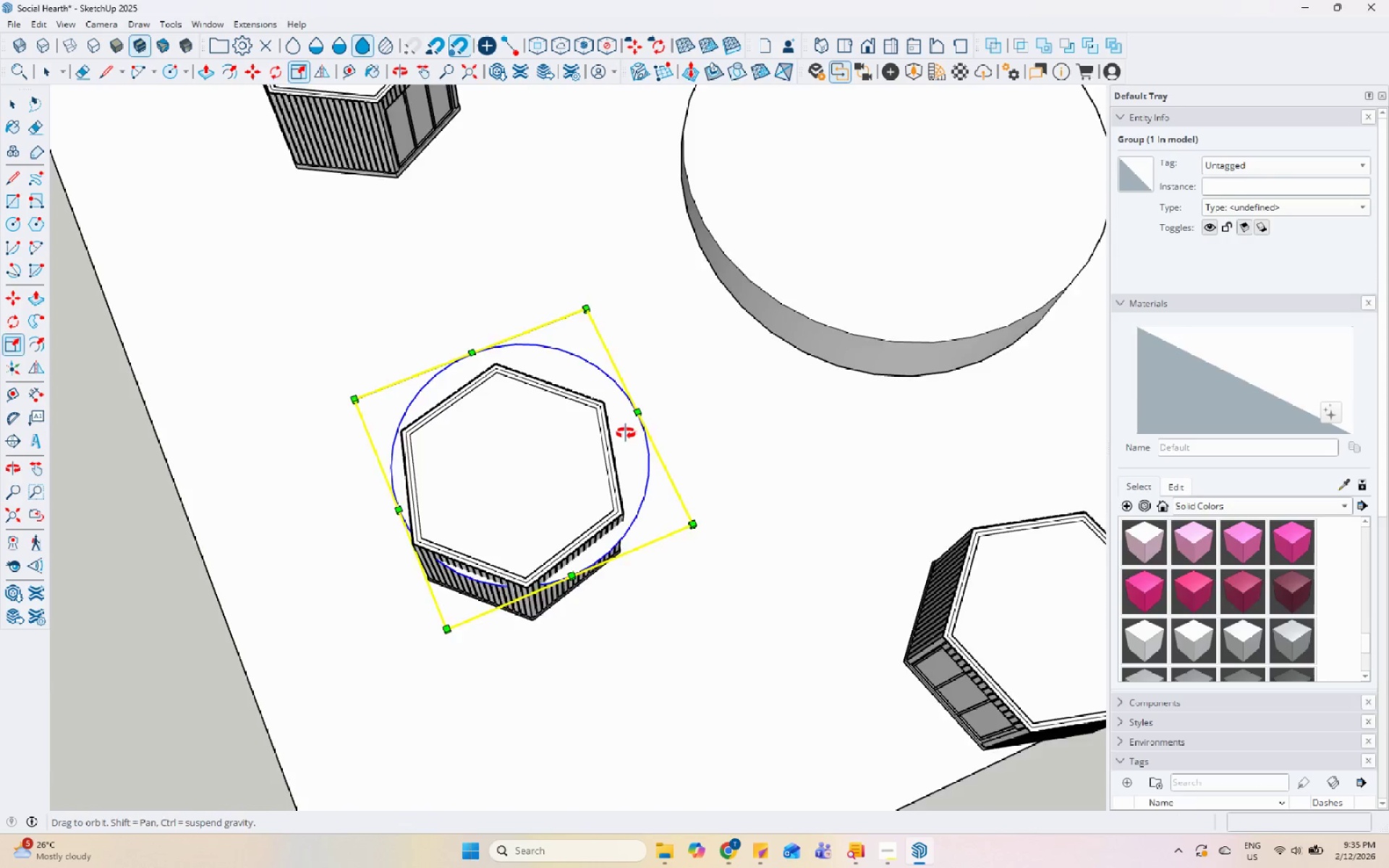 
key(Space)
 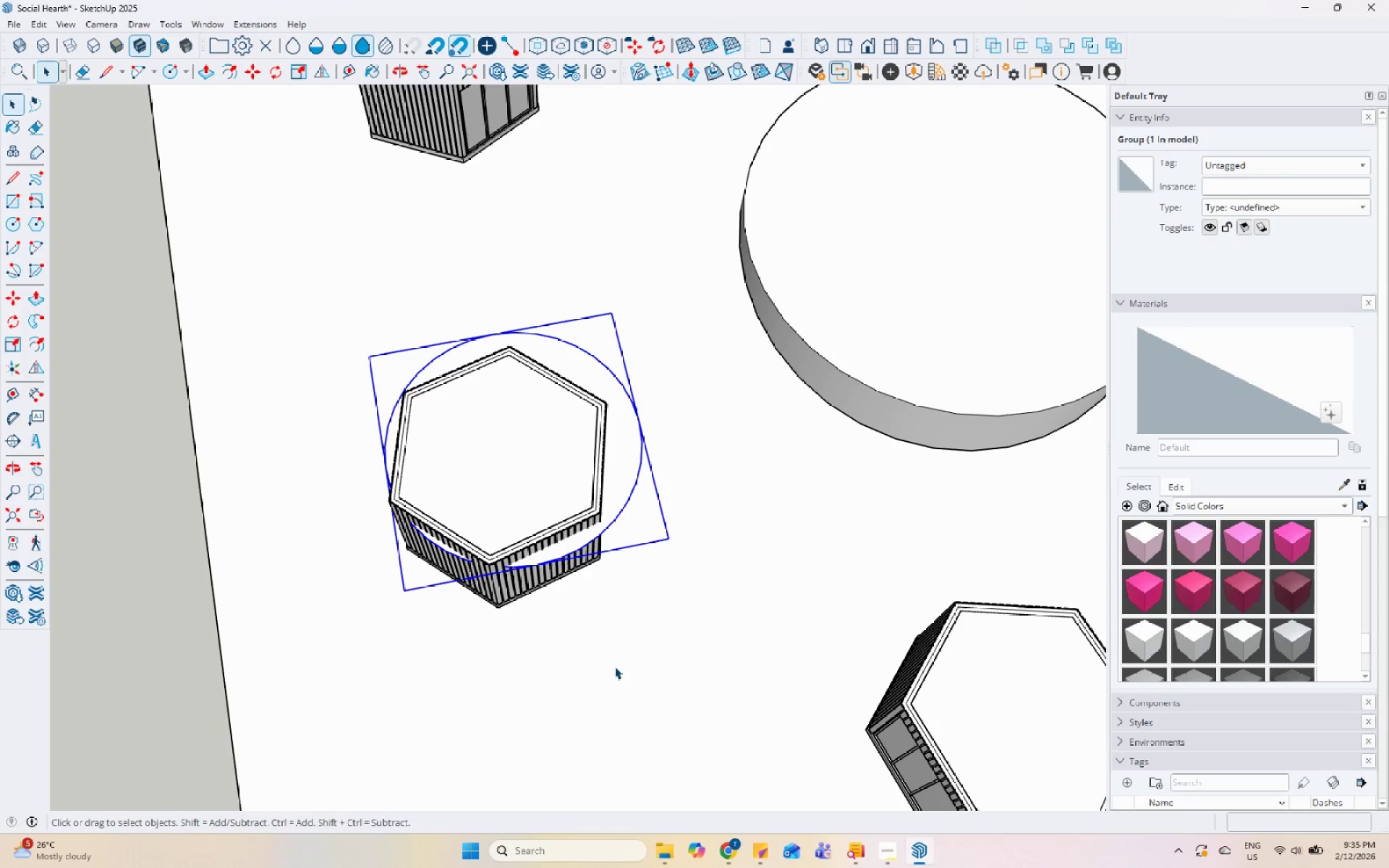 
key(M)
 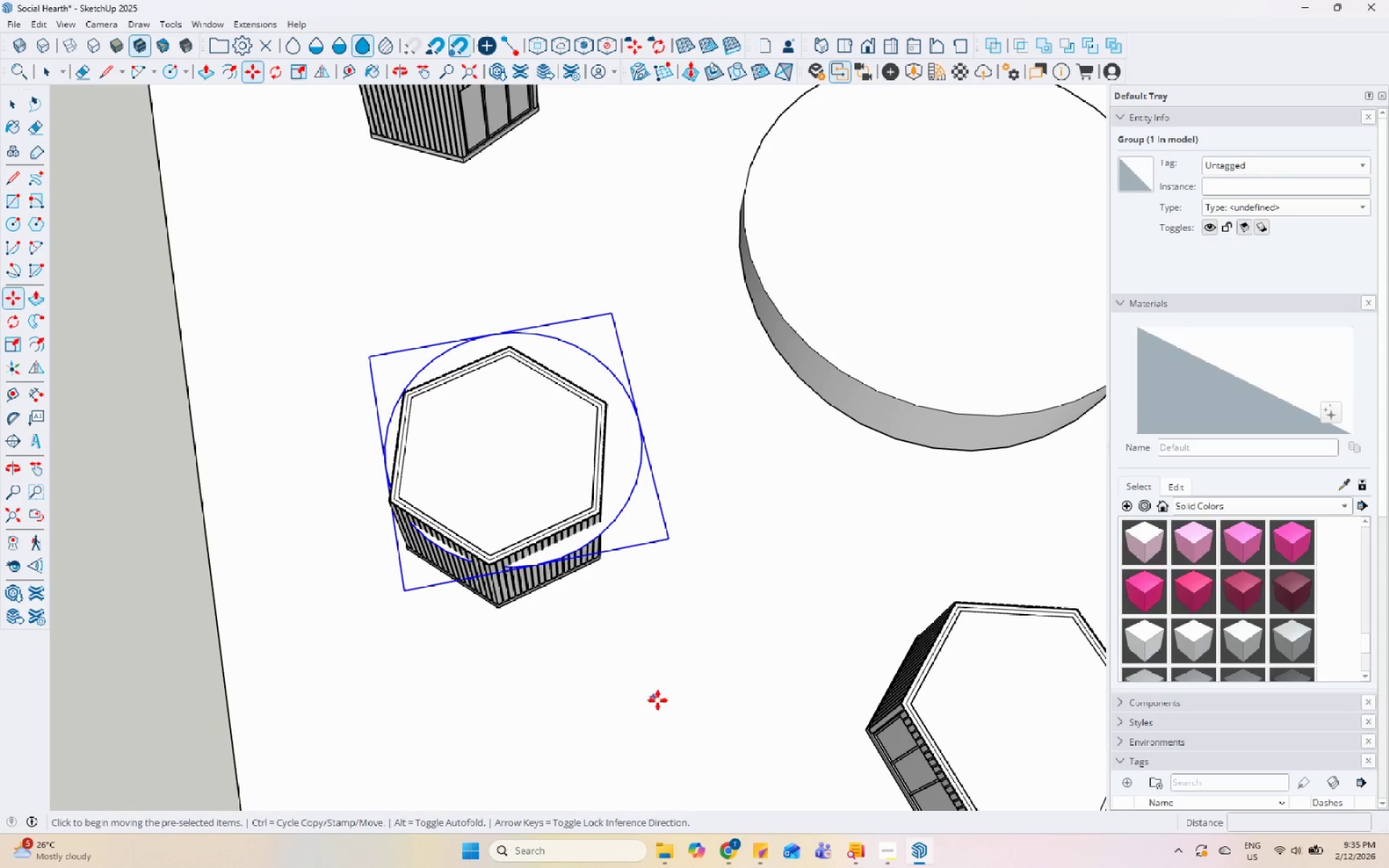 
left_click([658, 701])
 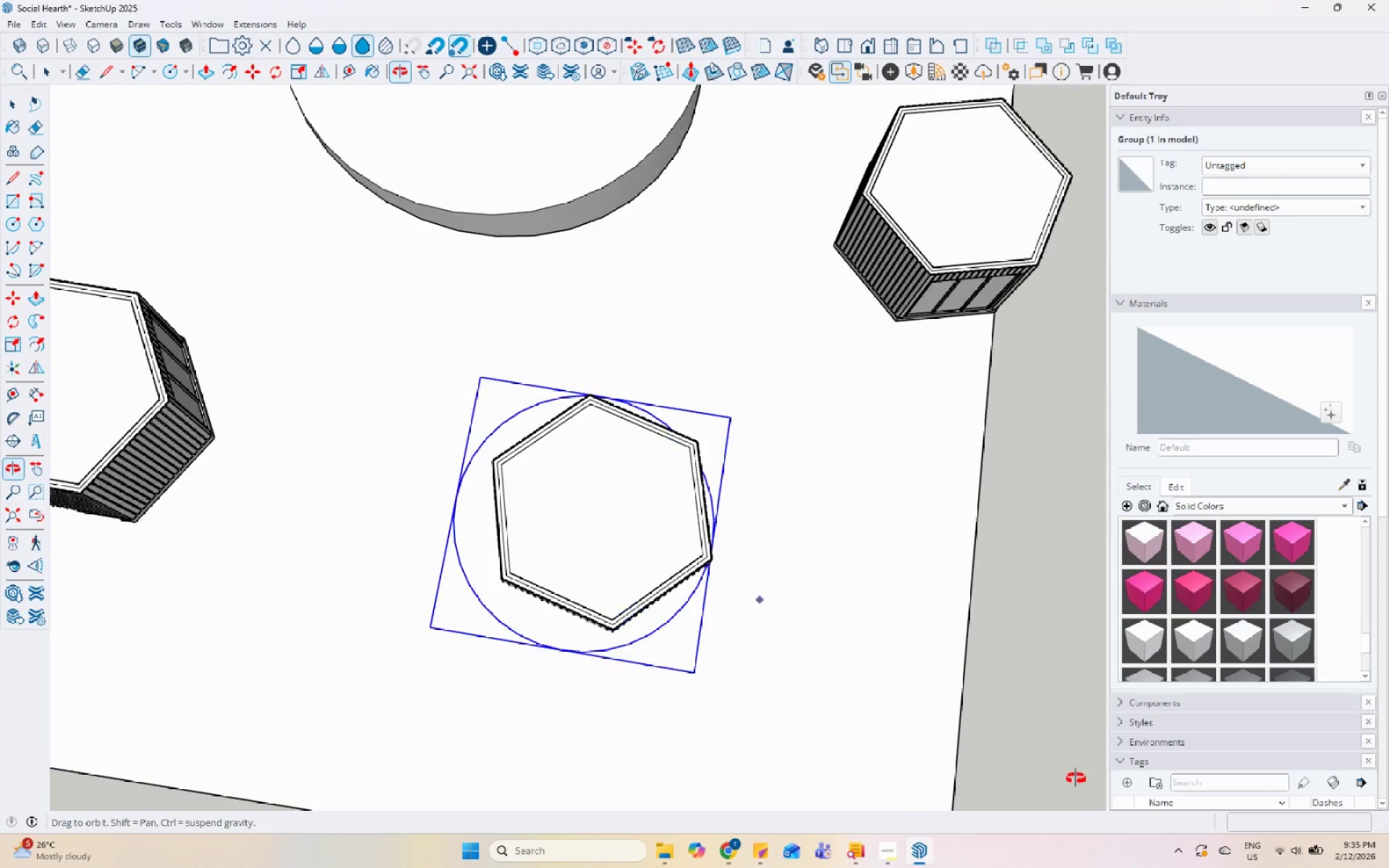 
left_click_drag(start_coordinate=[504, 758], to_coordinate=[510, 758])
 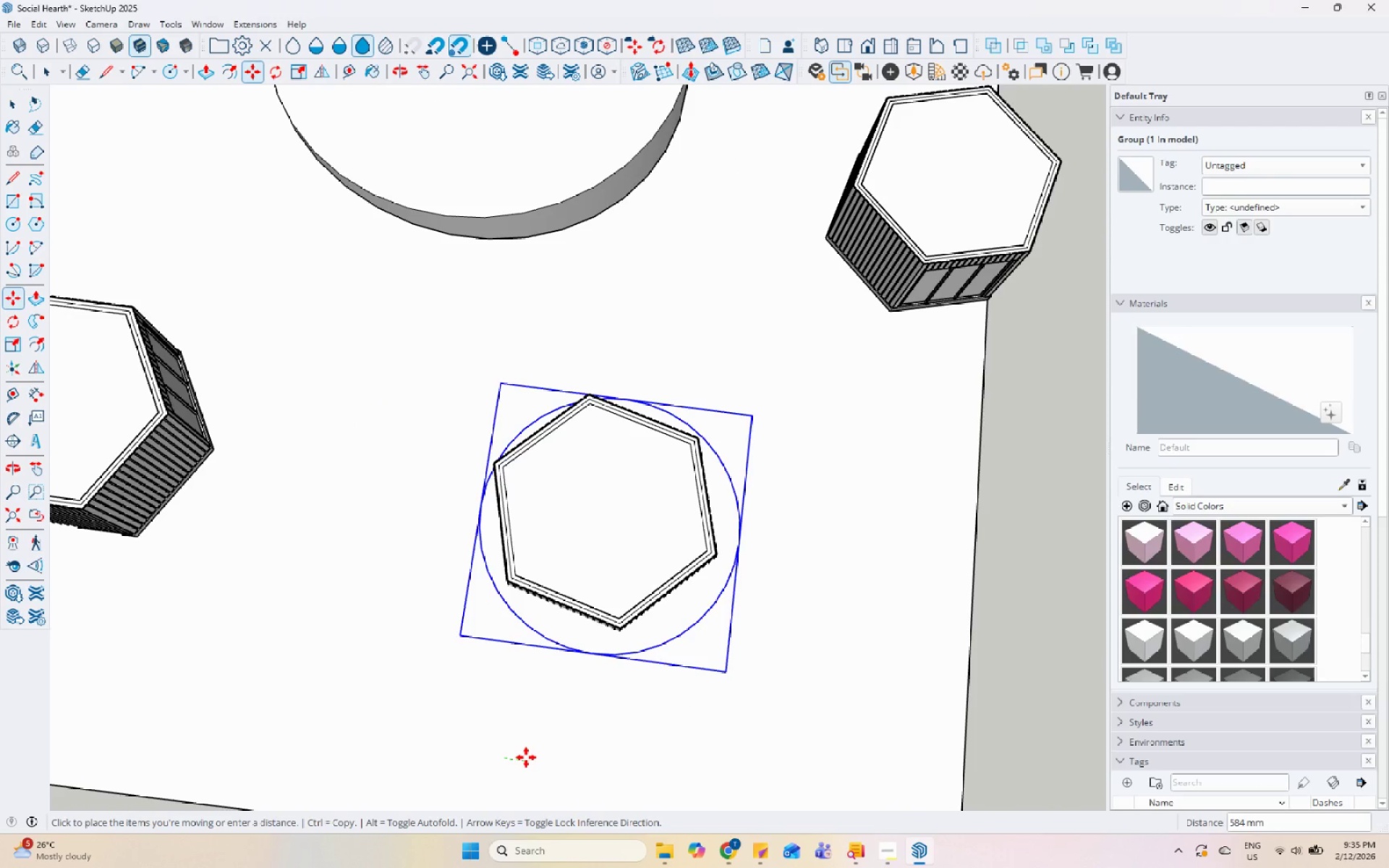 
double_click([526, 757])
 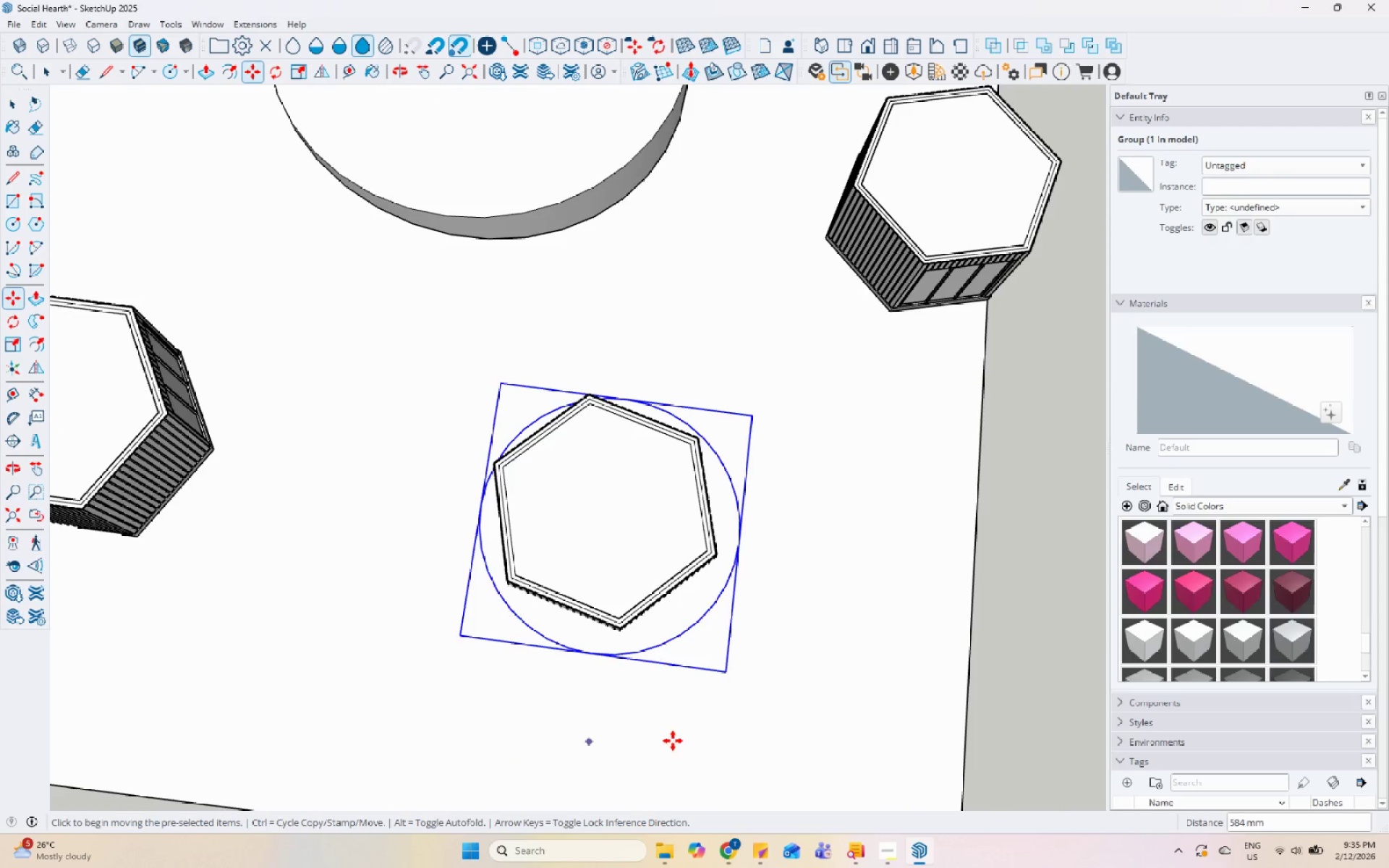 
triple_click([757, 739])
 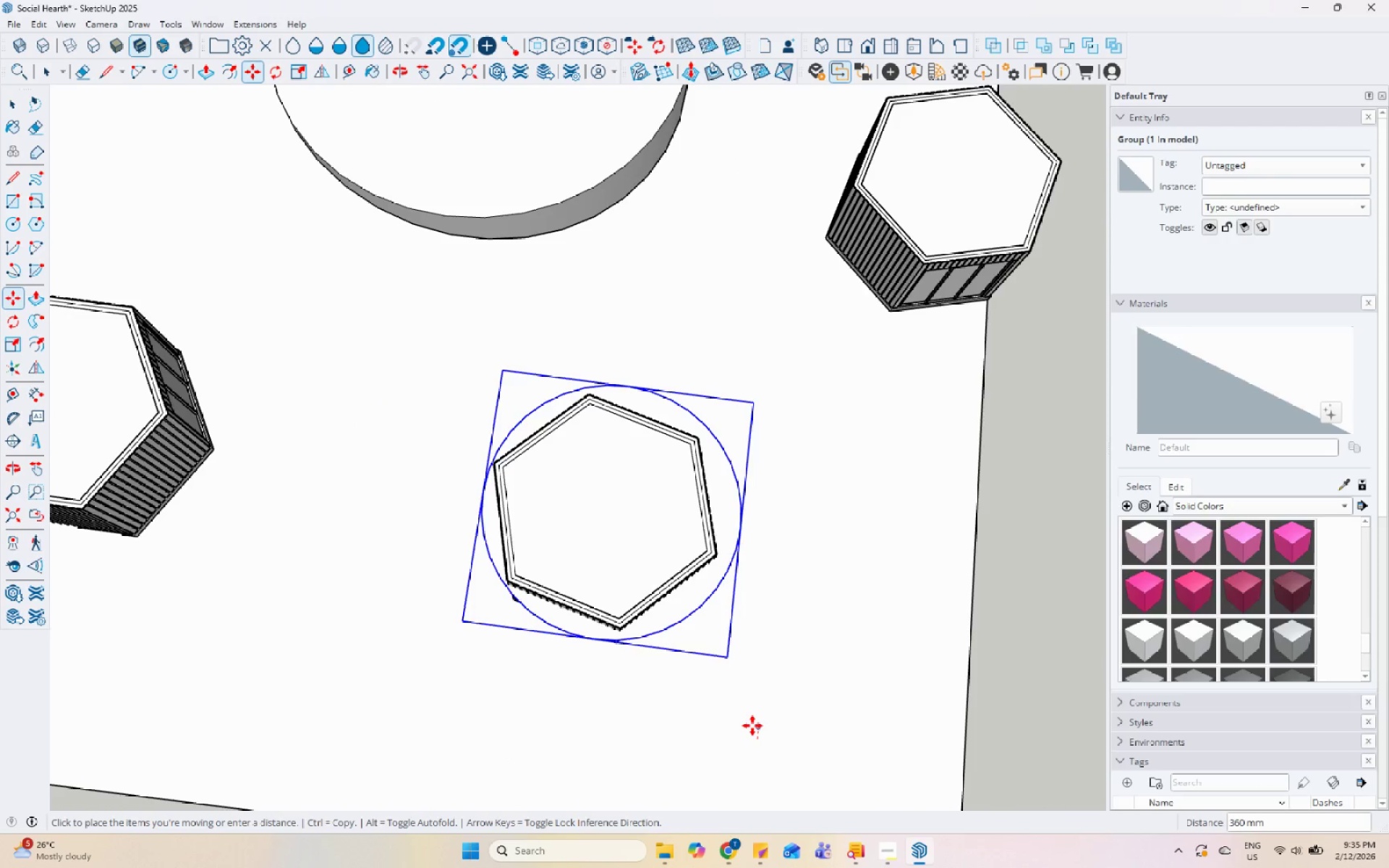 
left_click([752, 726])
 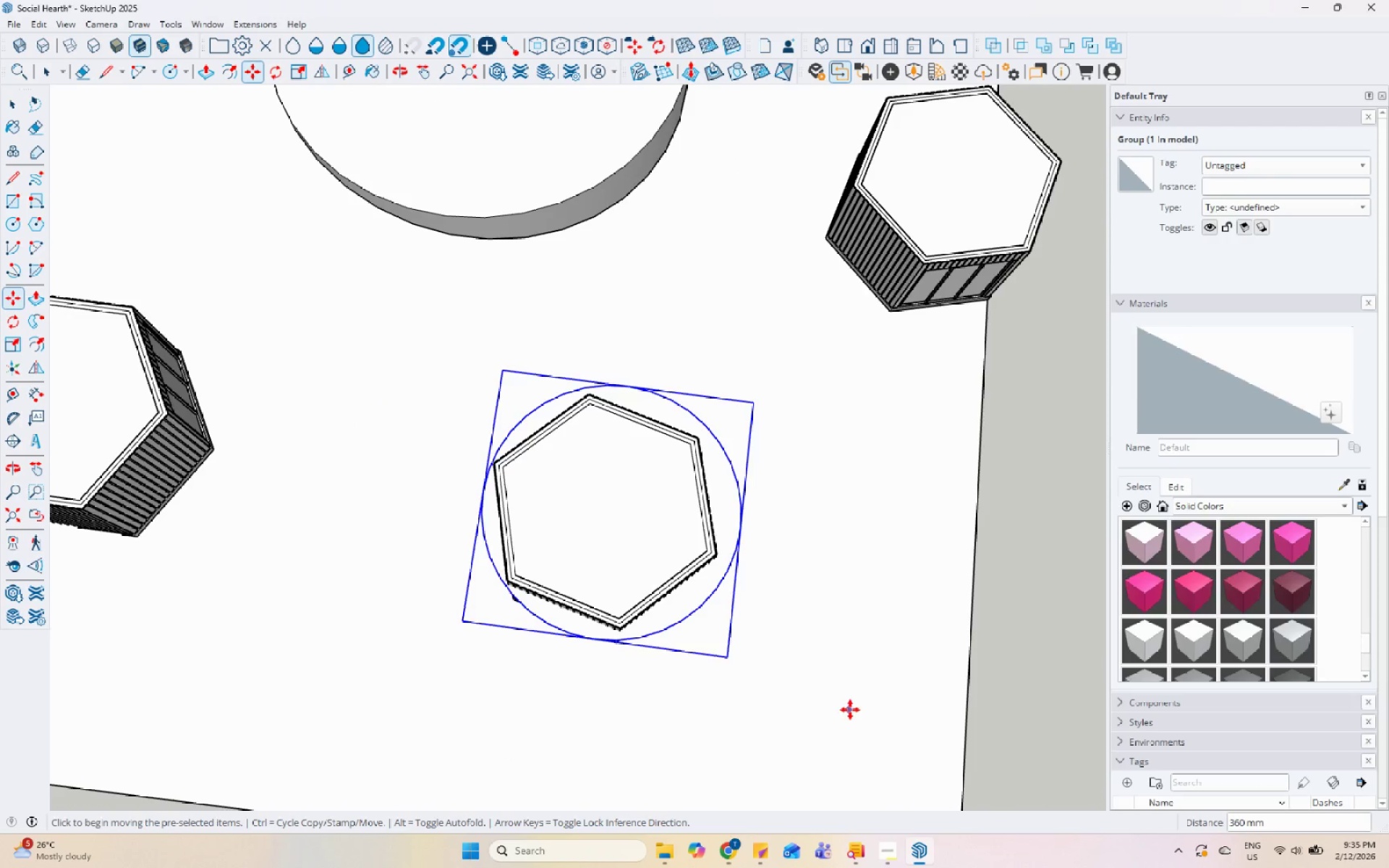 
left_click_drag(start_coordinate=[850, 708], to_coordinate=[845, 709])
 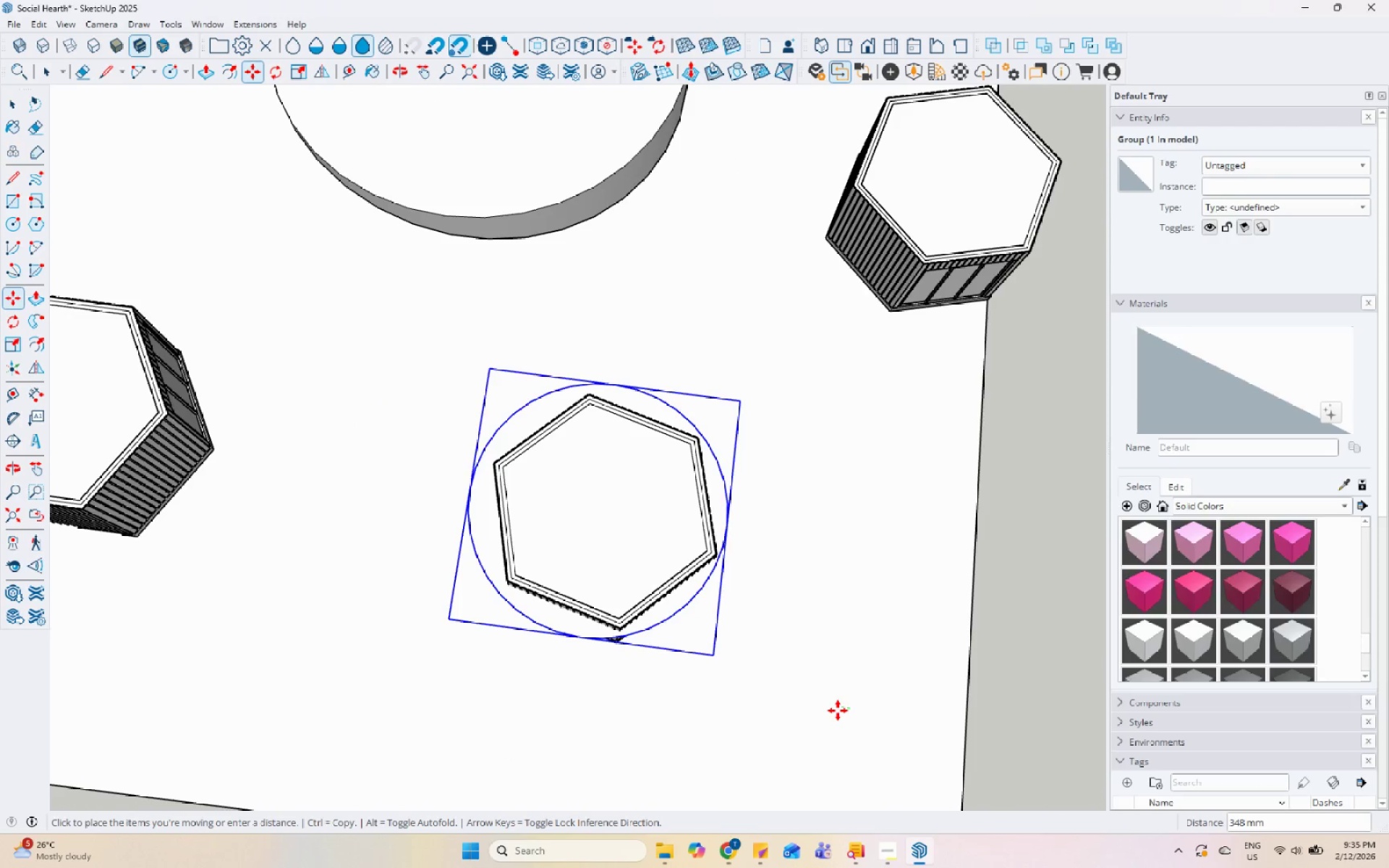 
triple_click([838, 710])
 